 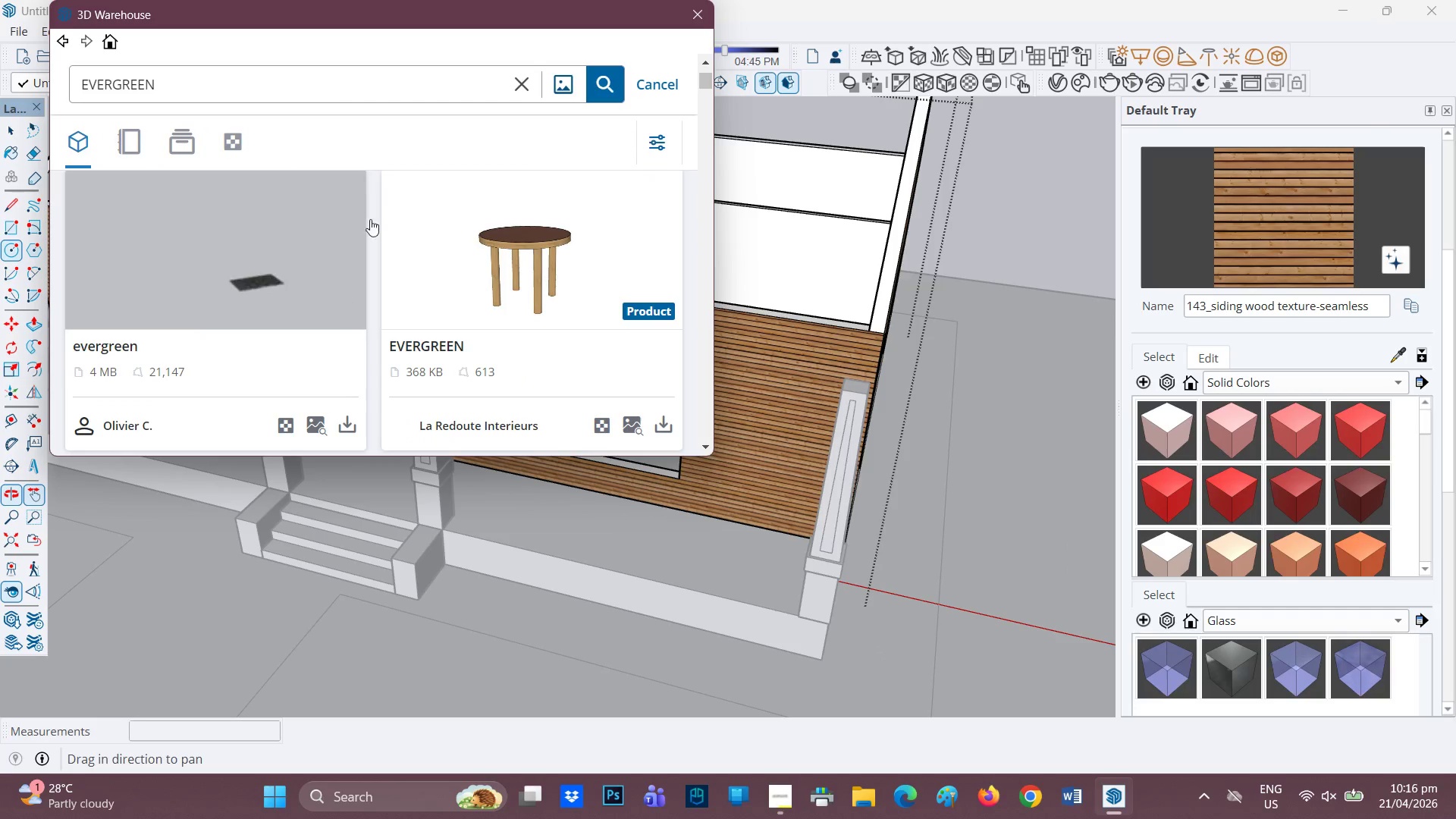 
left_click([611, 85])
 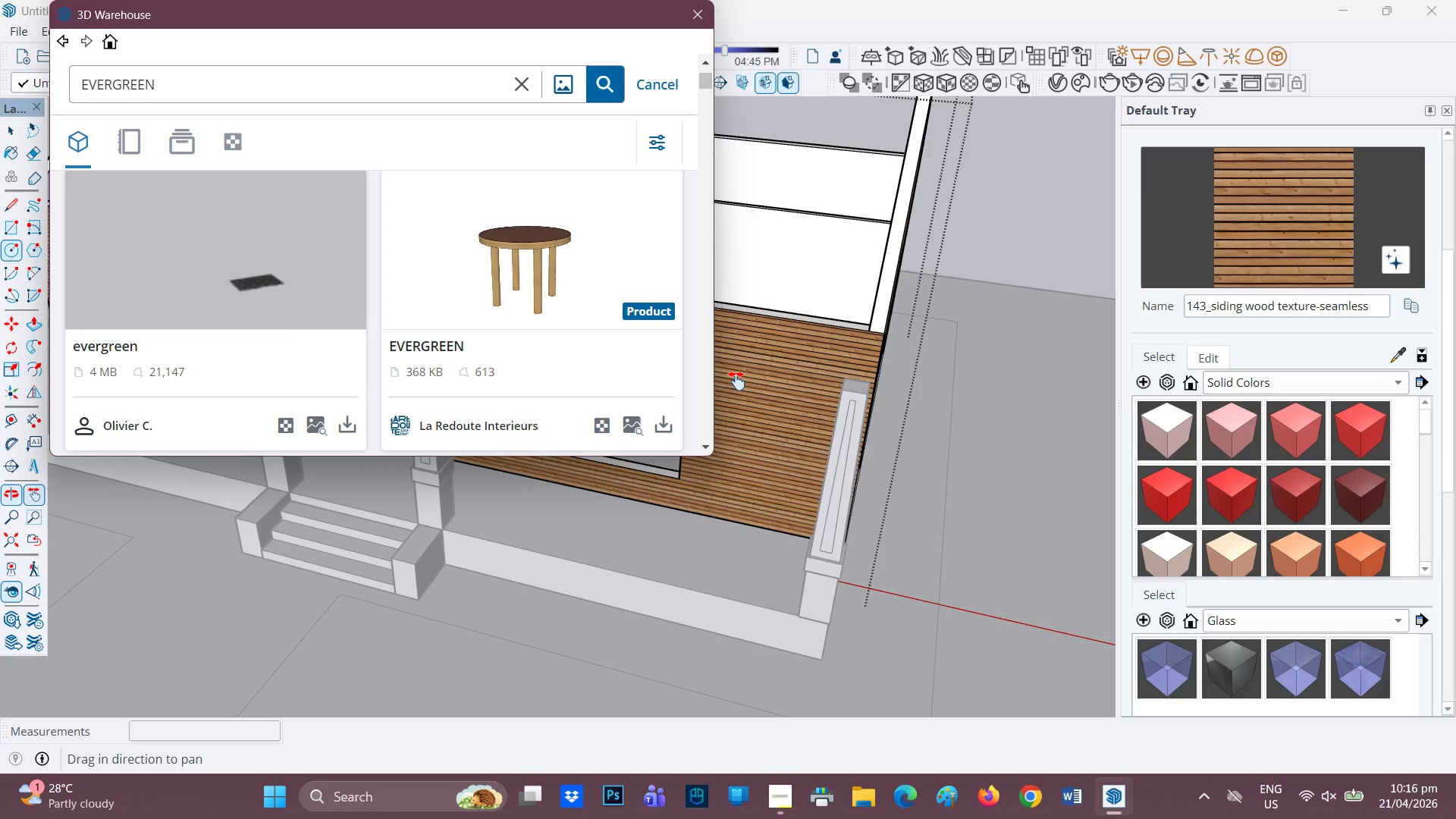 
wait(7.34)
 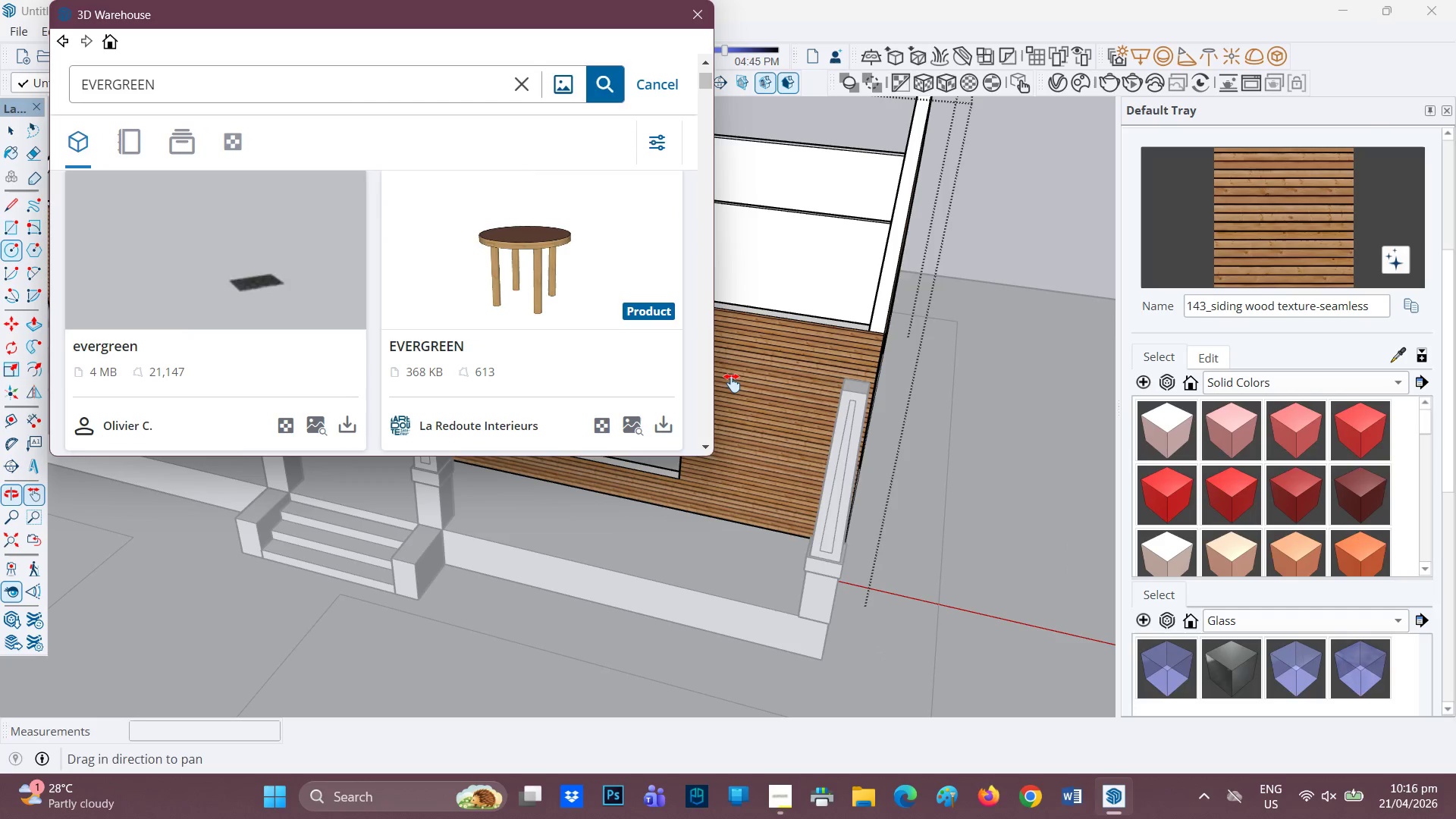 
left_click([603, 83])
 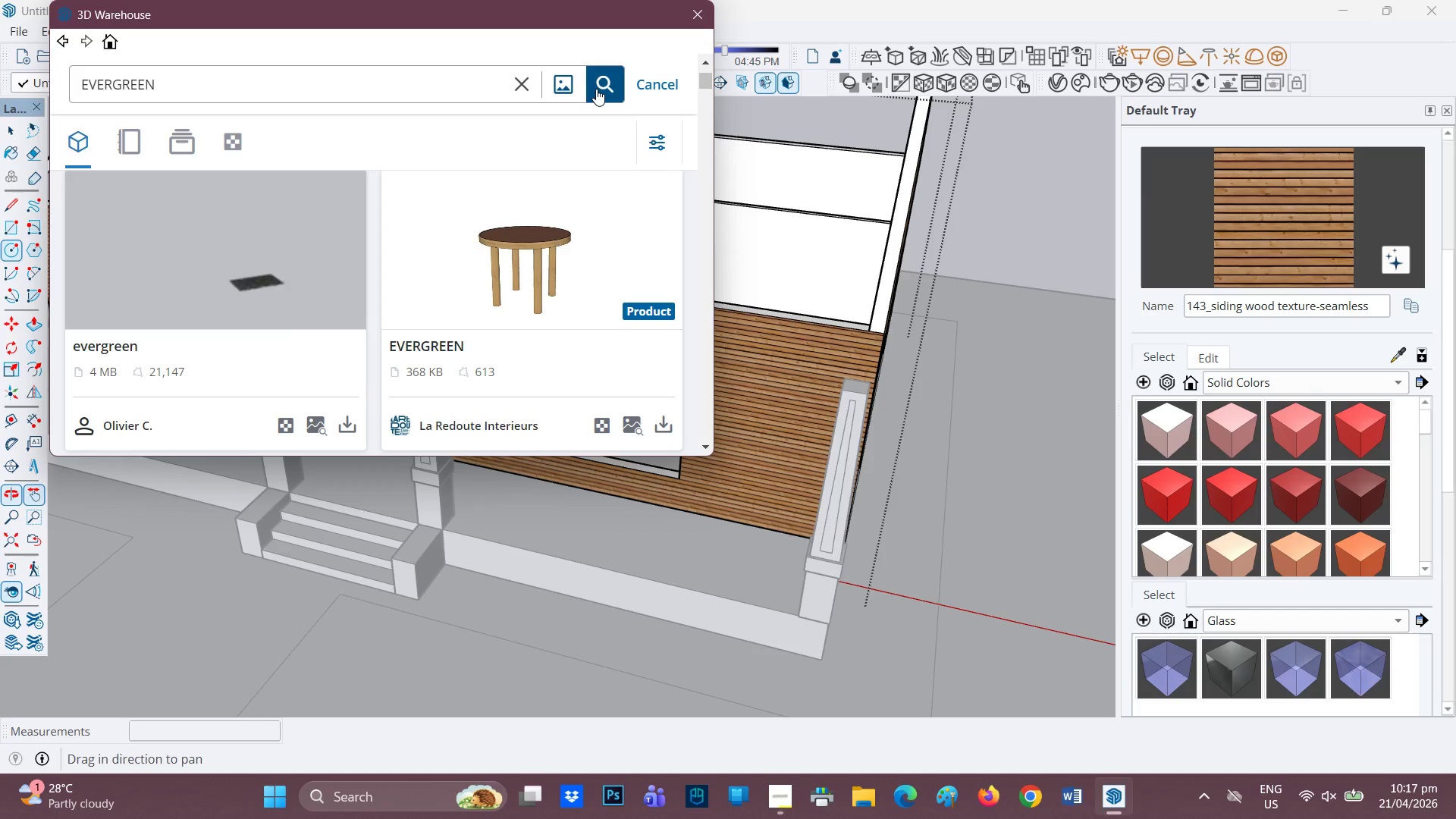 
wait(43.16)
 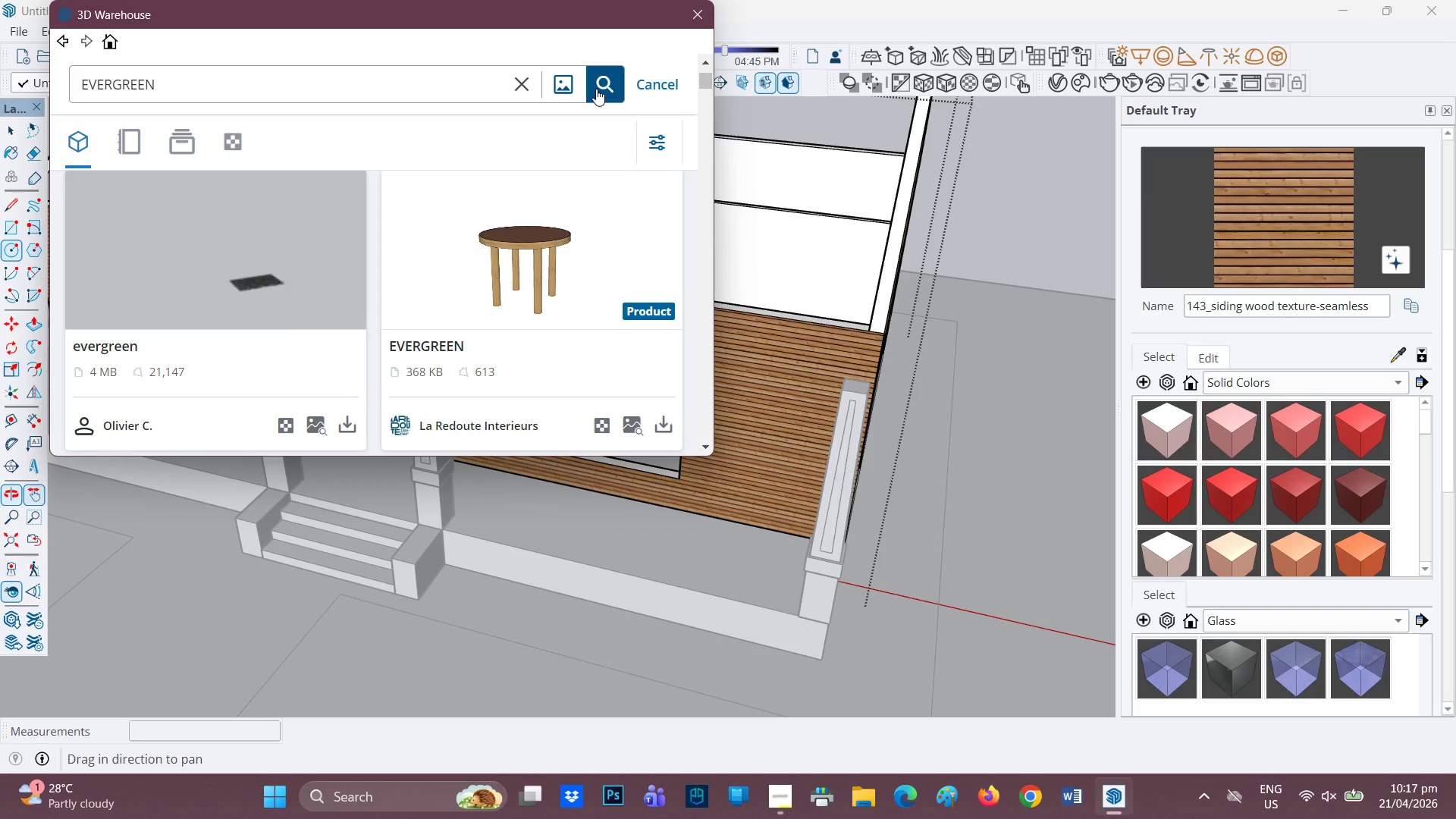 
scroll: coordinate [394, 64], scroll_direction: down, amount: 1.0
 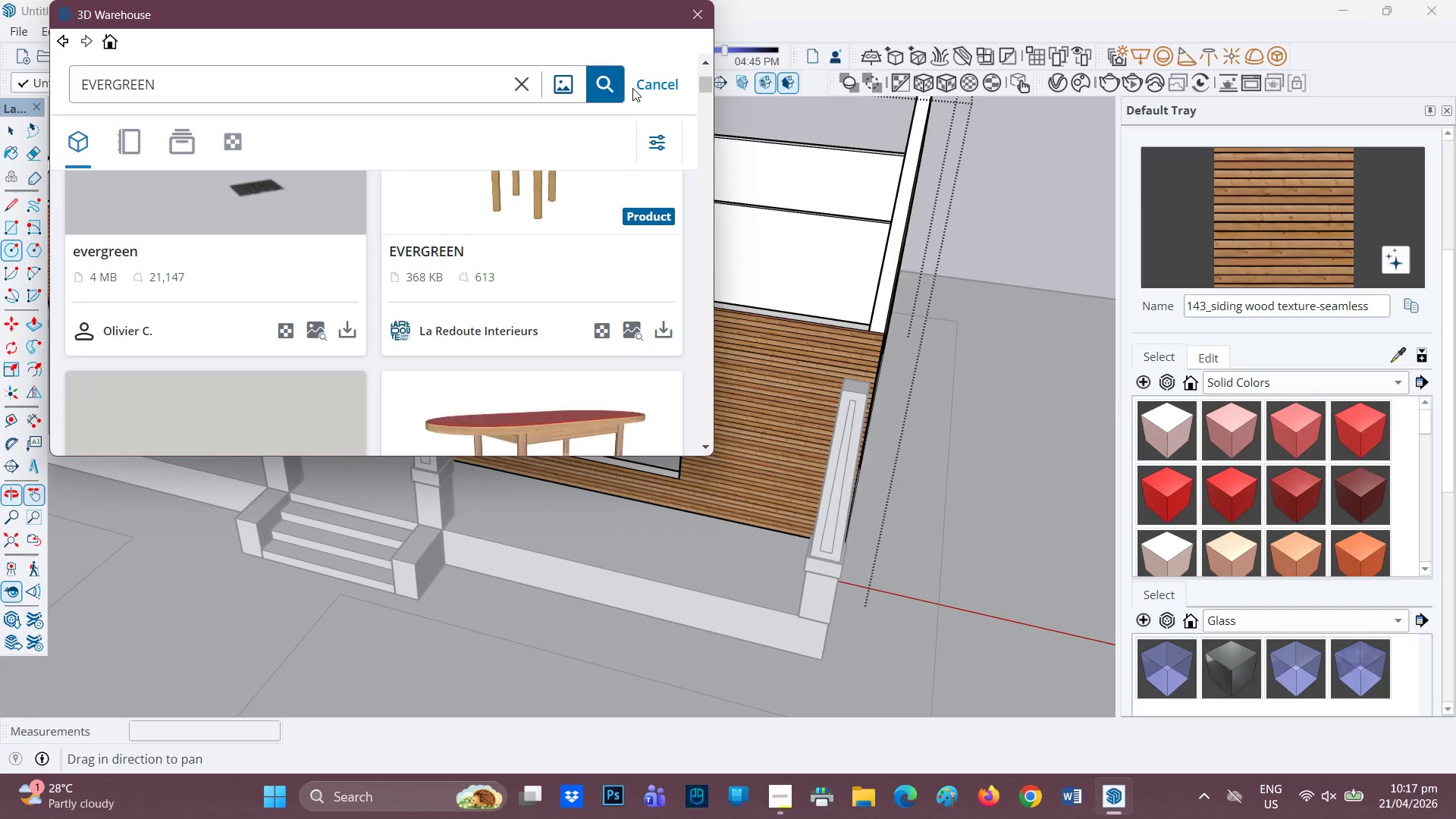 
left_click([603, 80])
 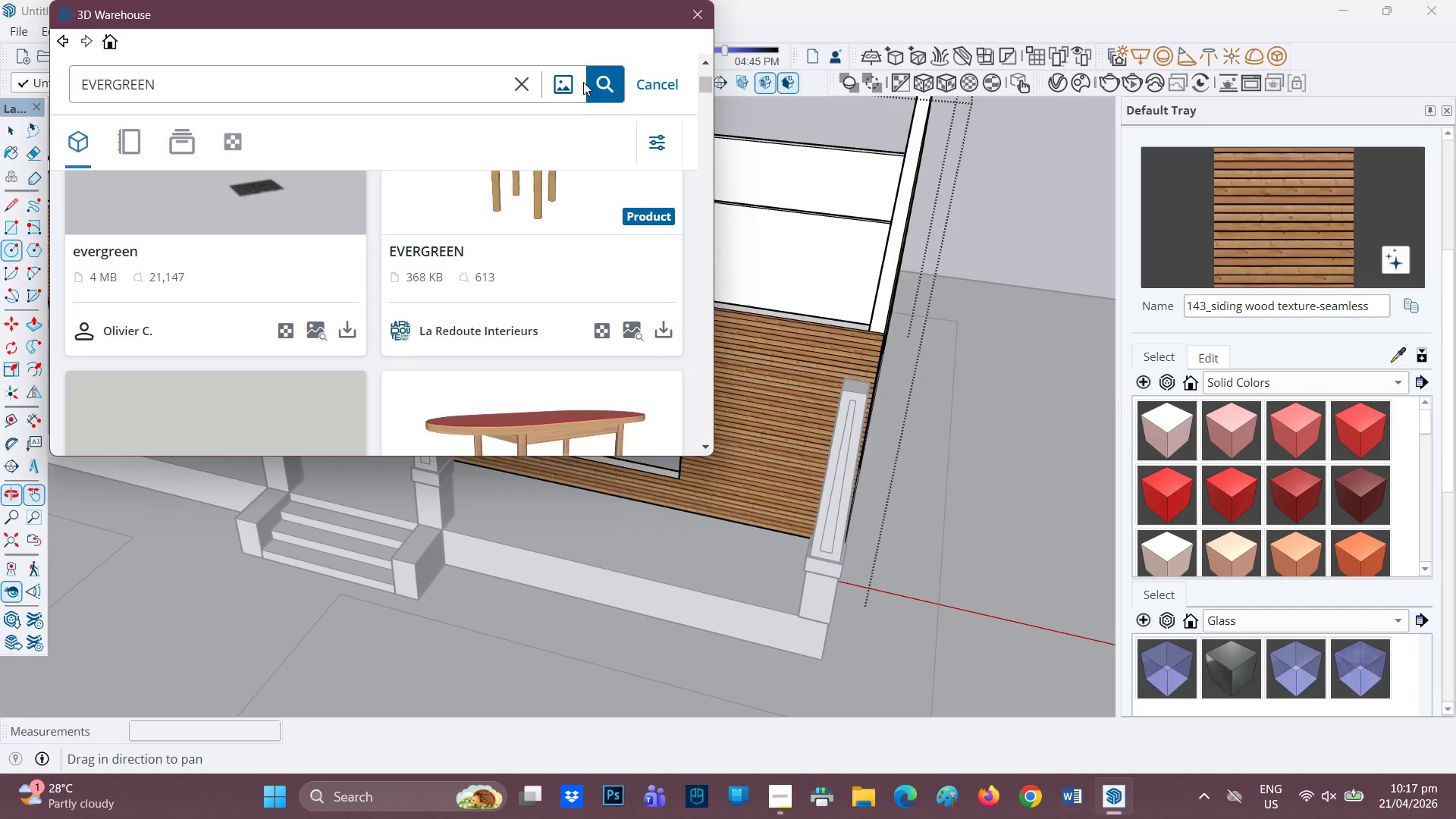 
scroll: coordinate [278, 265], scroll_direction: down, amount: 28.0
 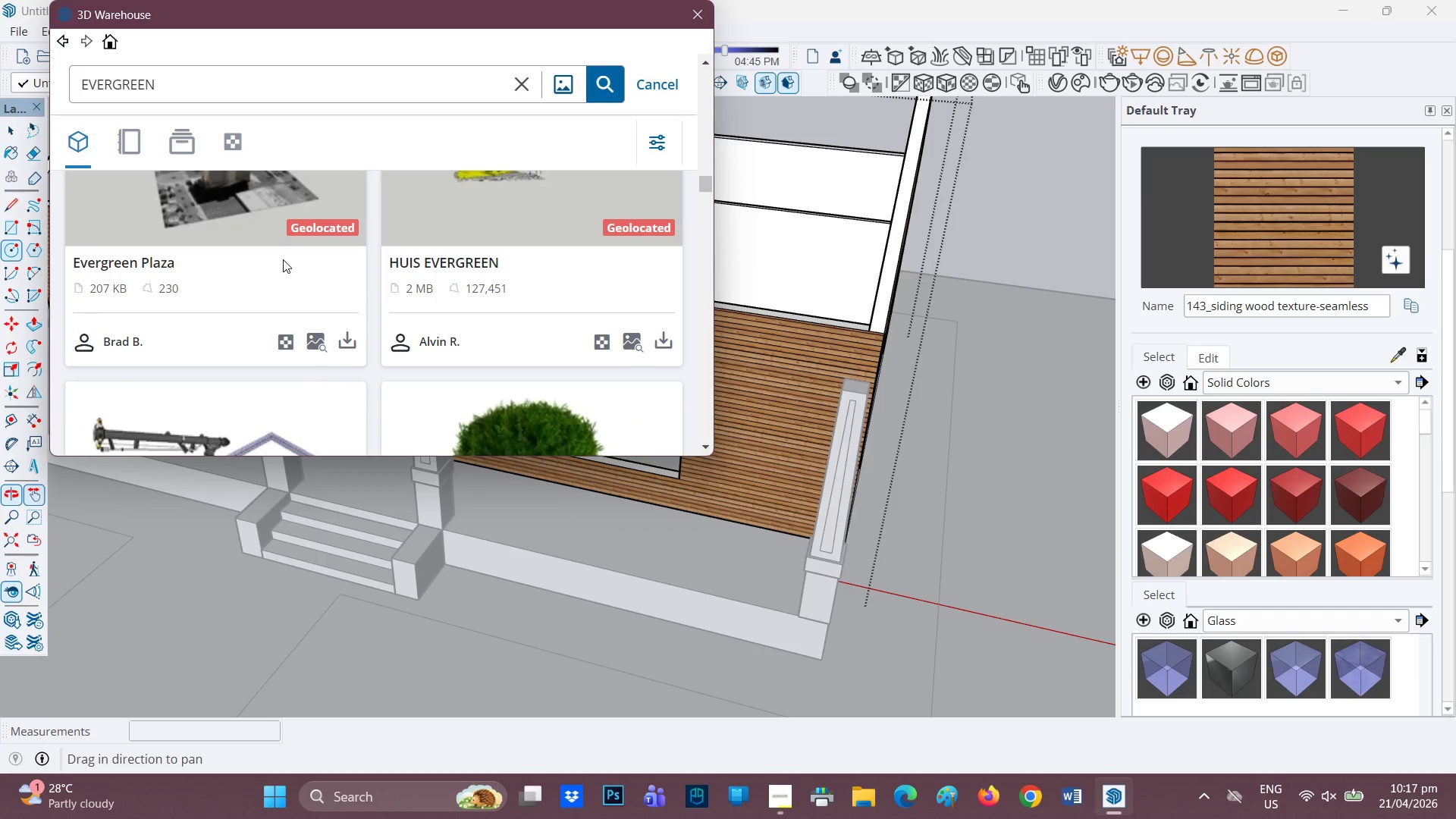 
scroll: coordinate [301, 278], scroll_direction: down, amount: 17.0
 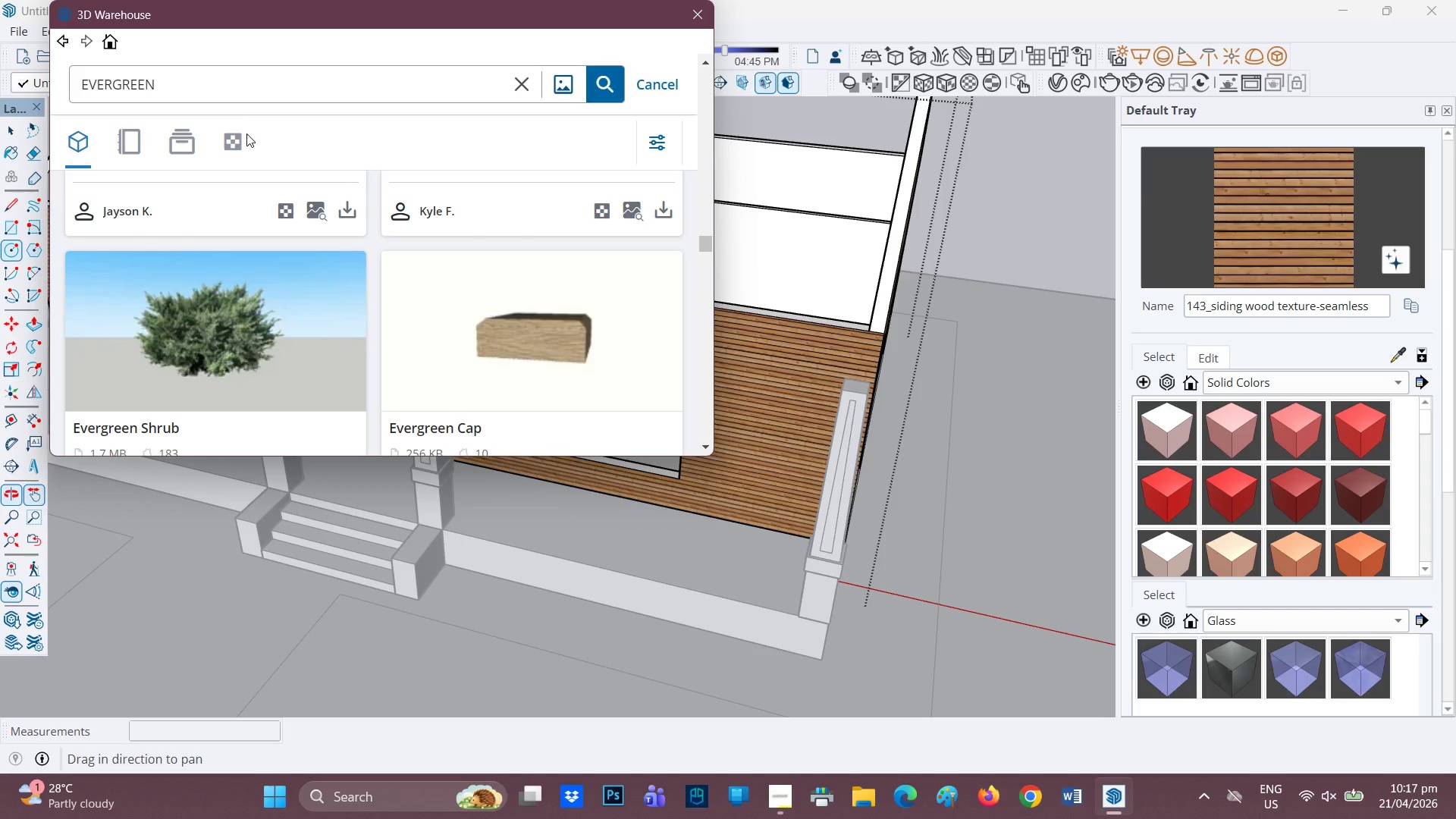 
left_click([239, 136])
 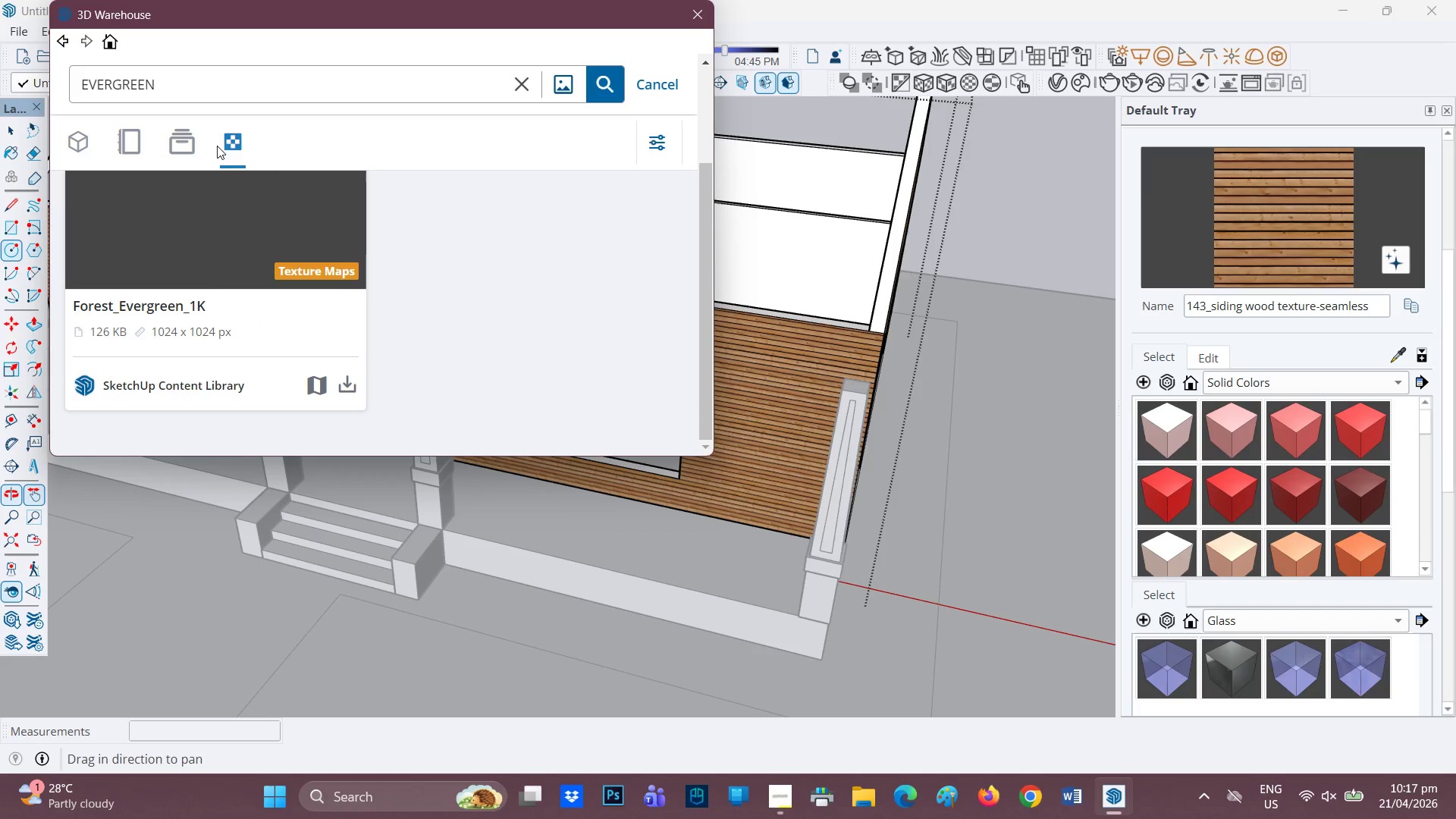 
scroll: coordinate [289, 257], scroll_direction: none, amount: 0.0
 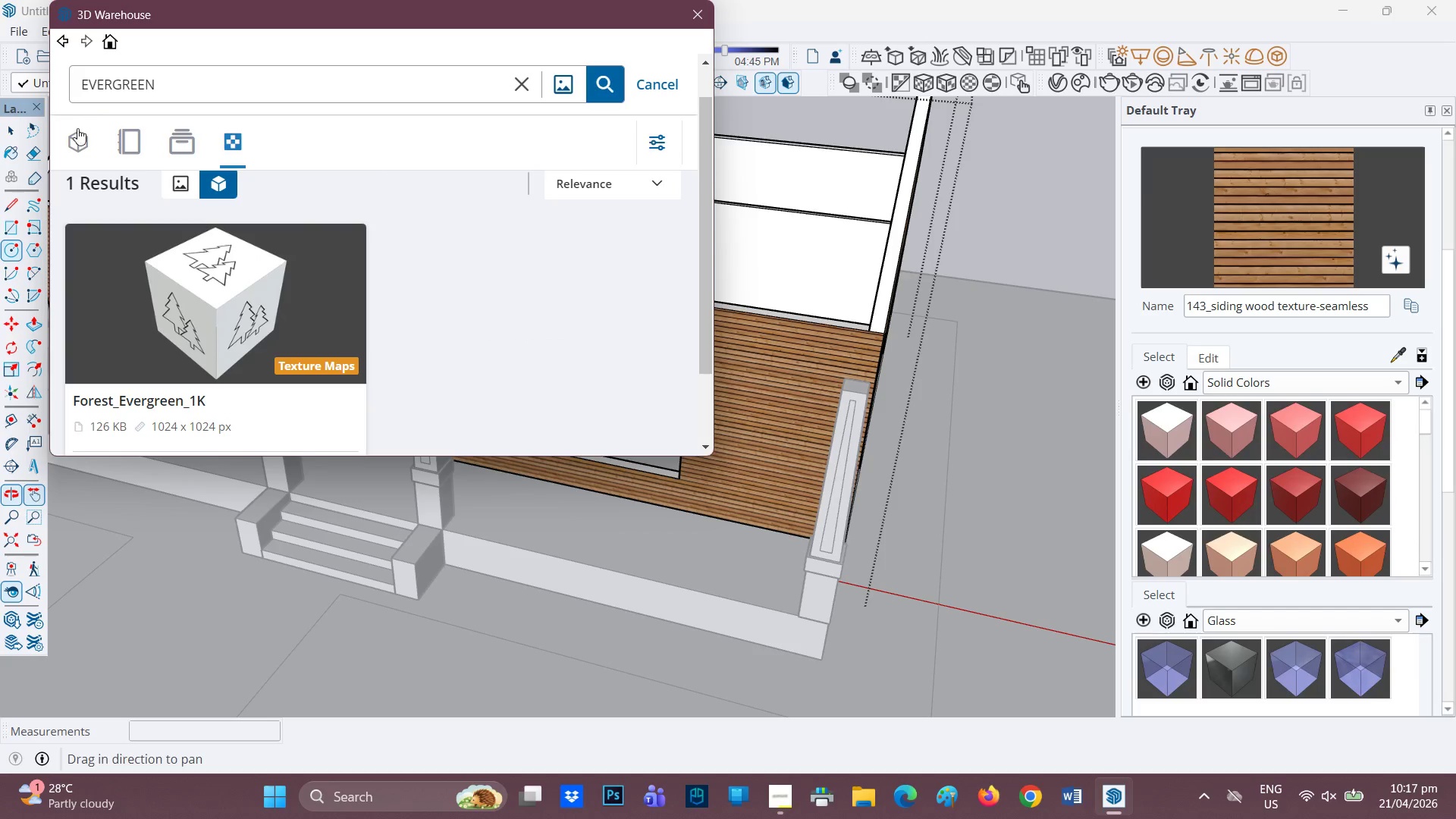 
left_click([77, 136])
 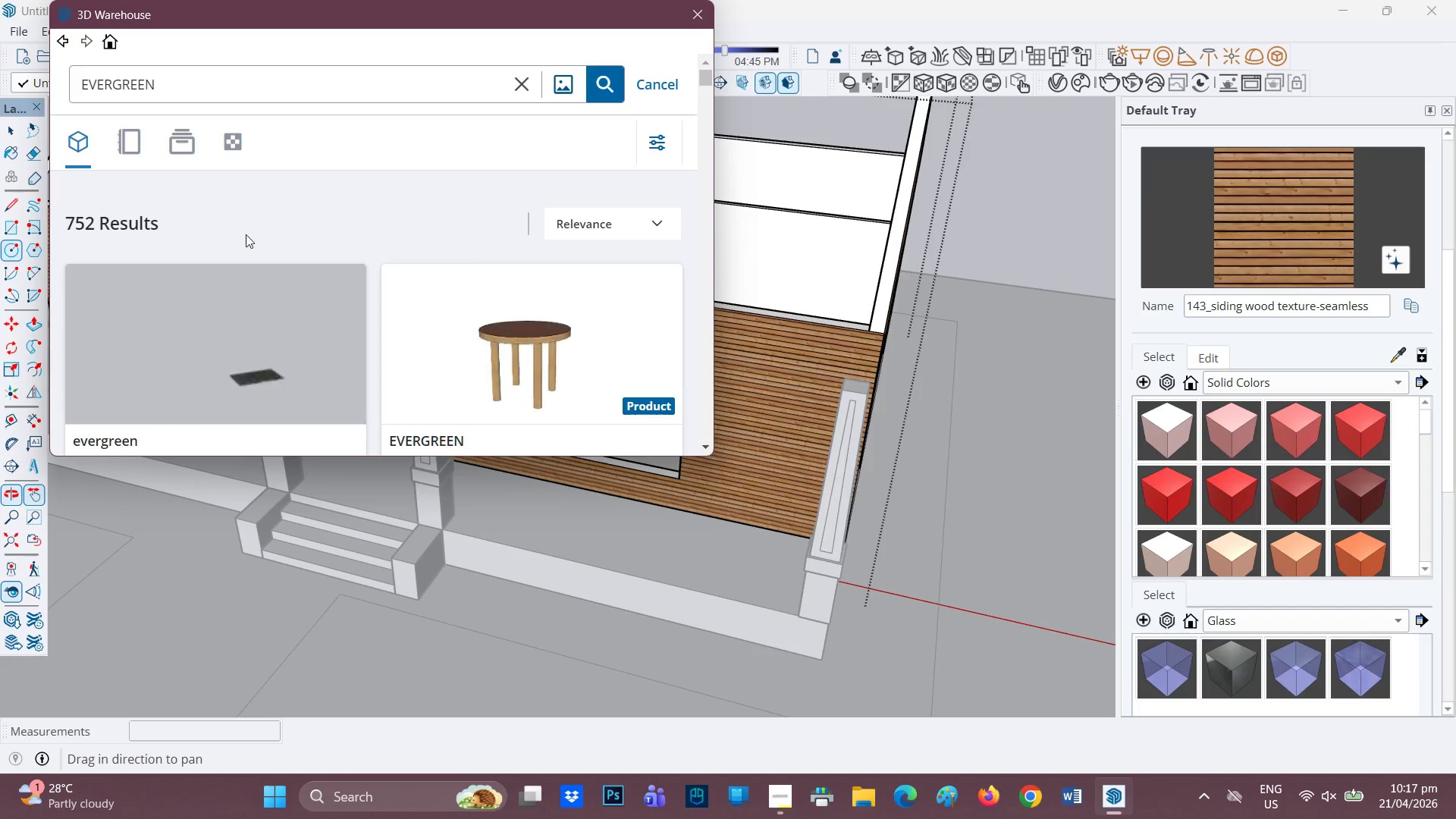 
scroll: coordinate [336, 275], scroll_direction: down, amount: 45.0
 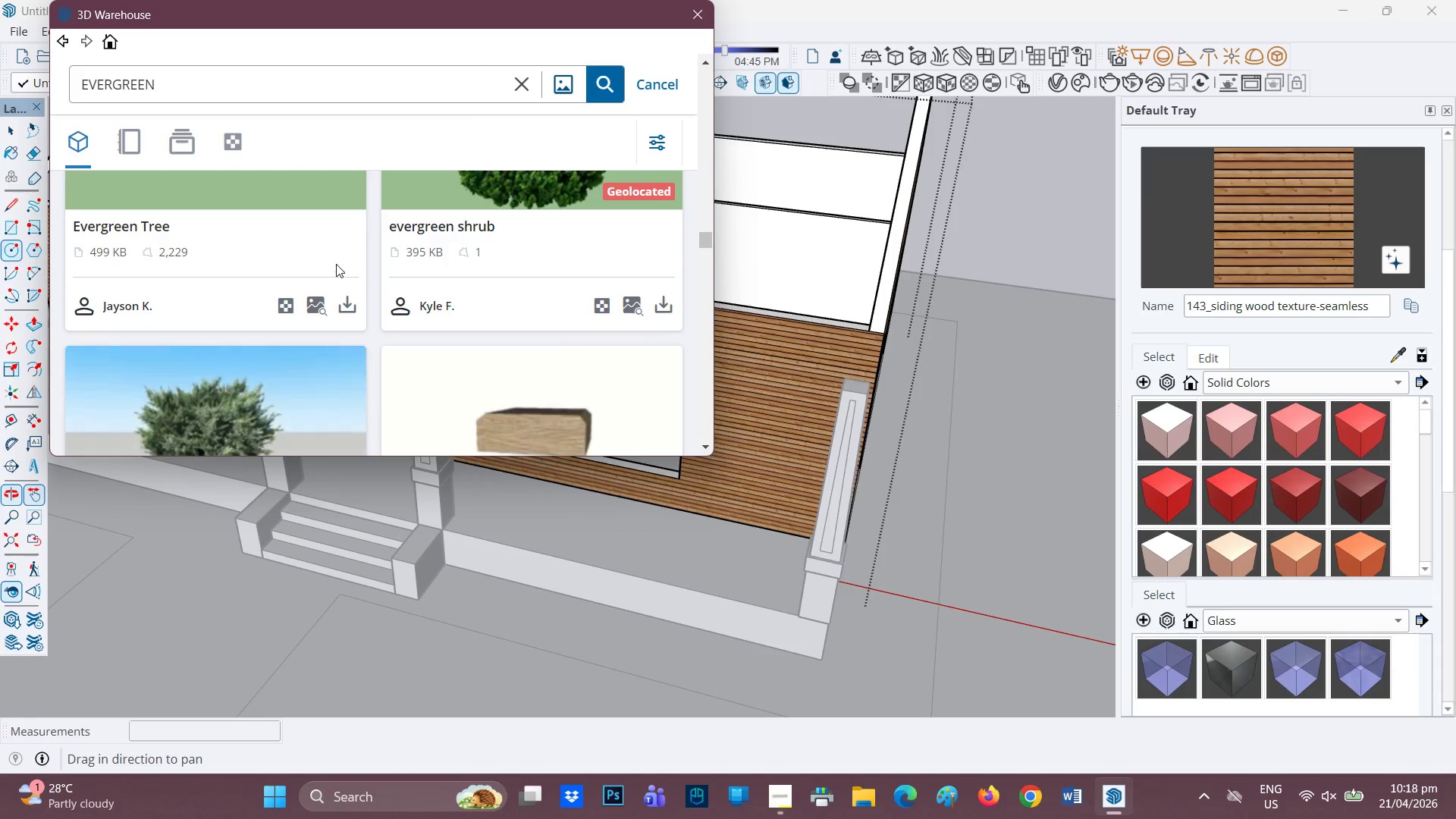 
scroll: coordinate [336, 264], scroll_direction: down, amount: 4.0
 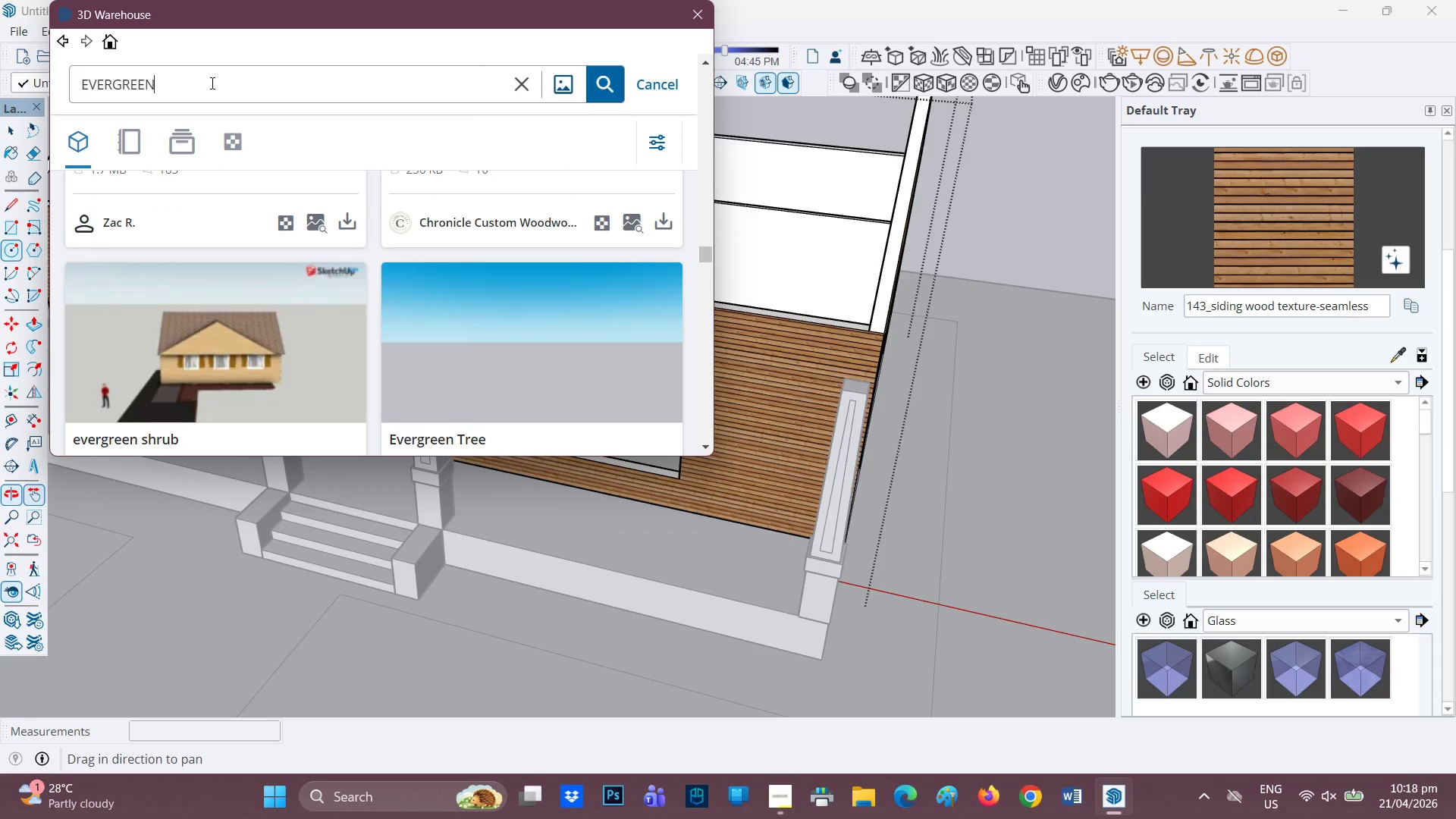 
type( COLOR)
 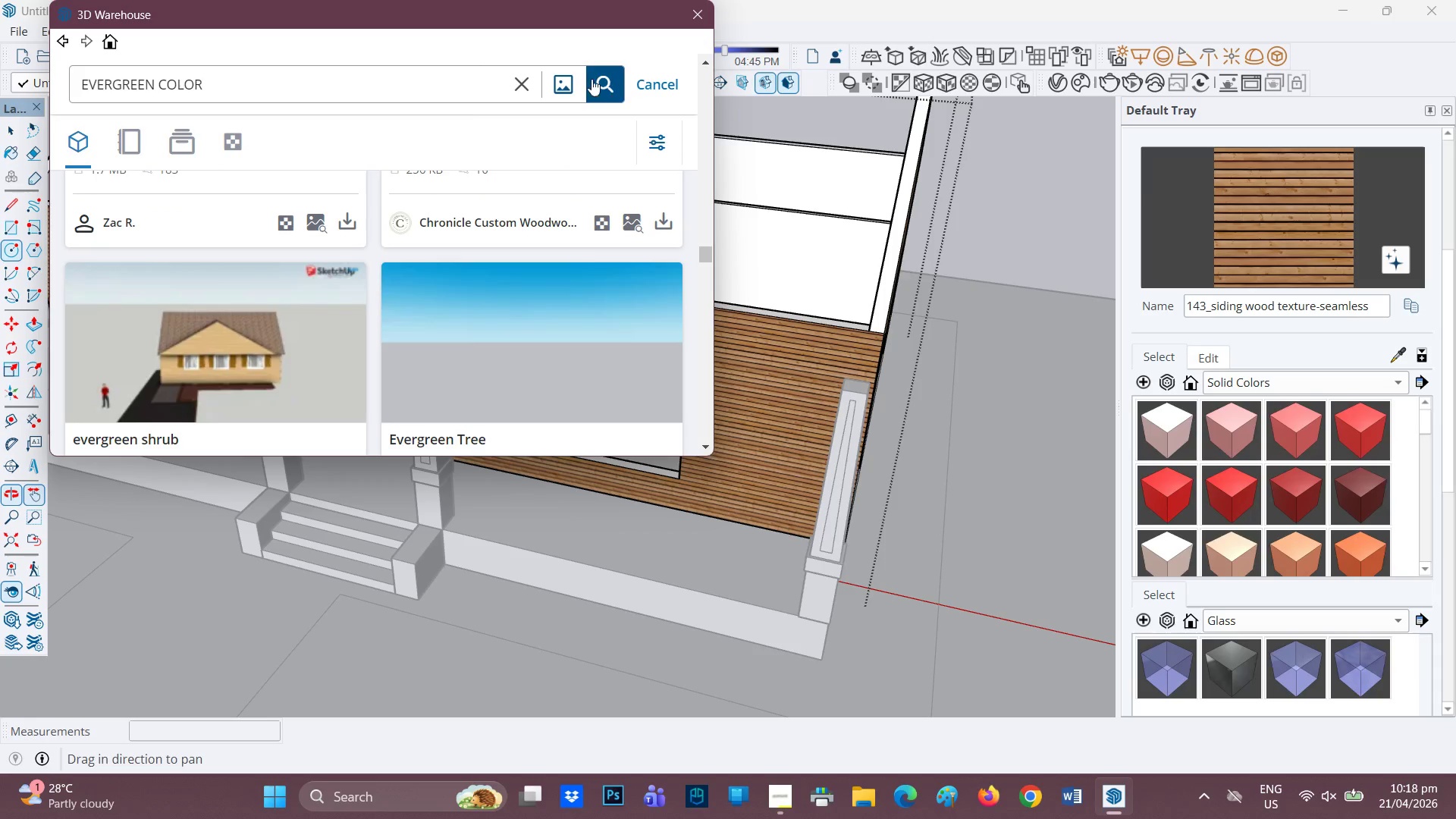 
left_click([613, 84])
 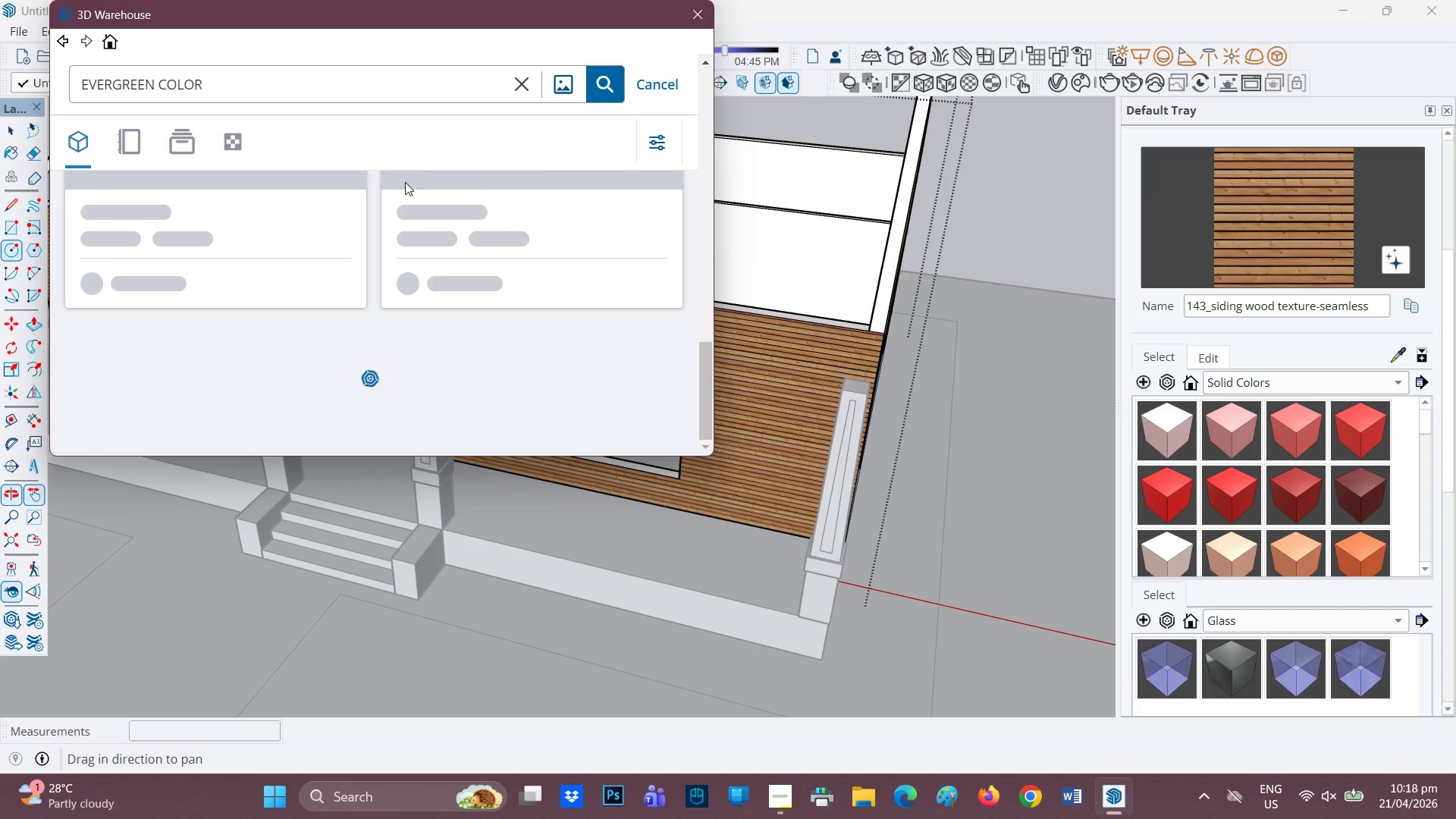 
wait(16.19)
 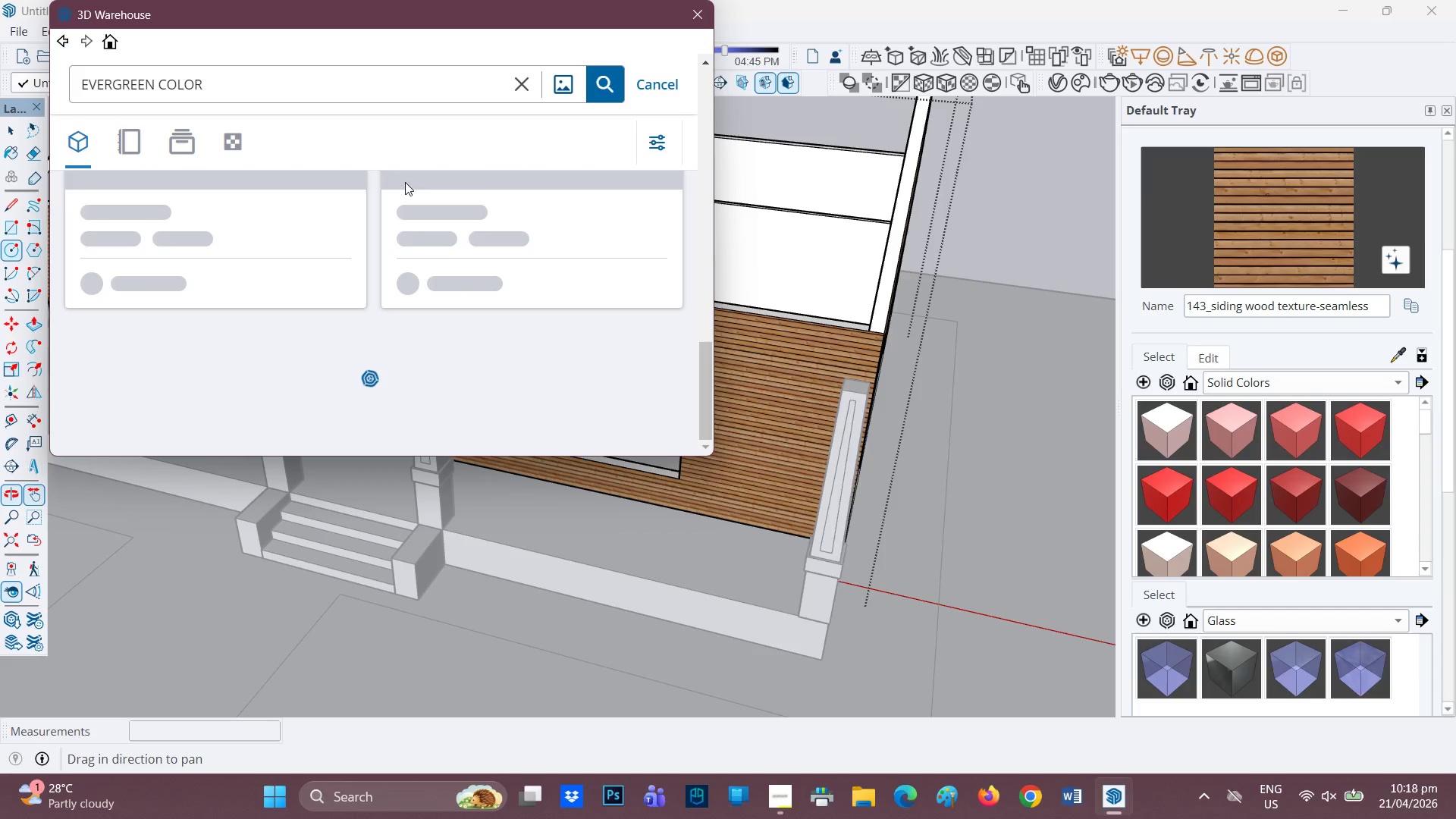 
scroll: coordinate [510, 241], scroll_direction: up, amount: 11.0
 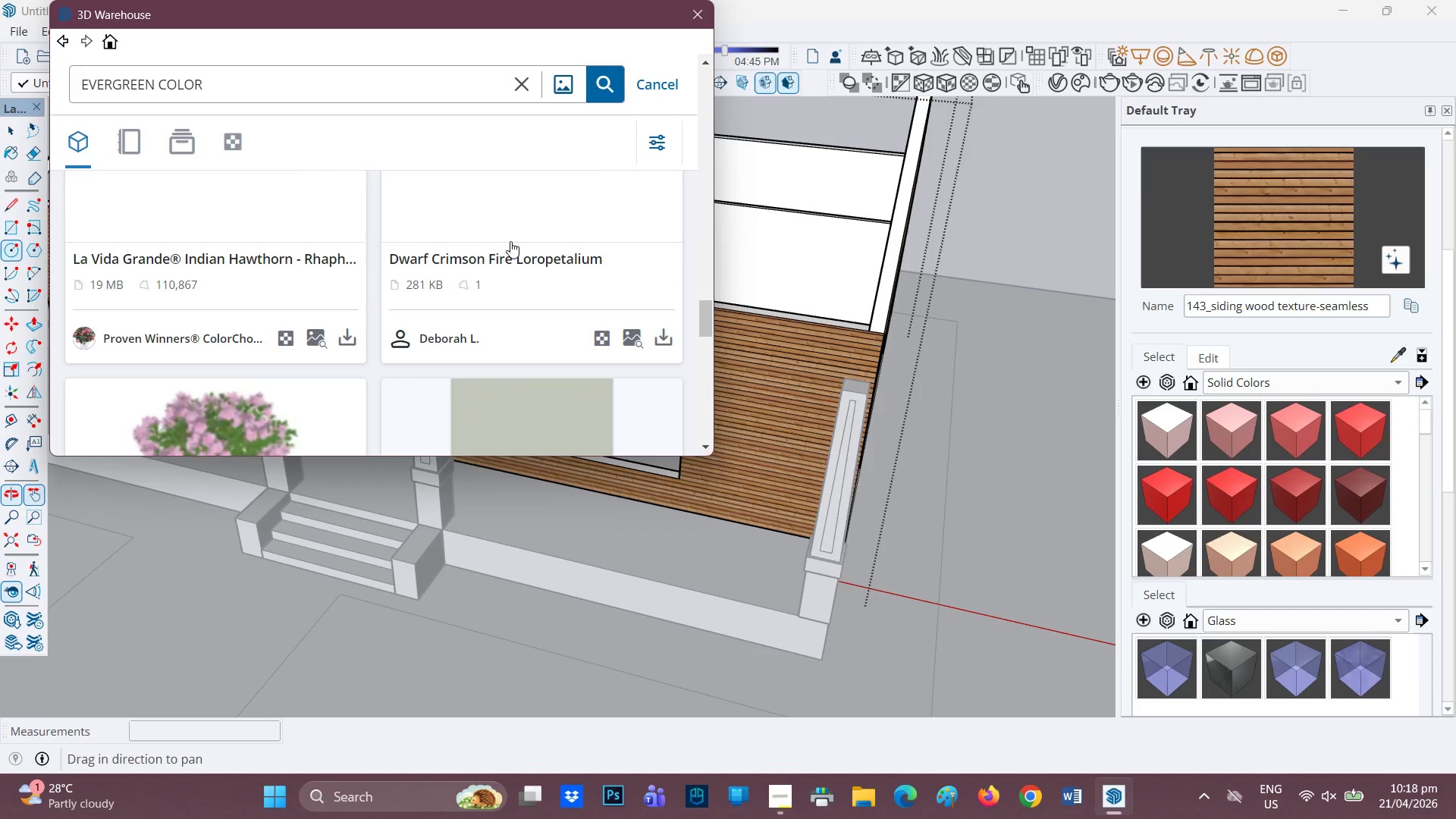 
scroll: coordinate [522, 242], scroll_direction: down, amount: 2.0
 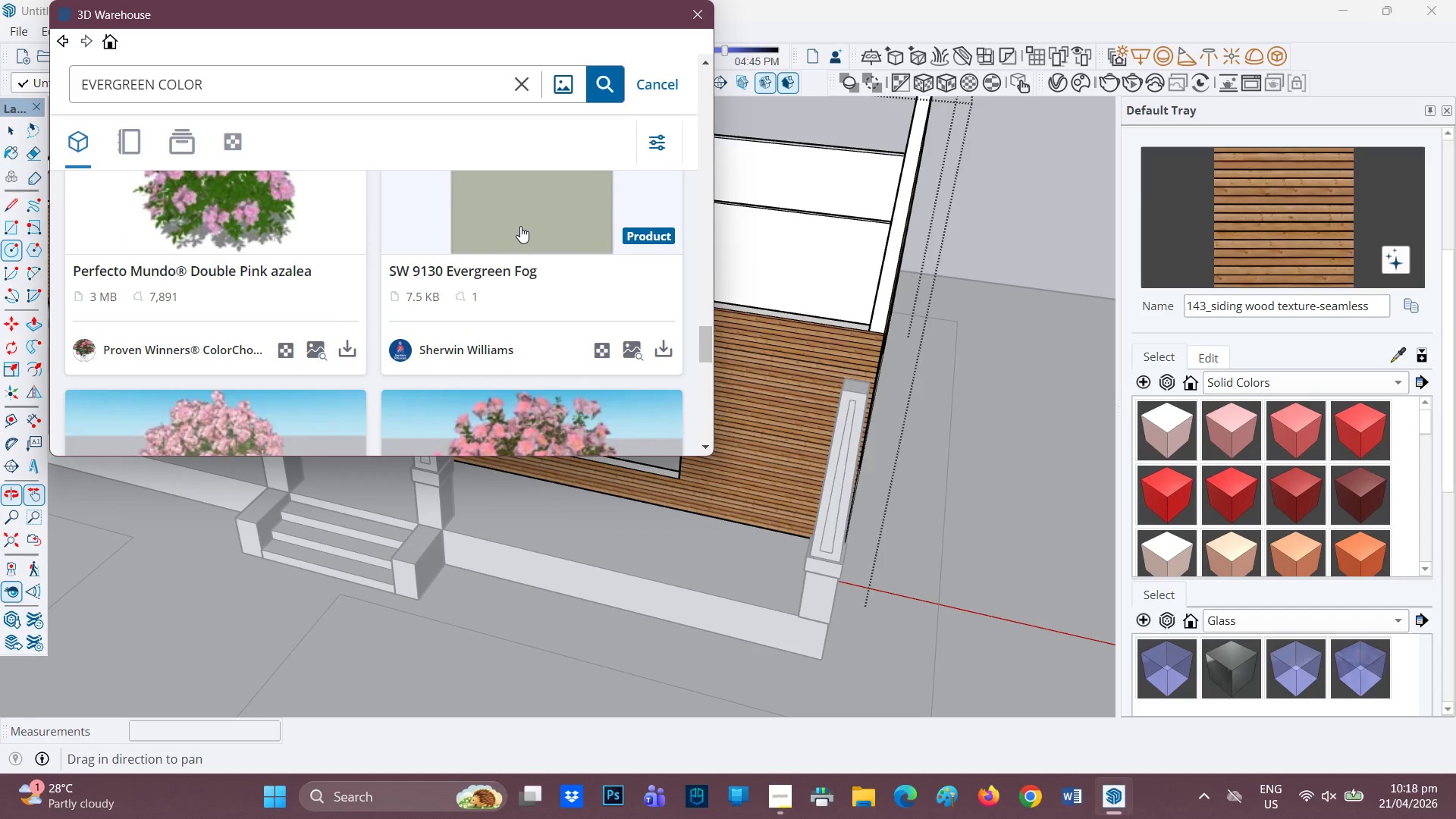 
scroll: coordinate [508, 210], scroll_direction: up, amount: 24.0
 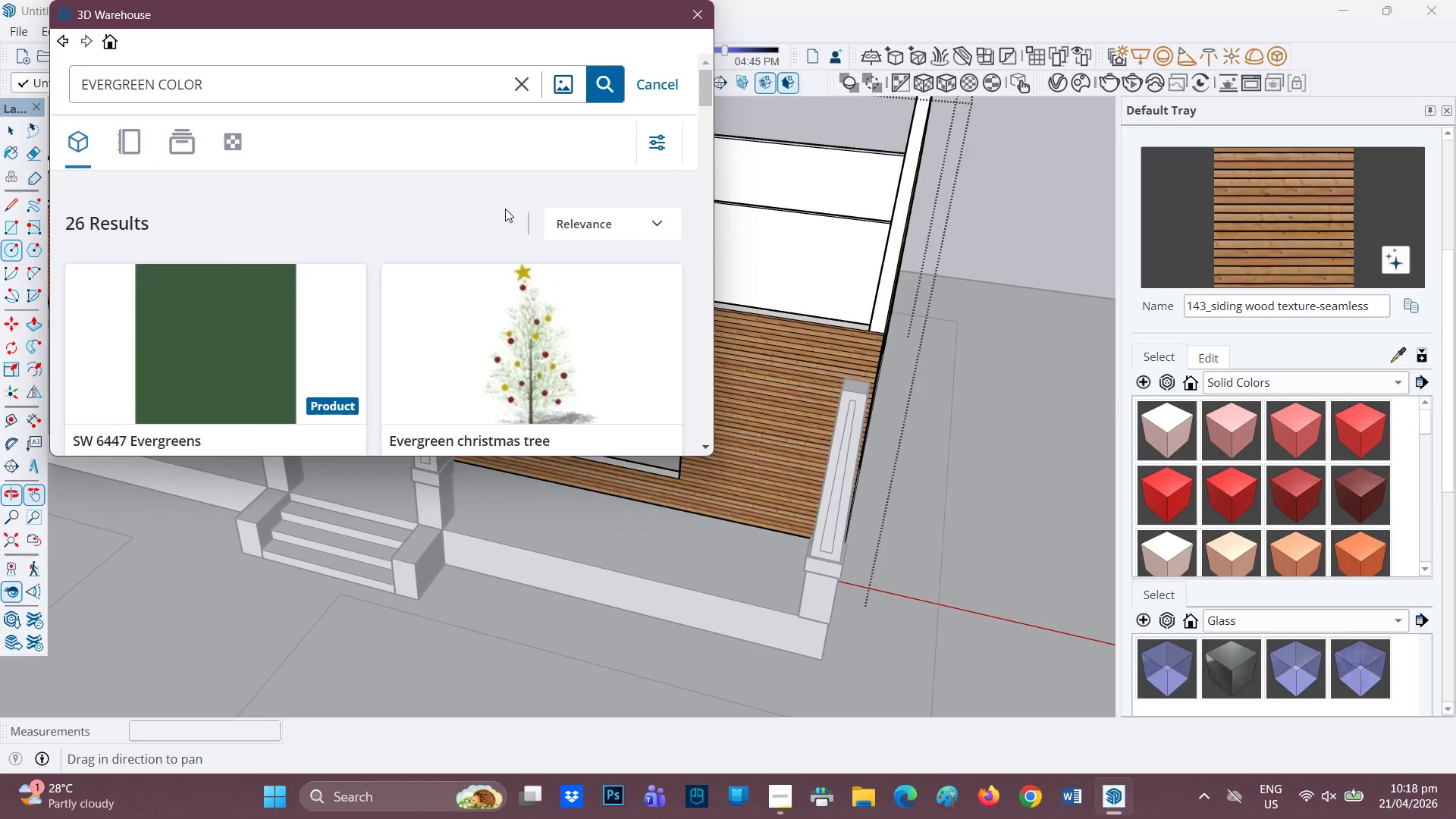 
scroll: coordinate [504, 209], scroll_direction: none, amount: 0.0
 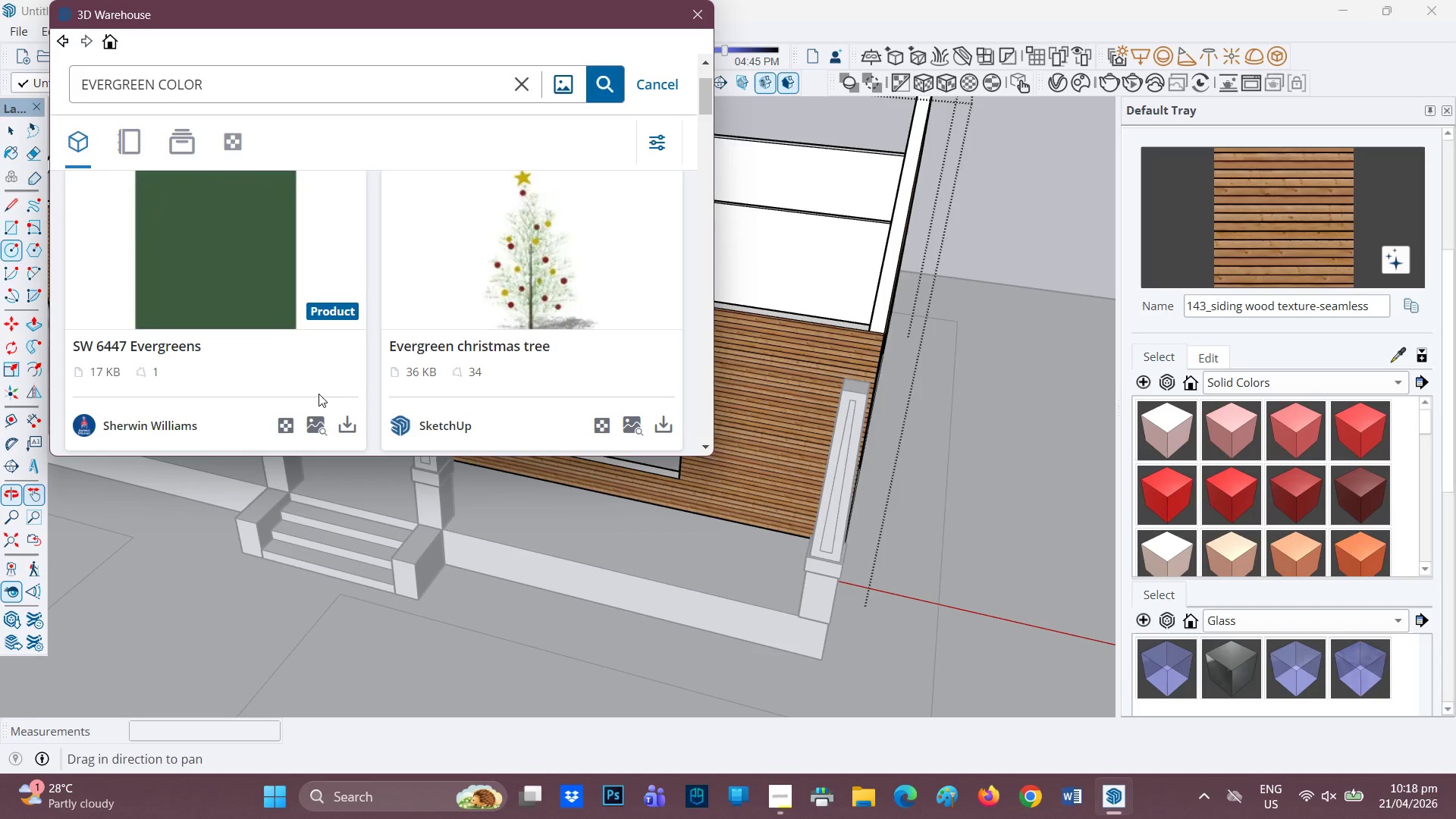 
left_click([345, 423])
 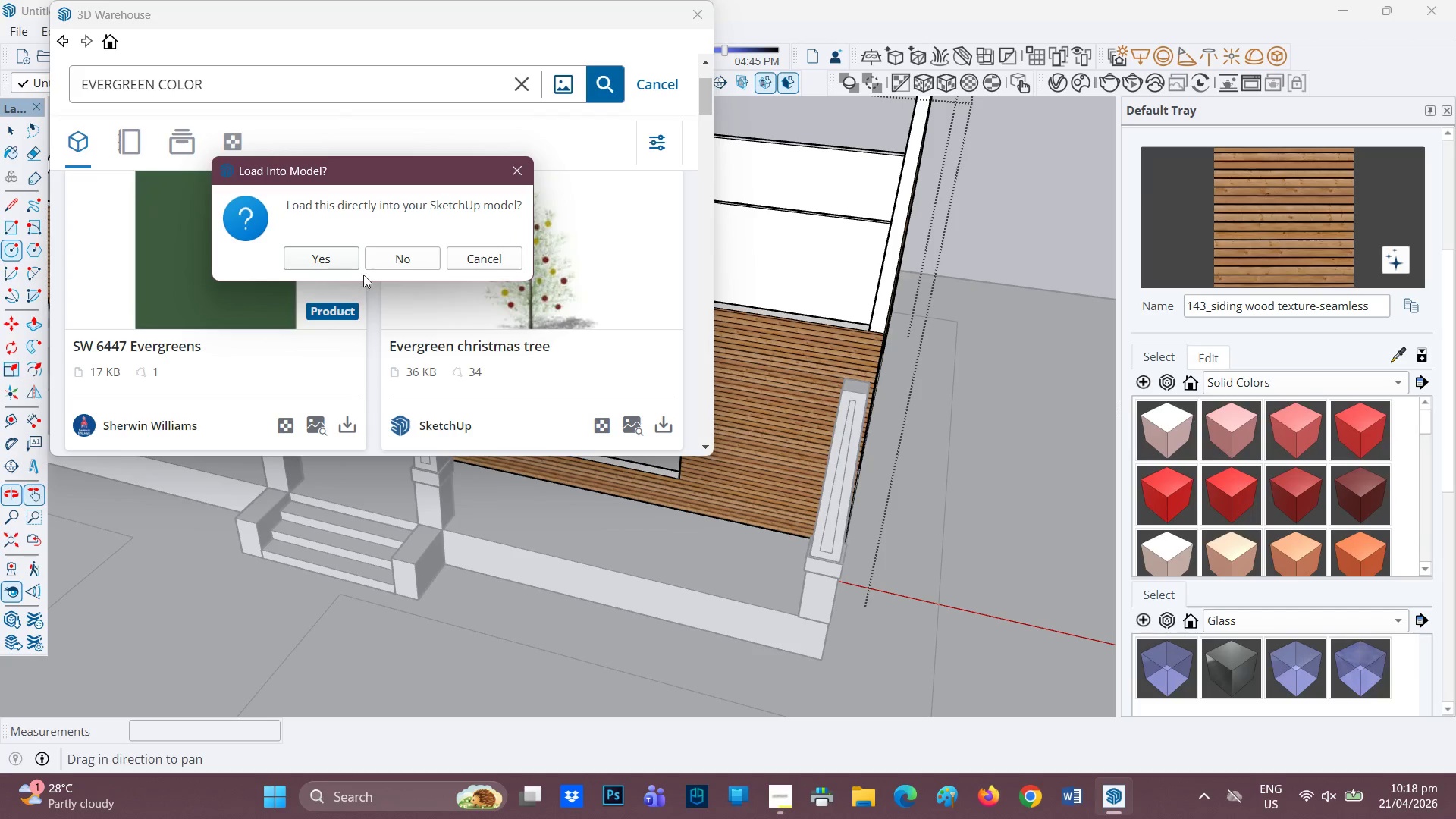 
left_click([330, 259])
 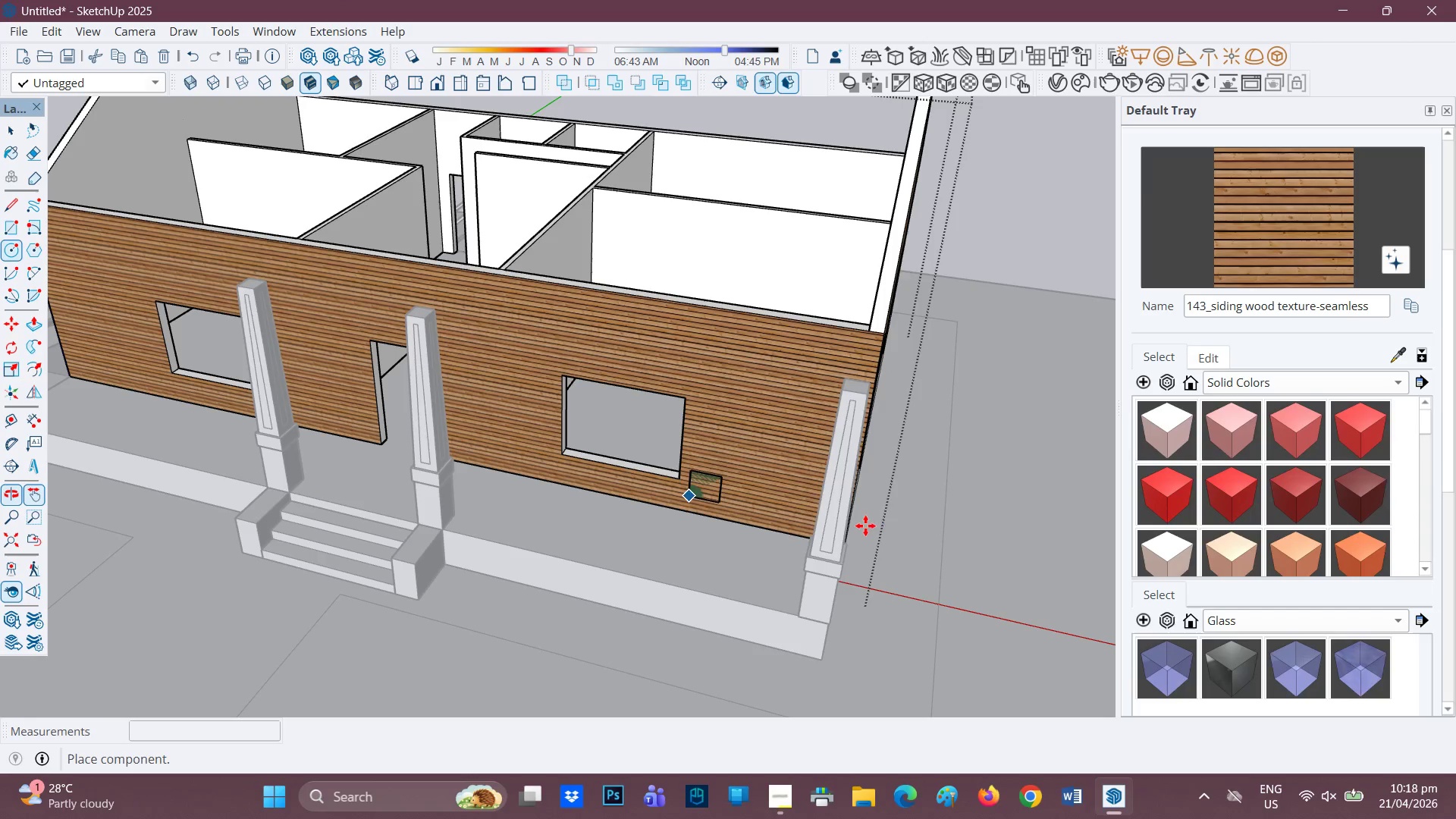 
left_click([987, 533])
 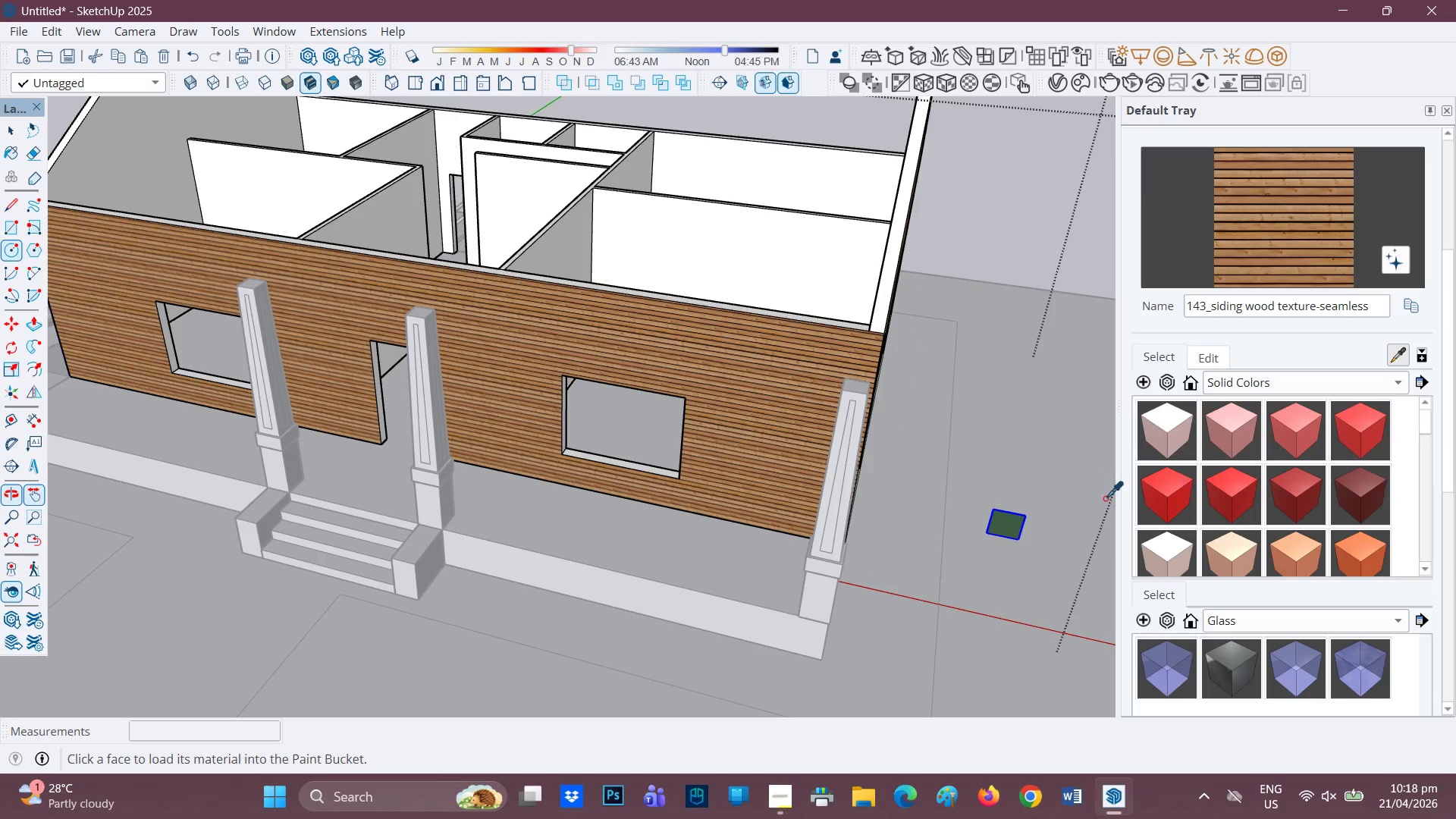 
left_click([1016, 525])
 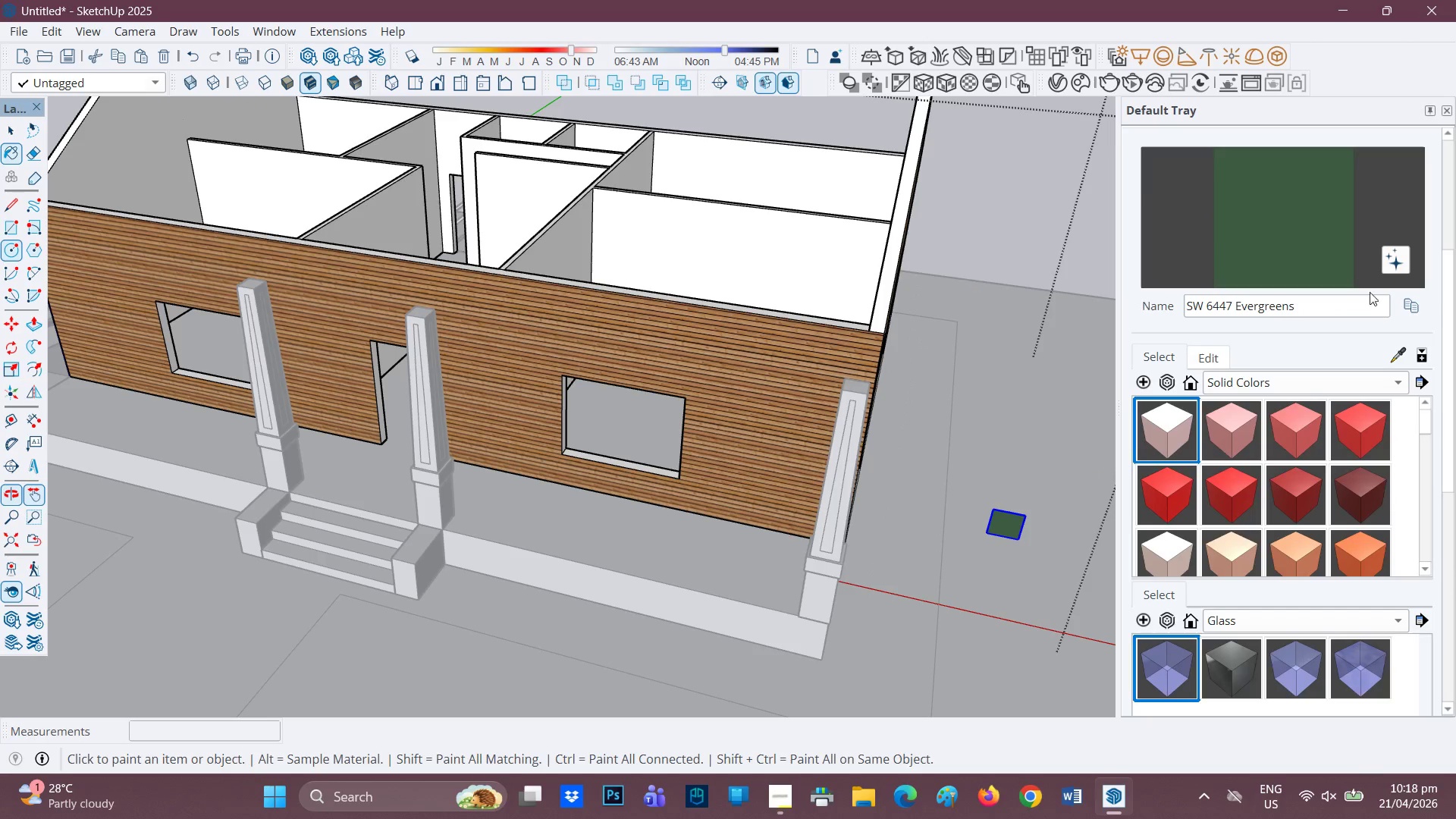 
left_click([1412, 307])
 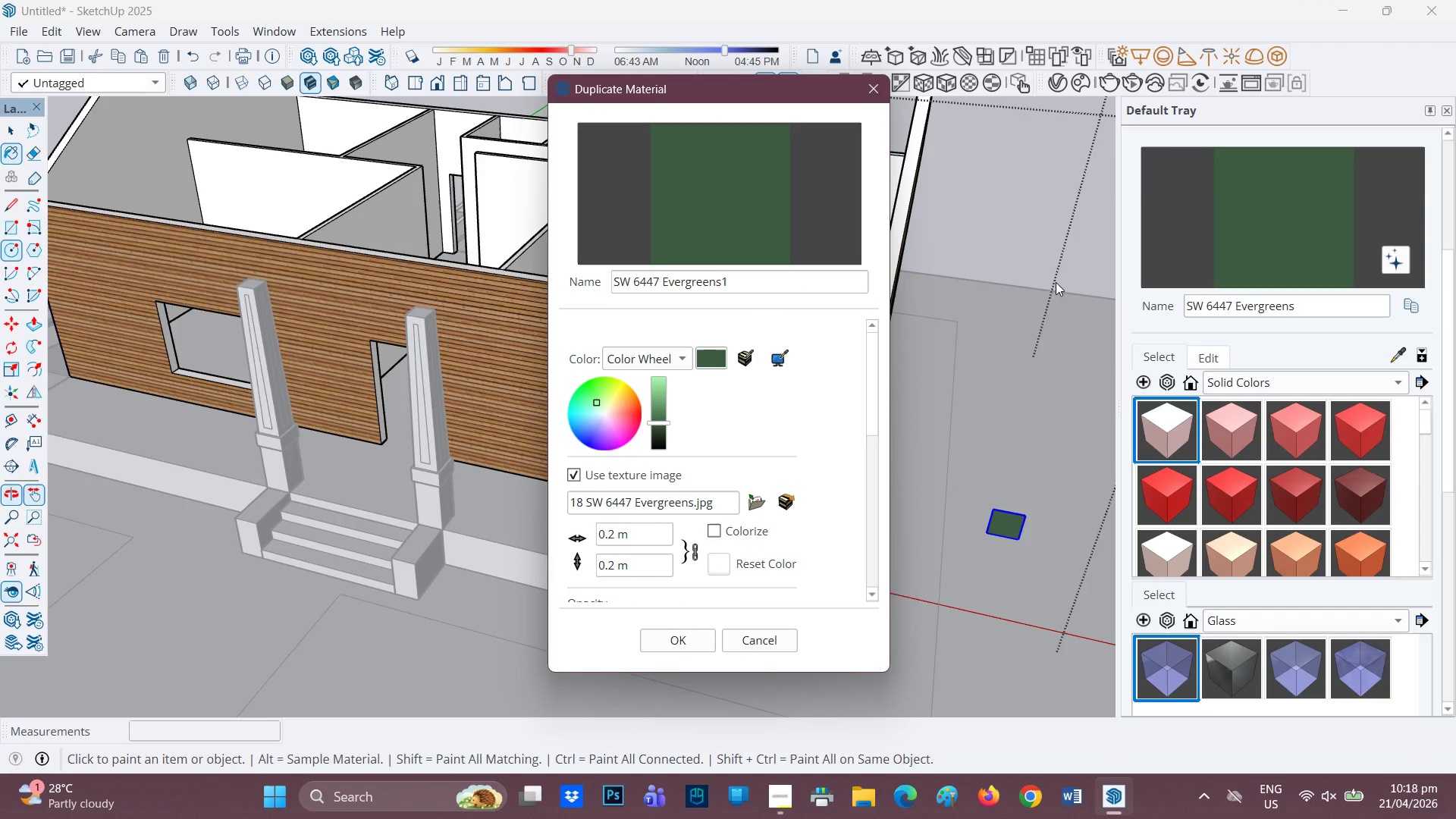 
left_click([1398, 351])
 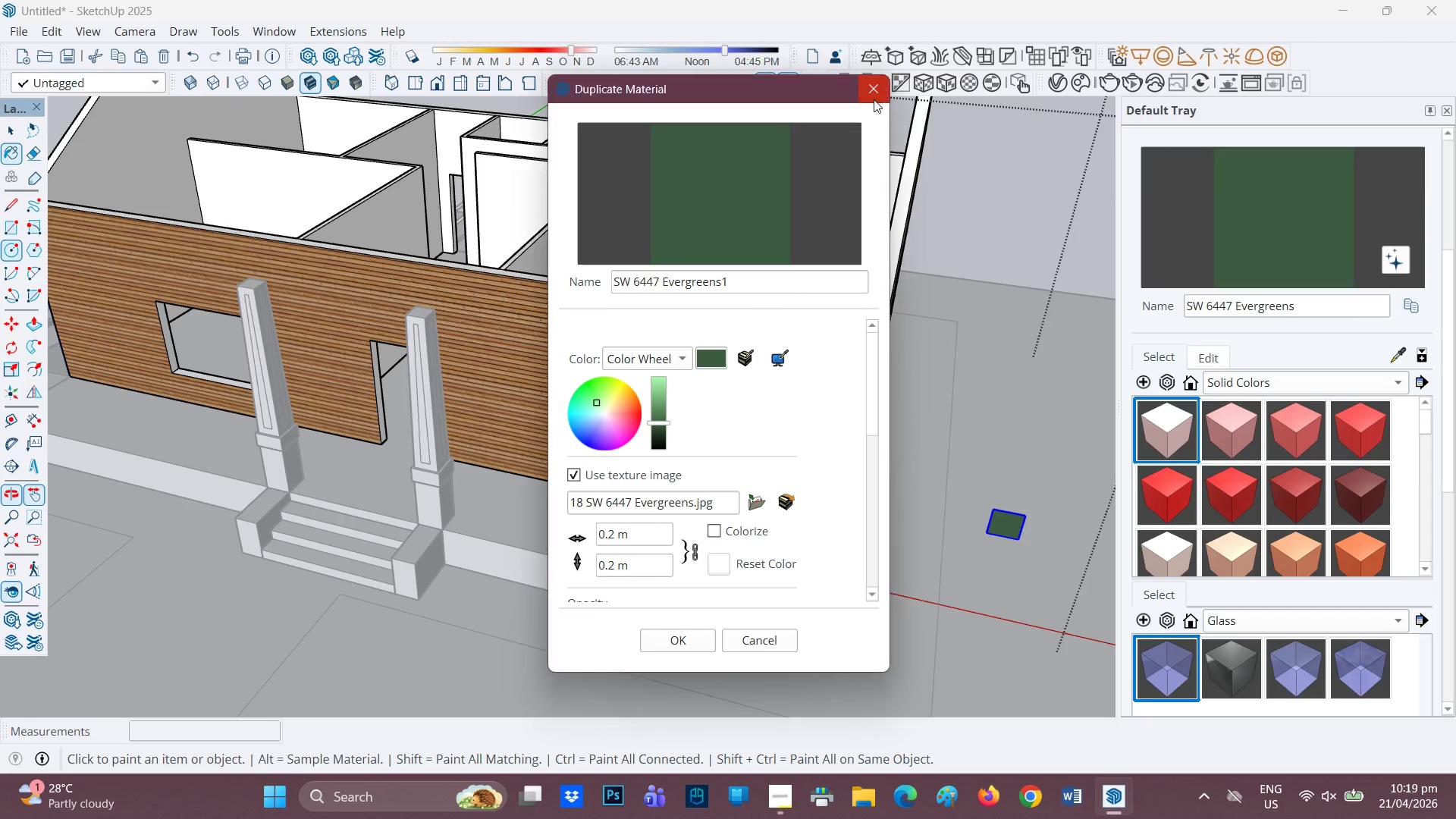 
left_click([877, 81])
 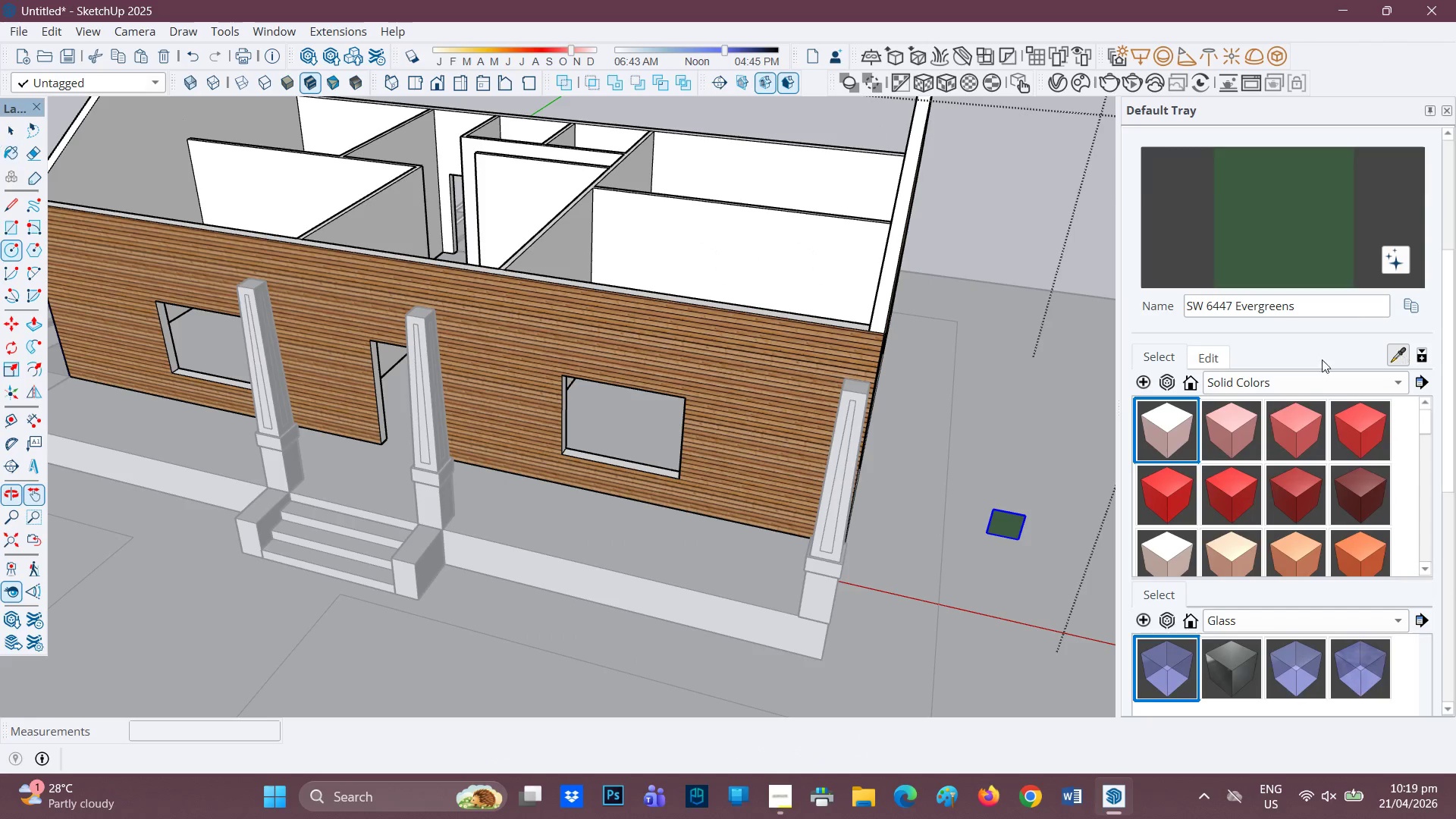 
left_click([764, 340])
 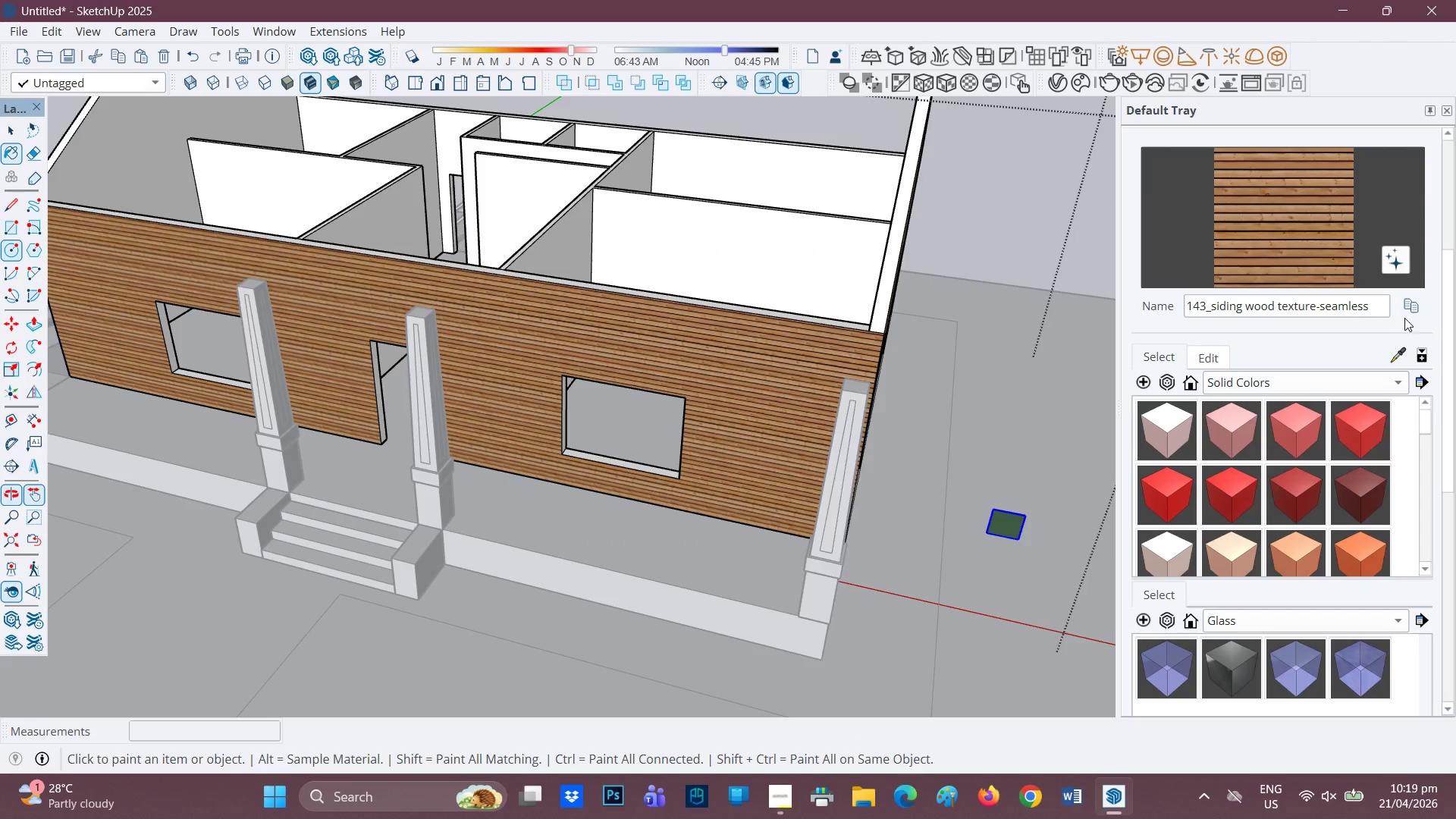 
left_click([1408, 307])
 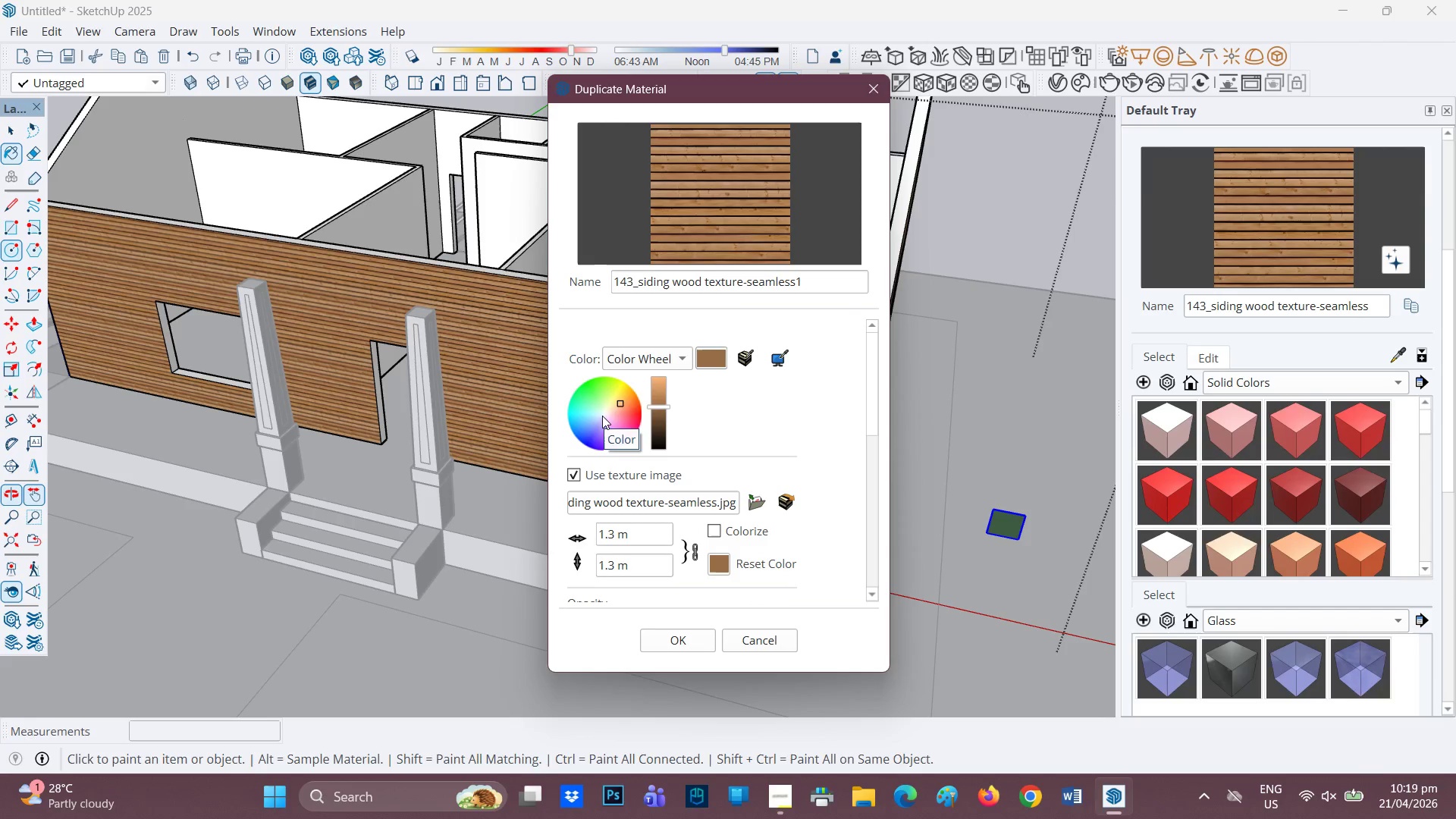 
left_click([677, 356])
 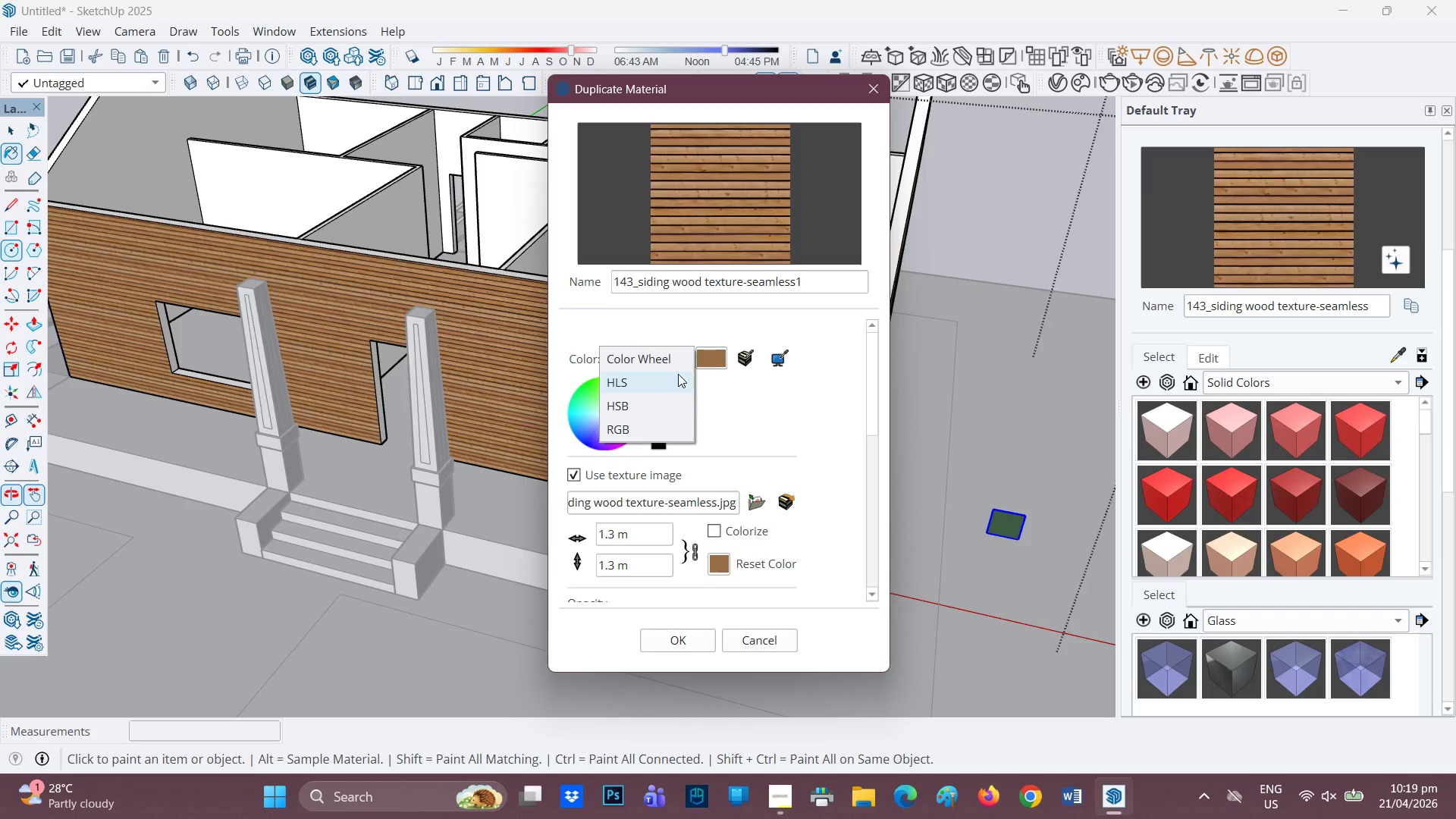 
left_click([626, 426])
 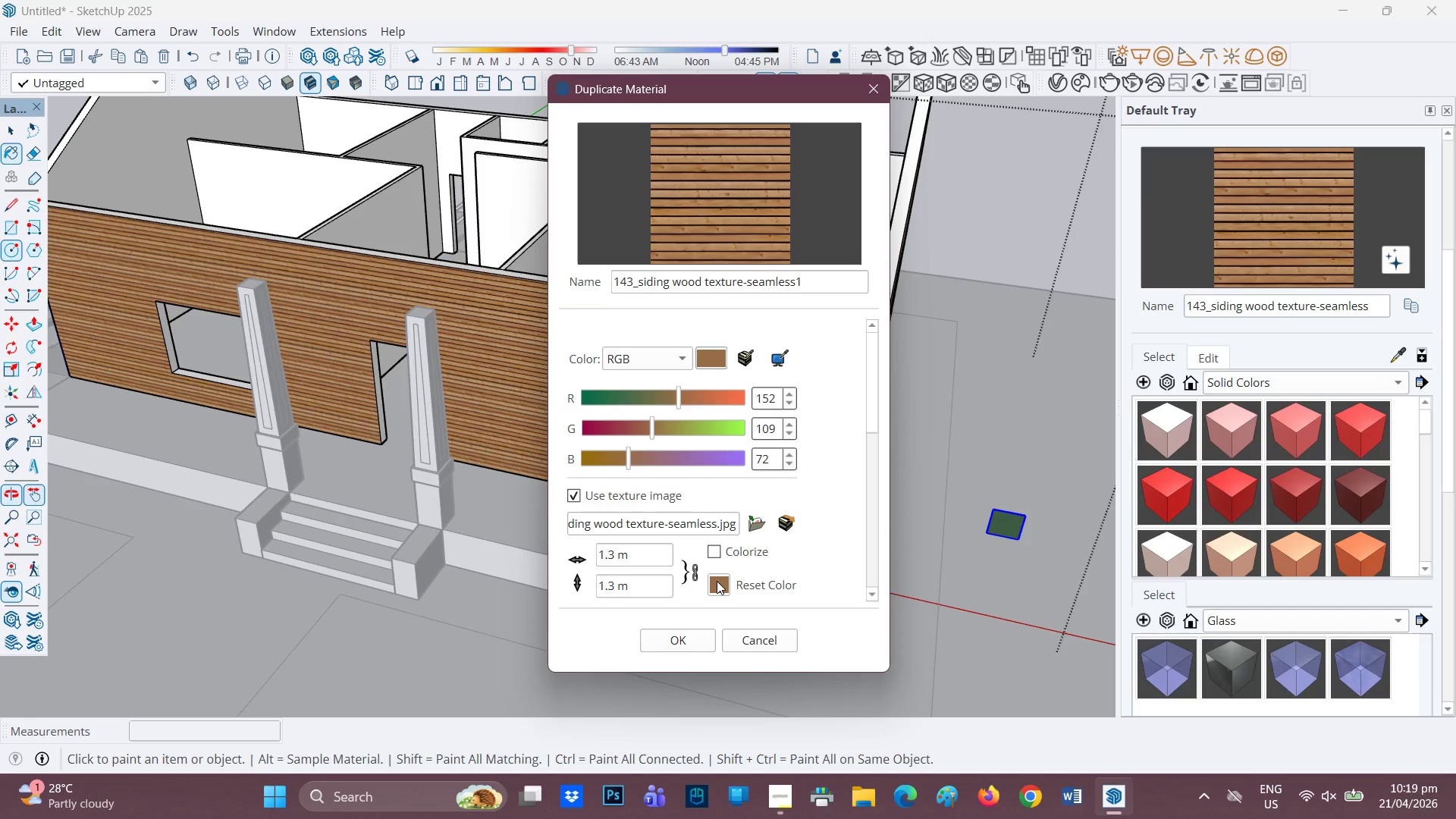 
left_click([719, 582])
 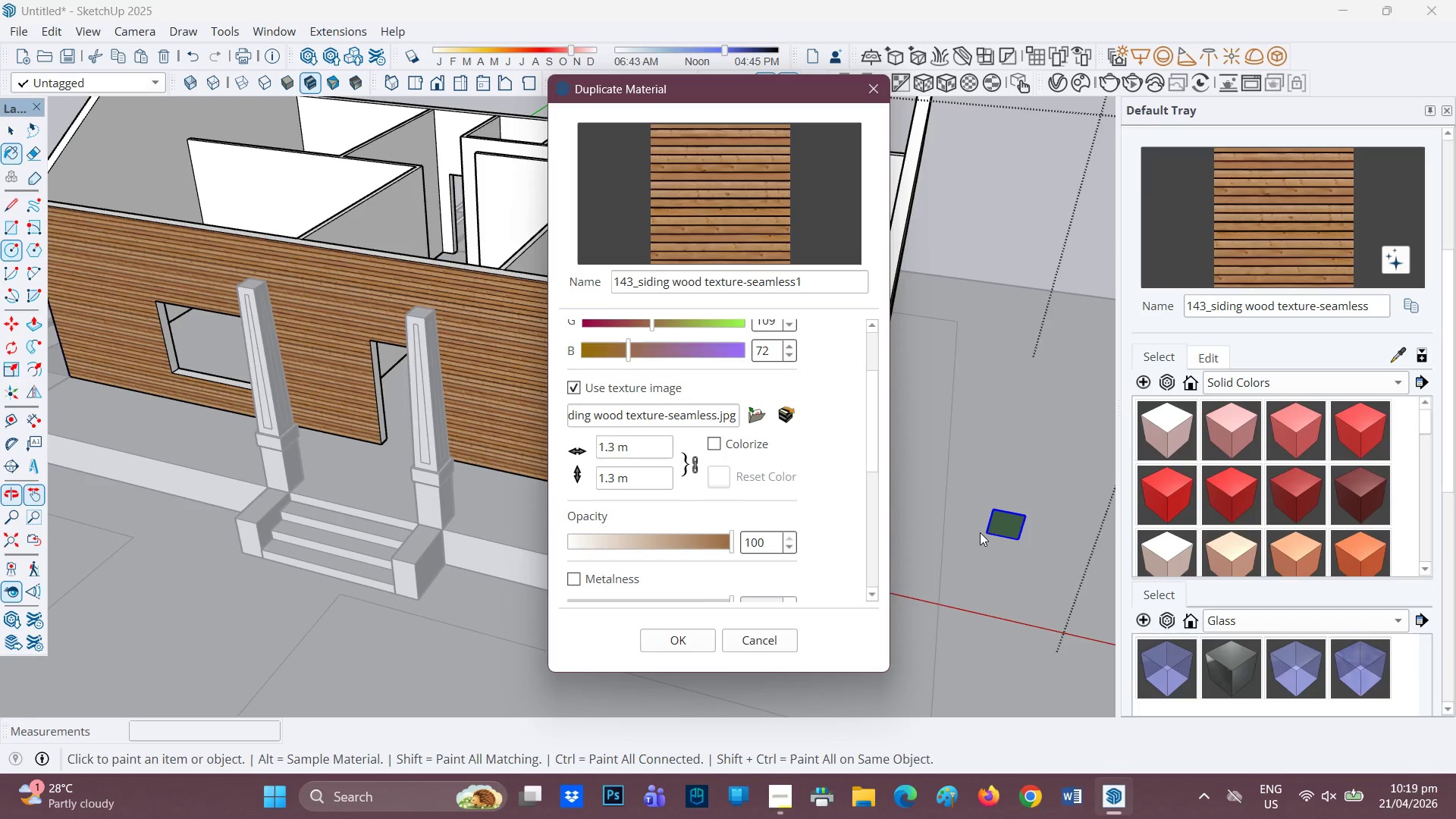 
left_click([1010, 528])
 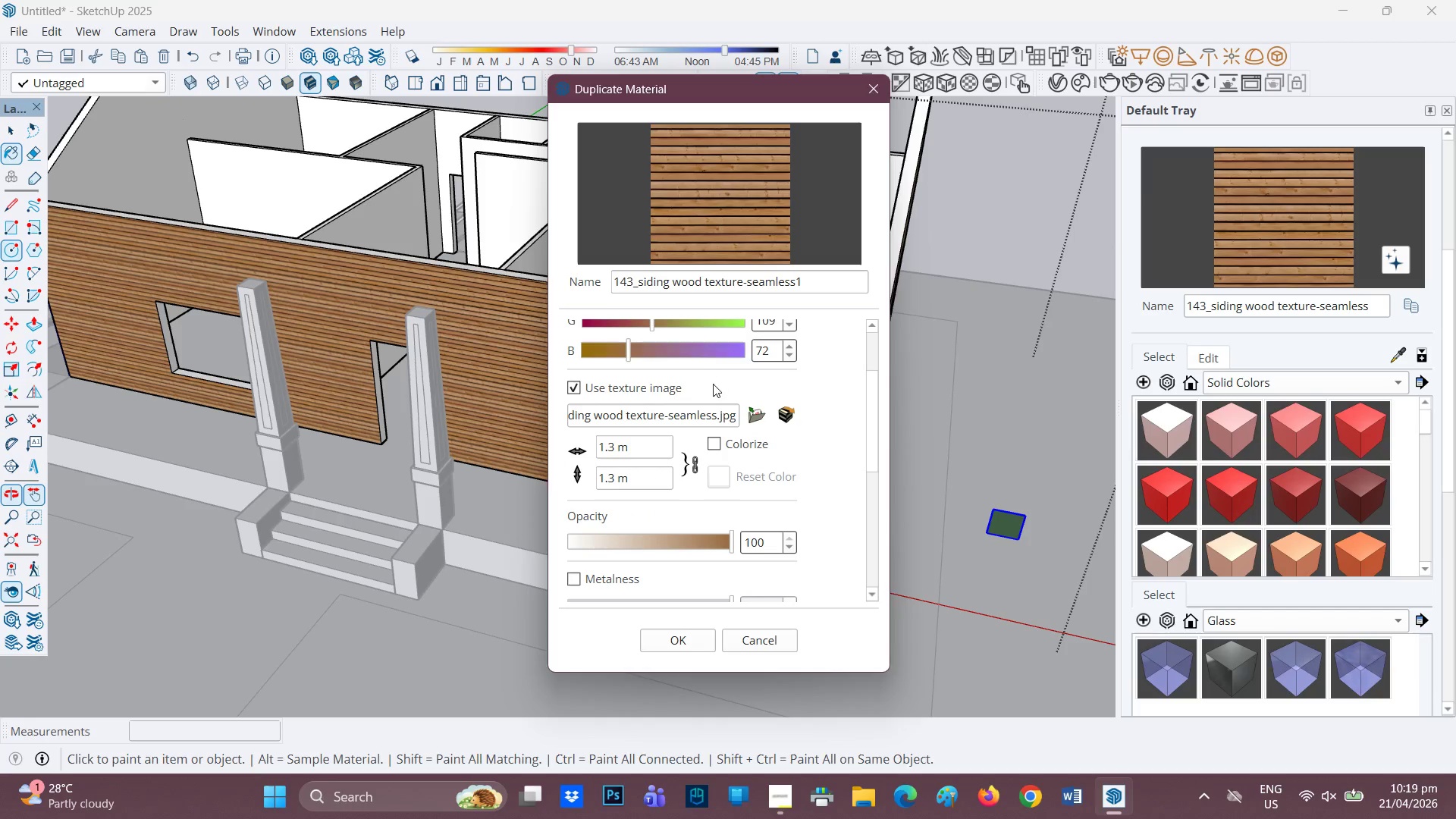 
scroll: coordinate [710, 406], scroll_direction: down, amount: 2.0
 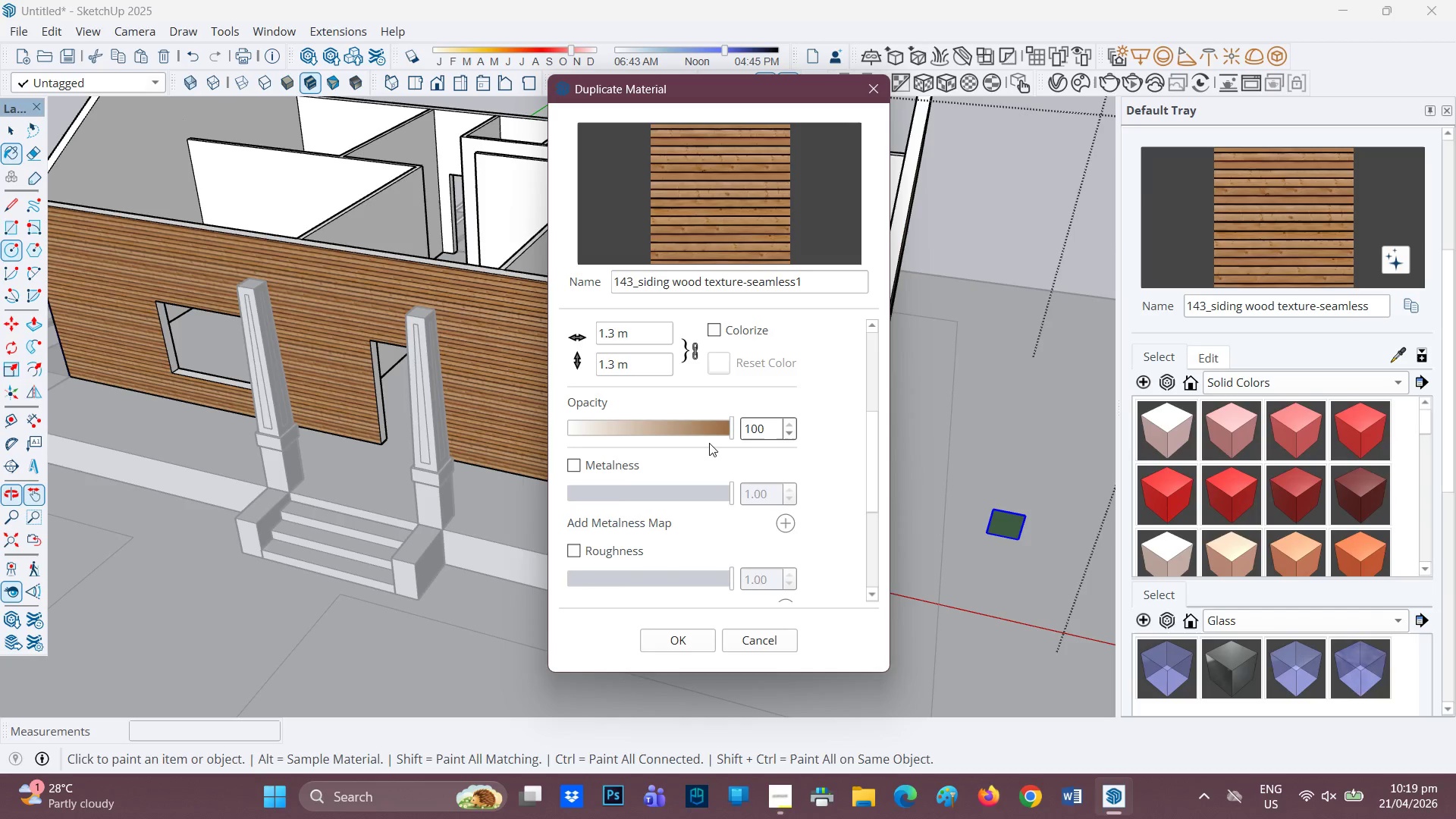 
scroll: coordinate [731, 423], scroll_direction: up, amount: 2.0
 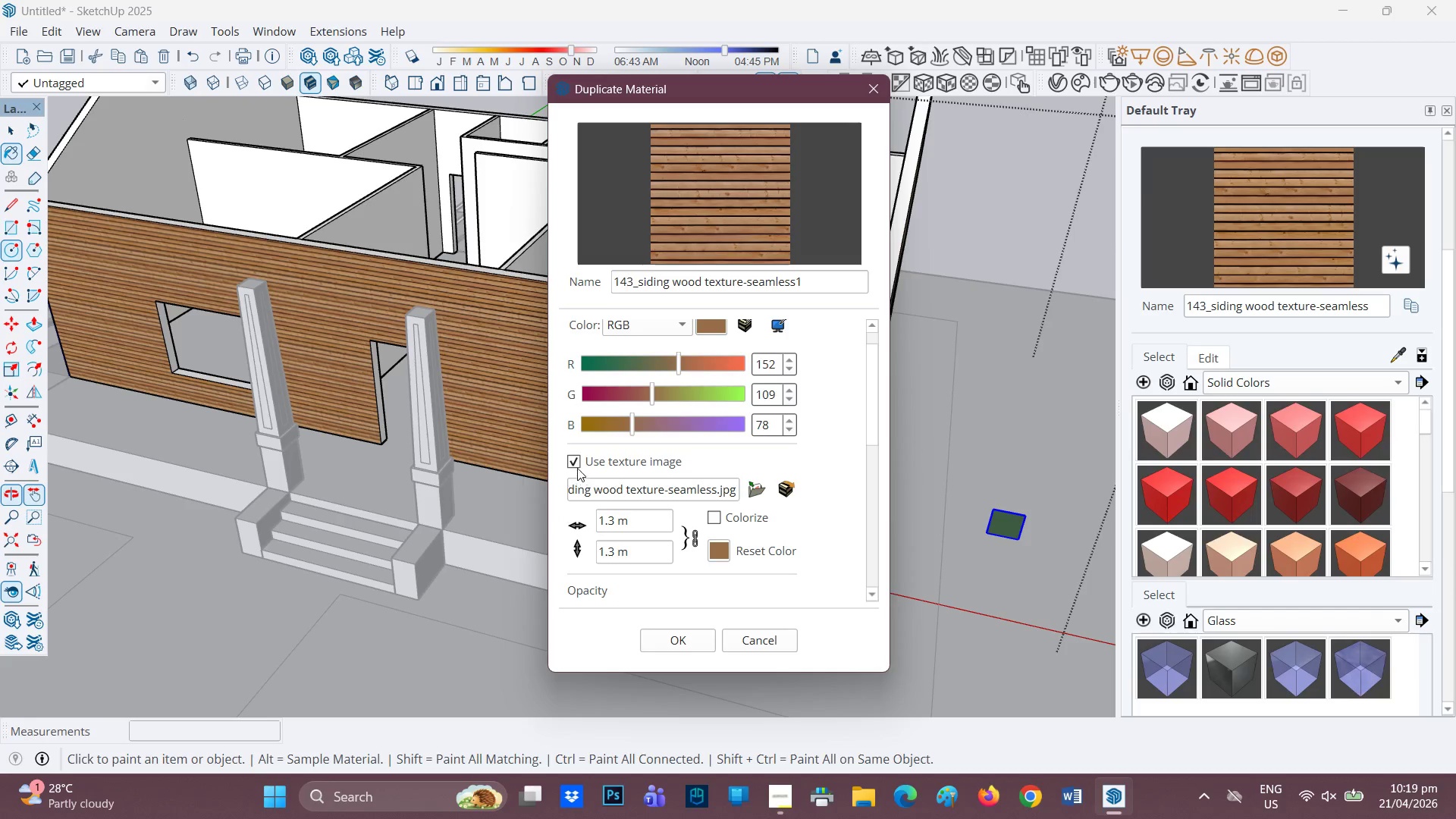 
left_click([714, 517])
 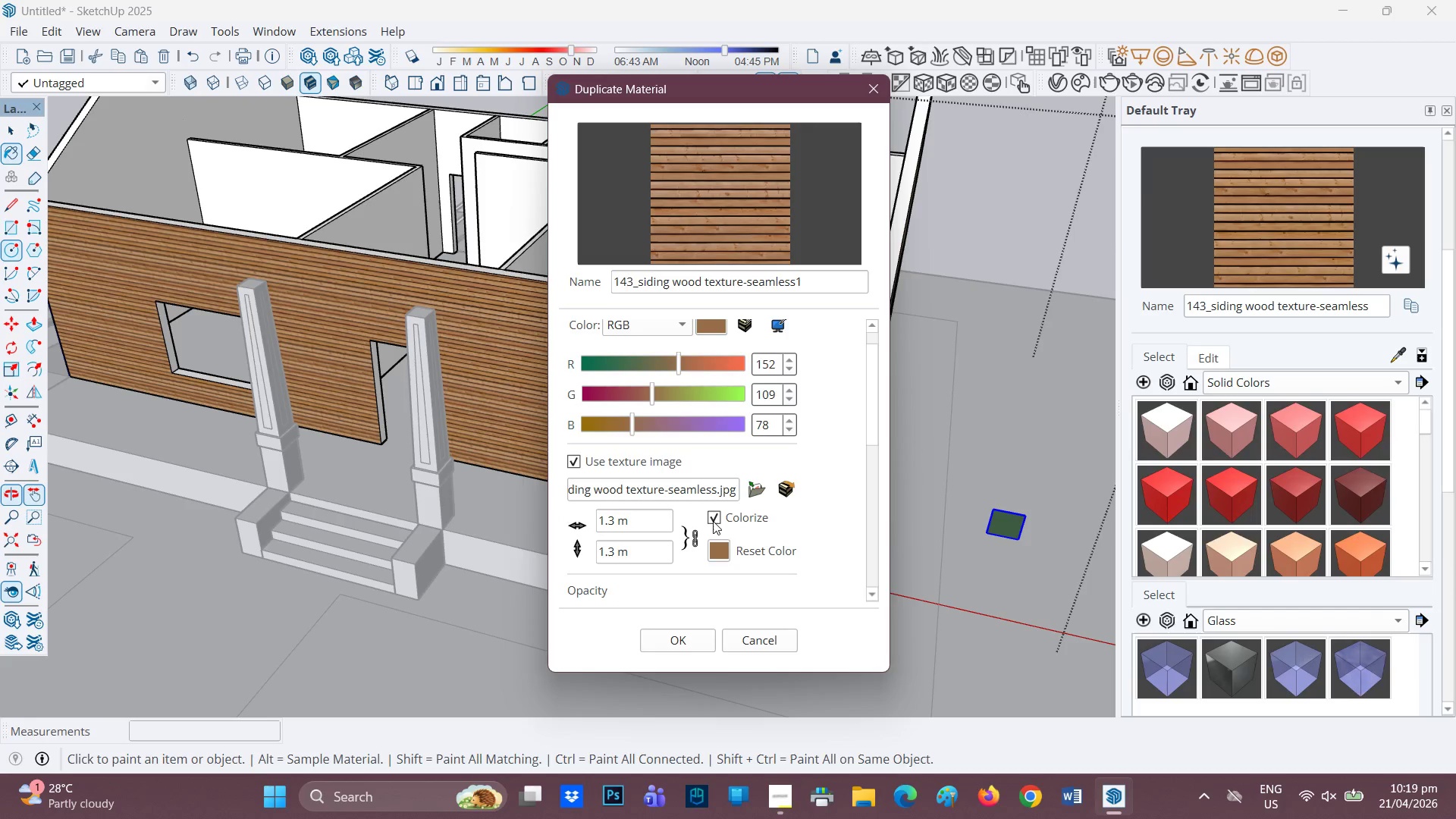 
left_click([715, 516])
 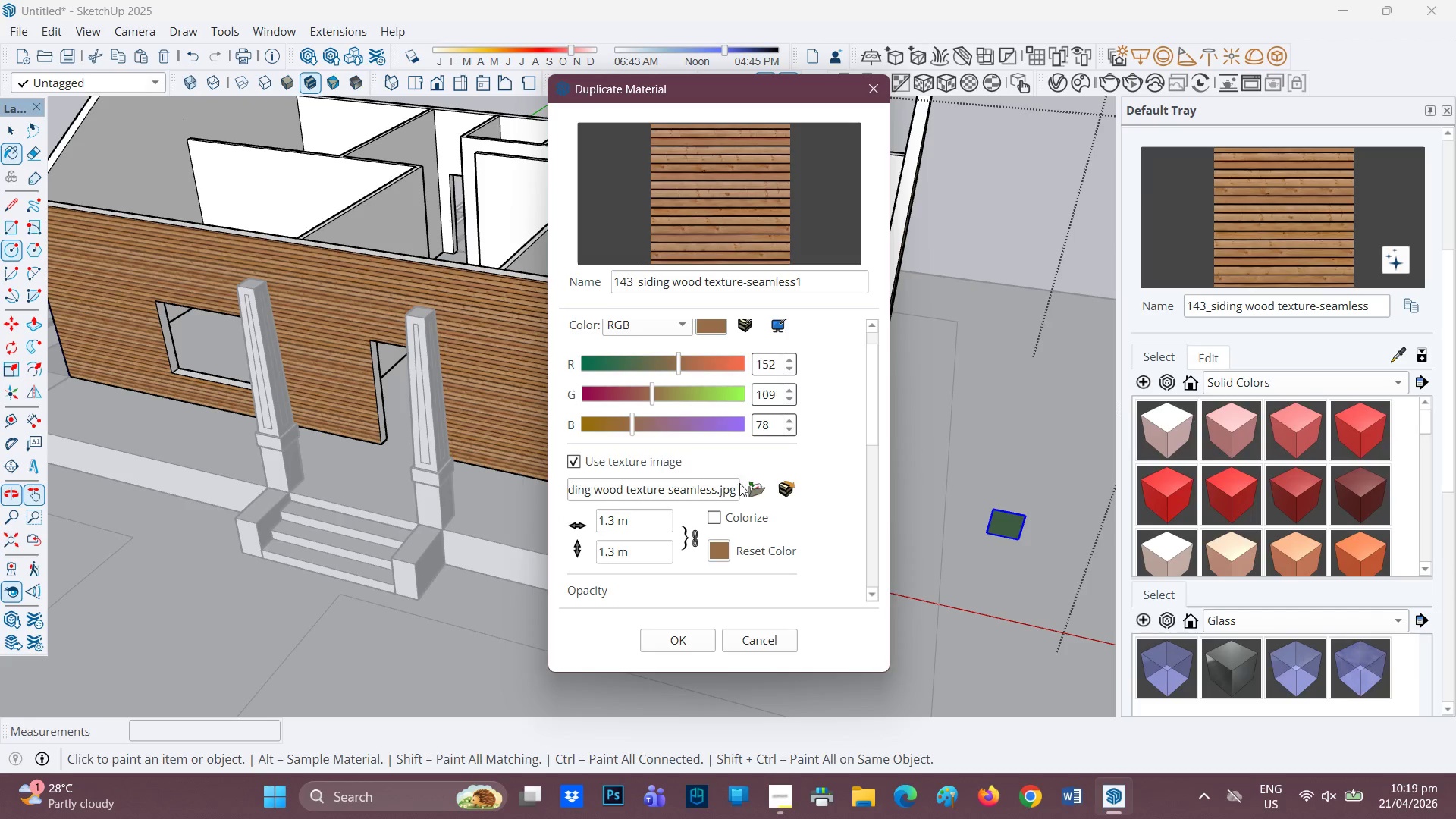 
scroll: coordinate [736, 479], scroll_direction: up, amount: 1.0
 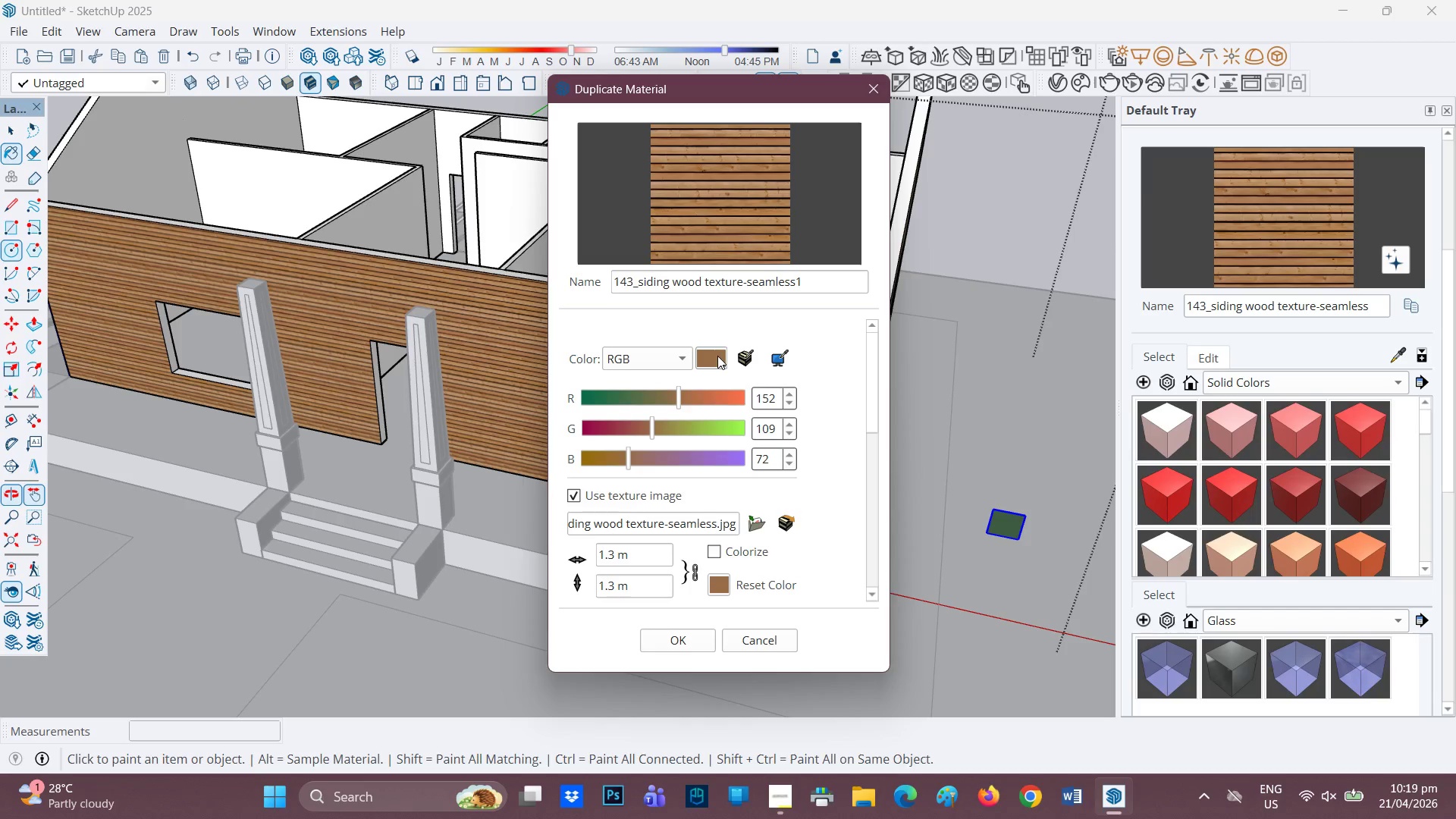 
left_click([717, 356])
 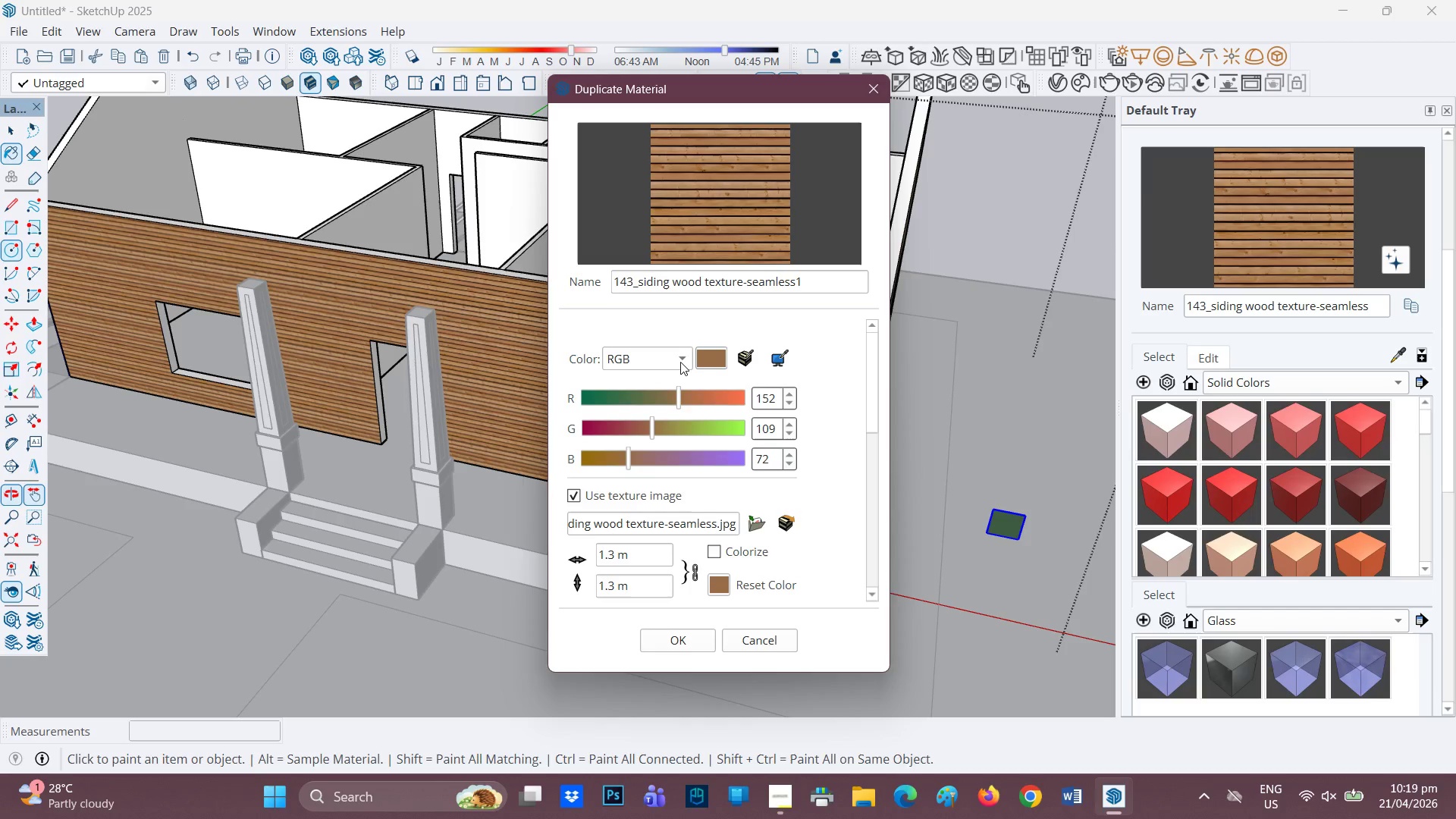 
left_click([680, 362])
 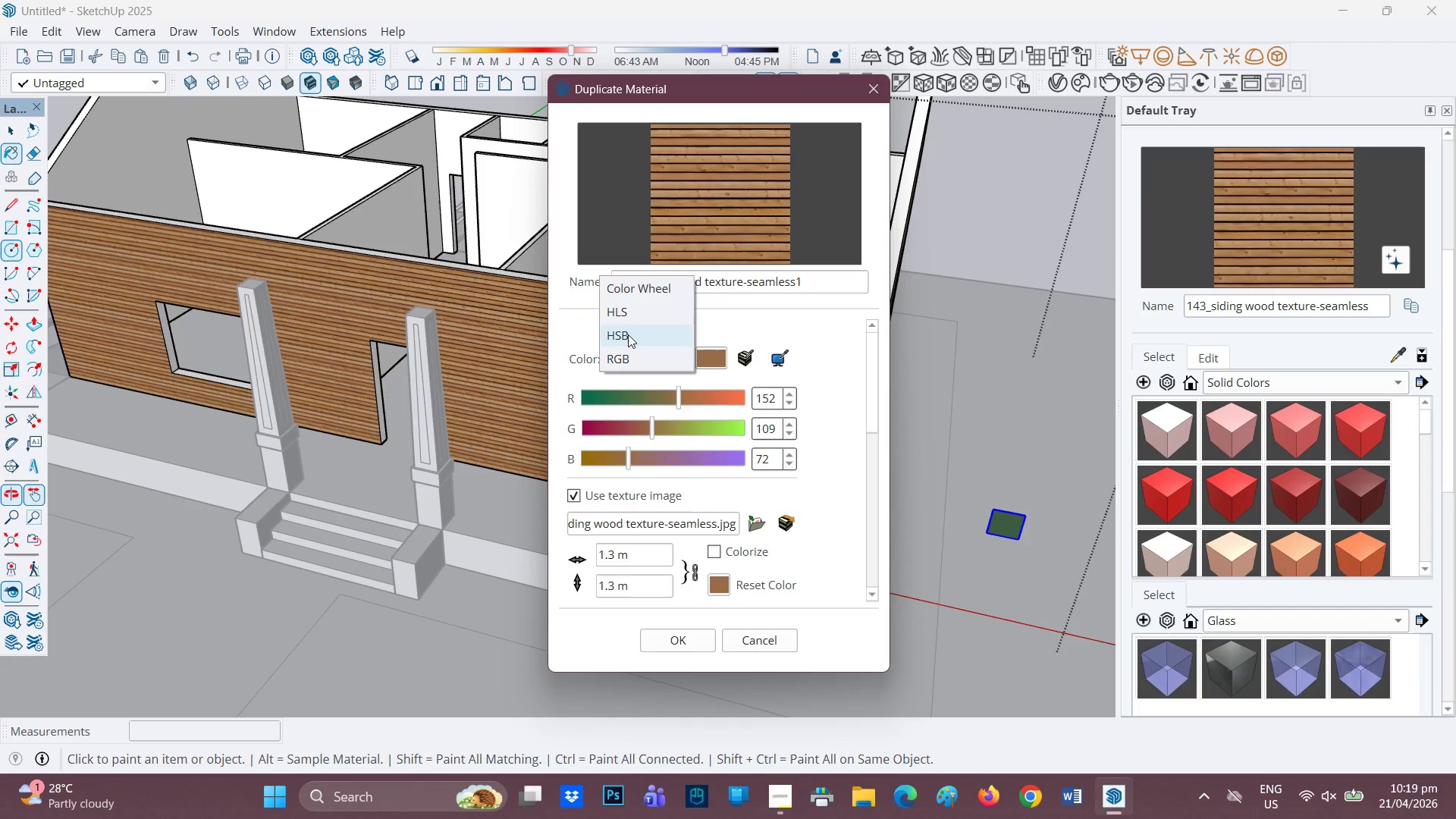 
left_click([628, 334])
 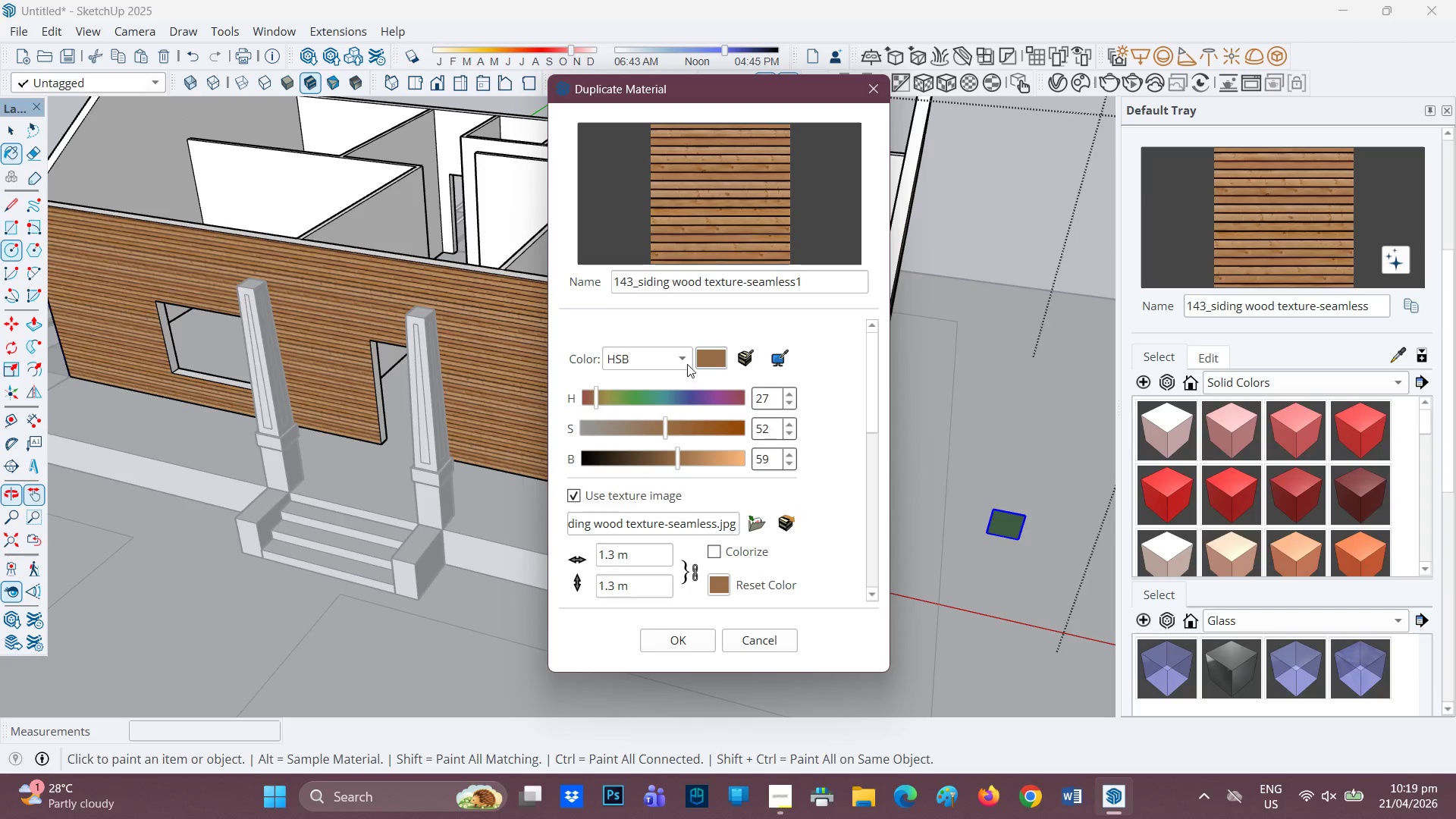 
left_click([686, 359])
 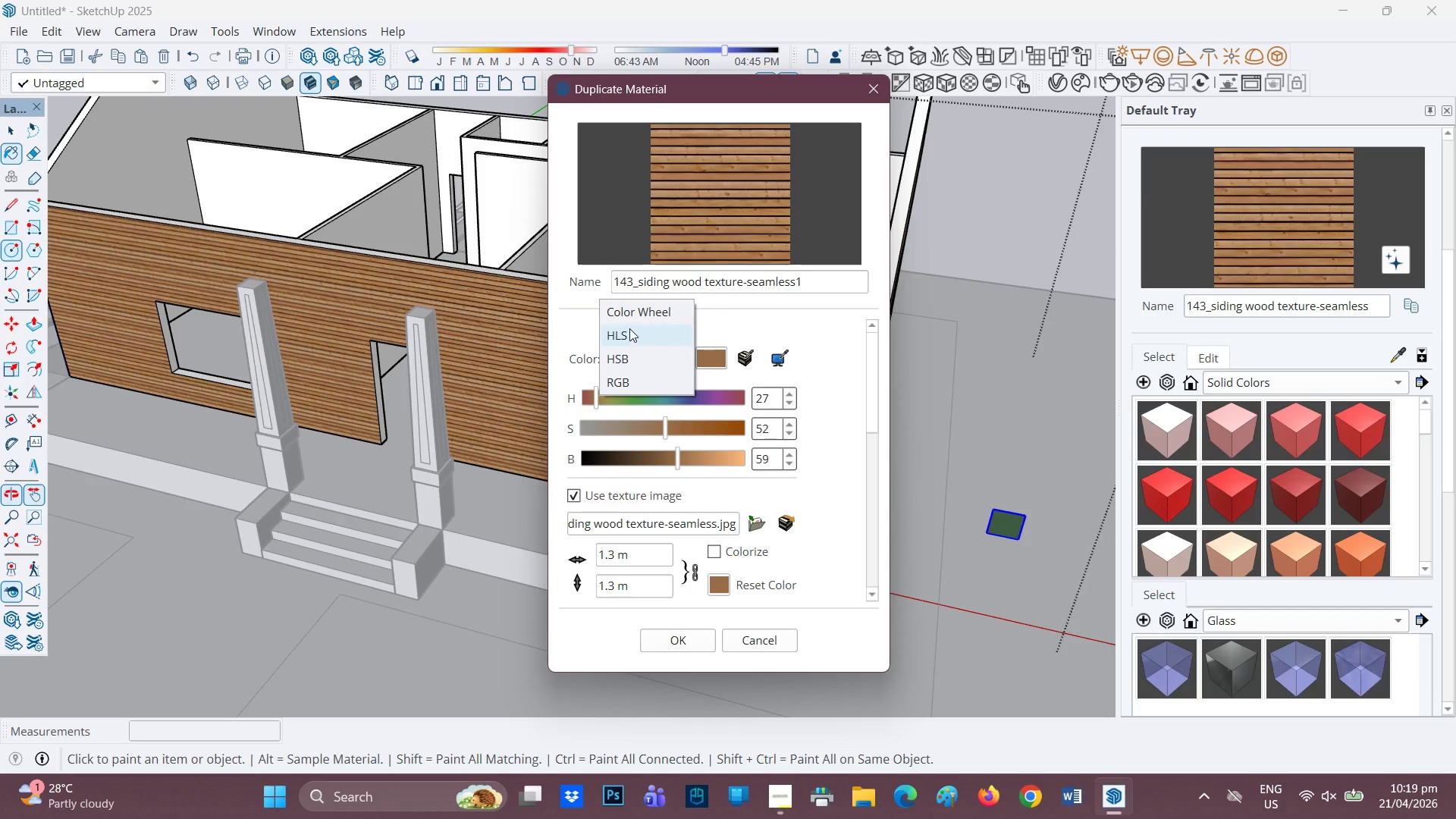 
left_click([625, 328])
 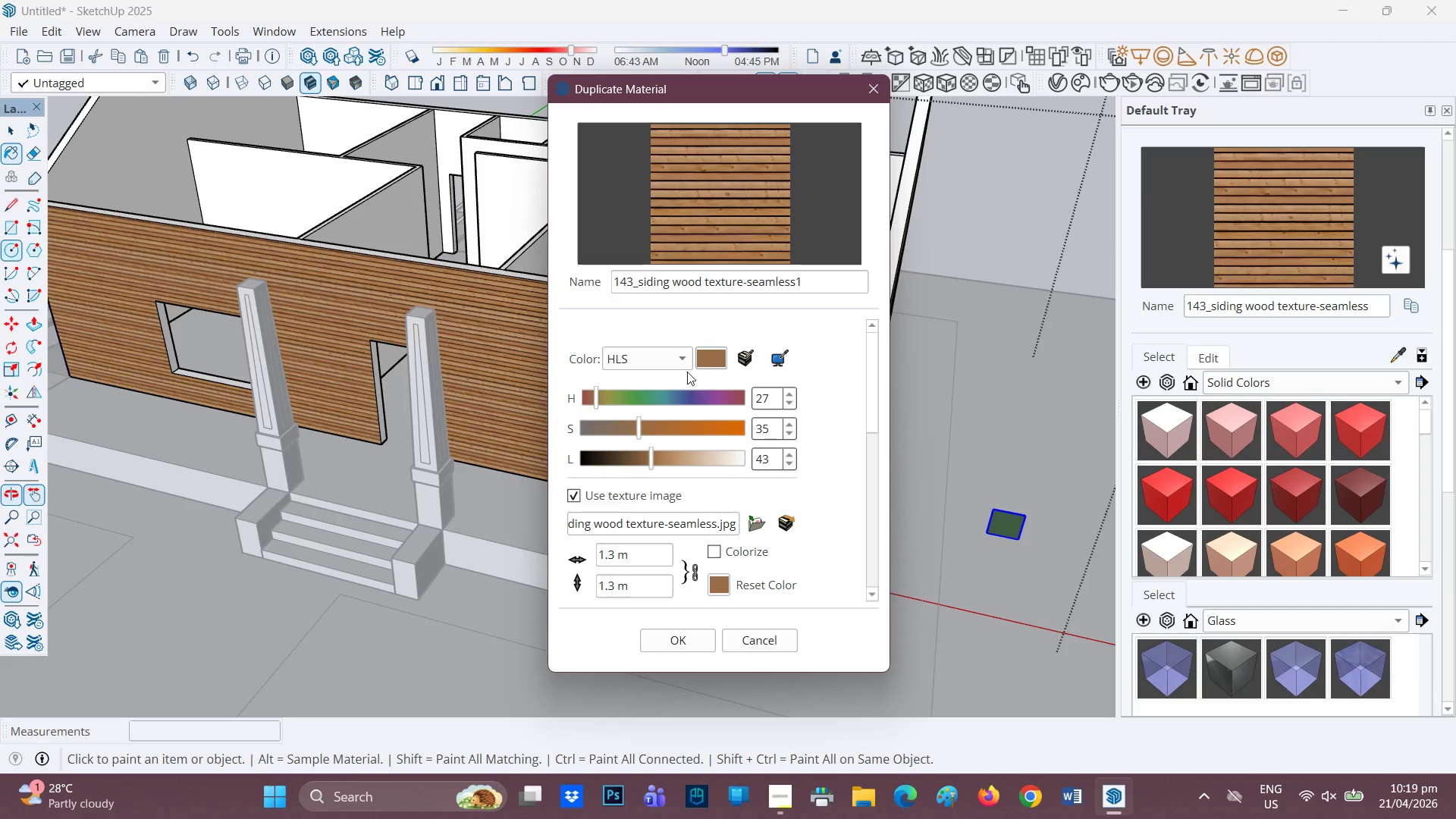 
left_click([680, 363])
 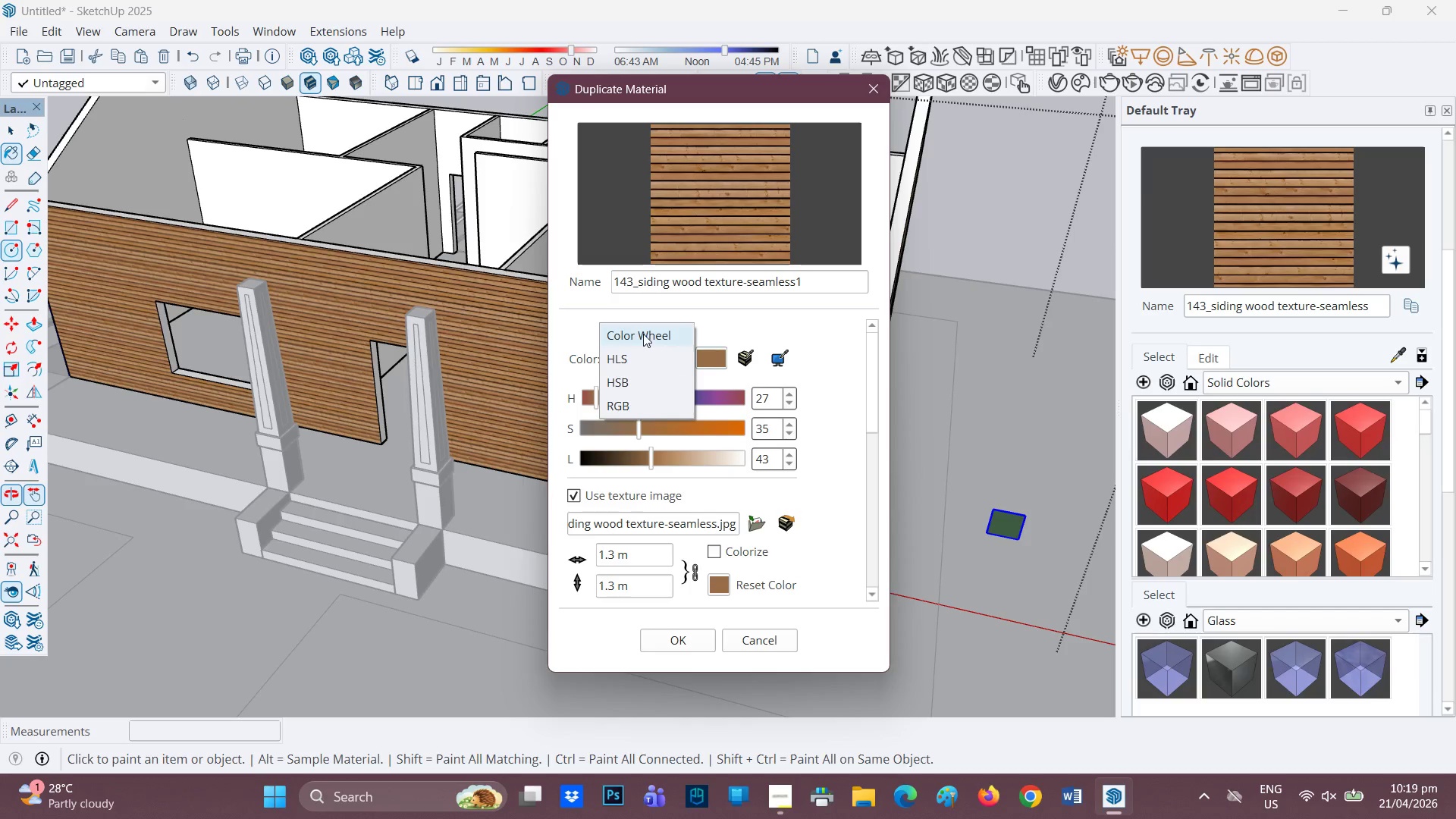 
left_click([643, 332])
 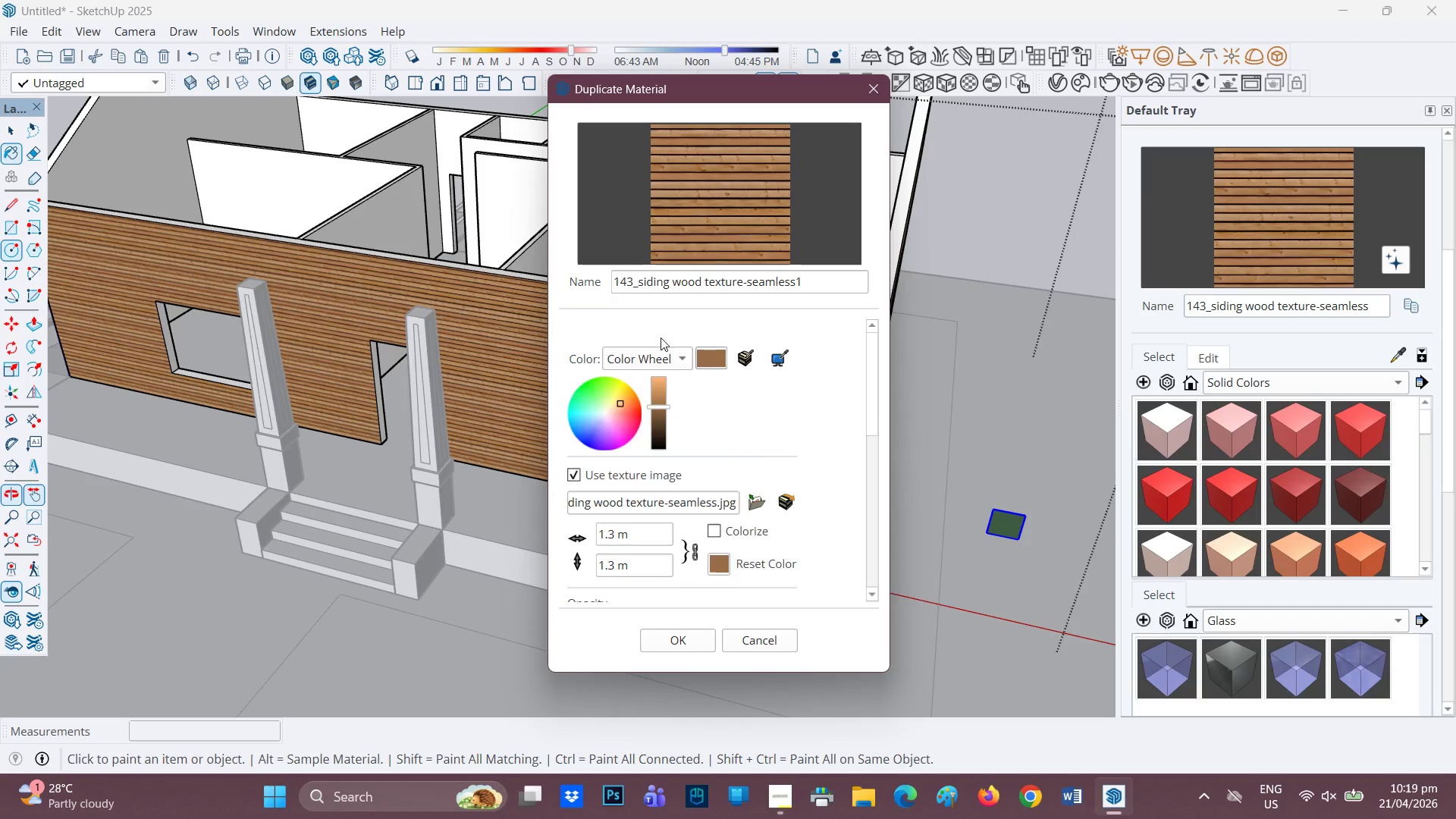 
mouse_move([750, 355])
 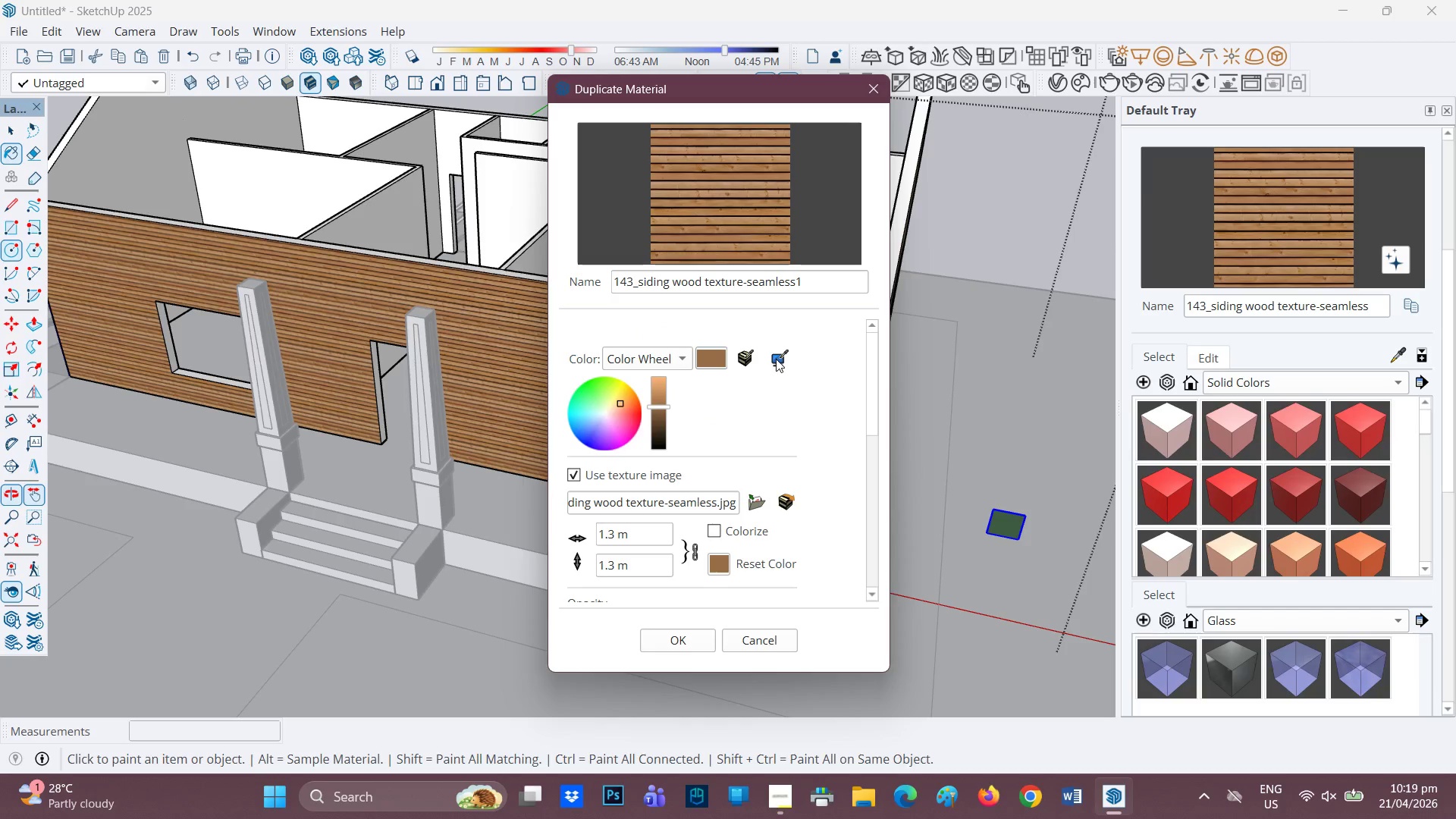 
left_click([776, 359])
 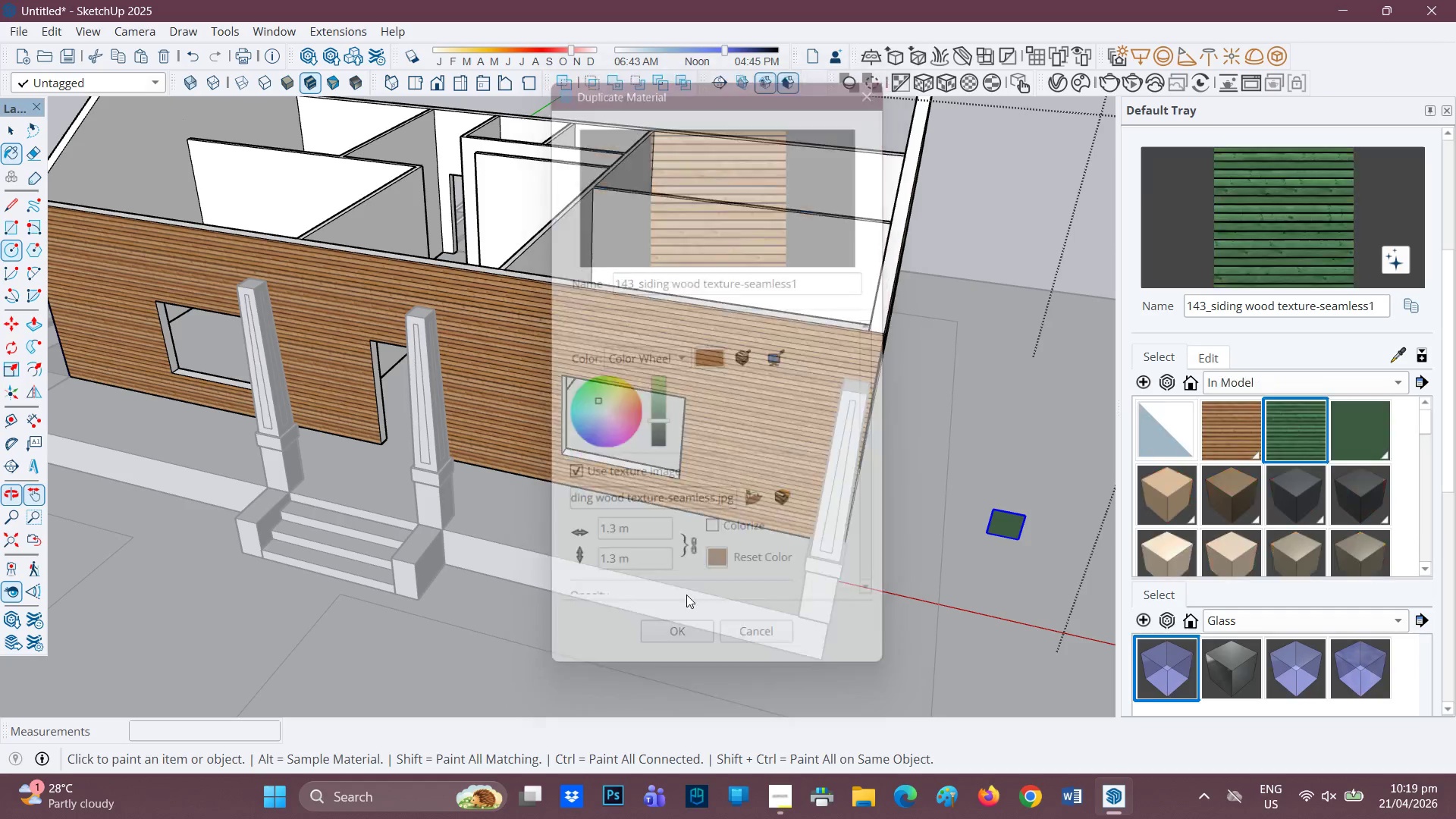 
wait(5.89)
 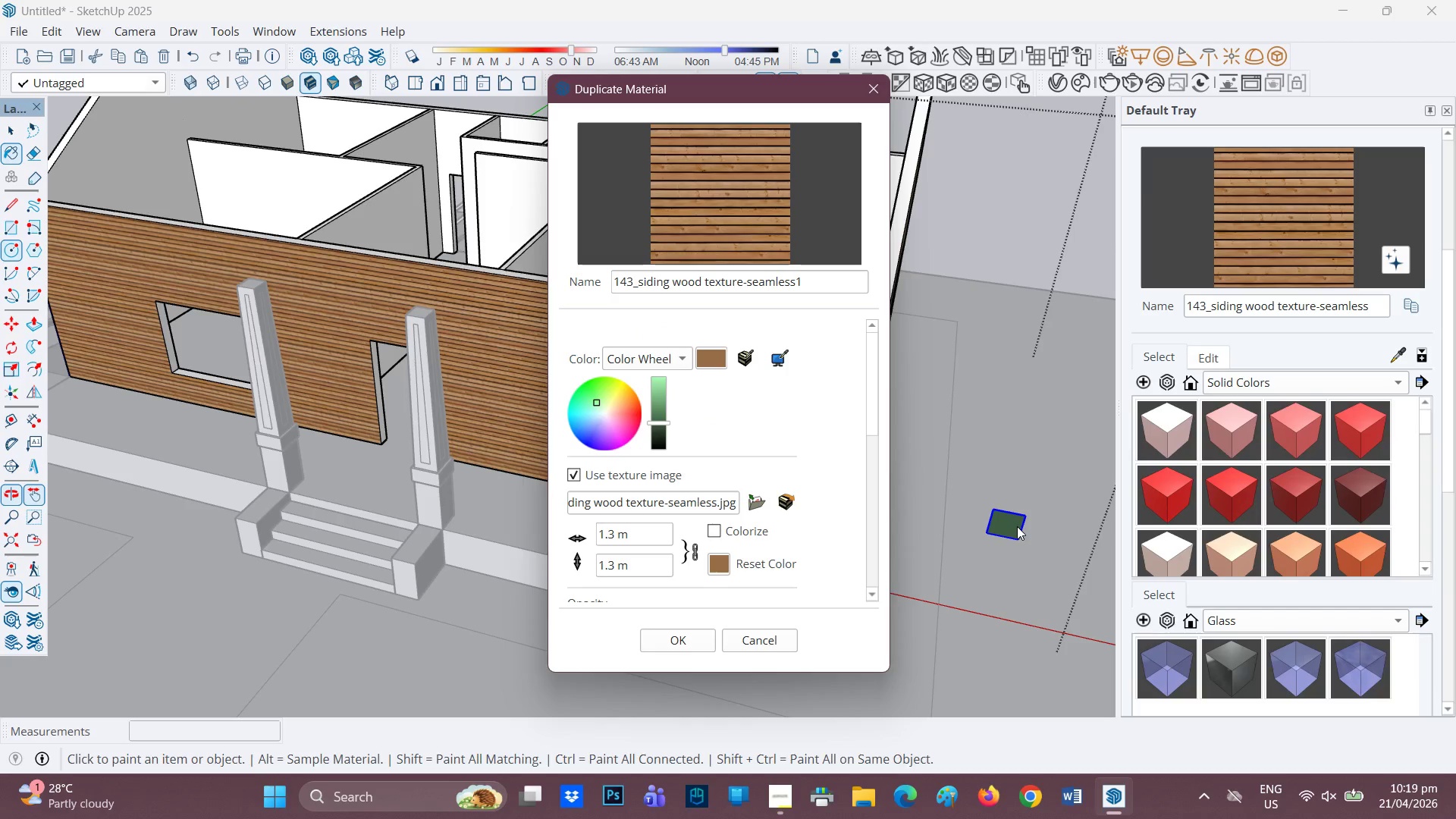 
scroll: coordinate [807, 387], scroll_direction: down, amount: 2.0
 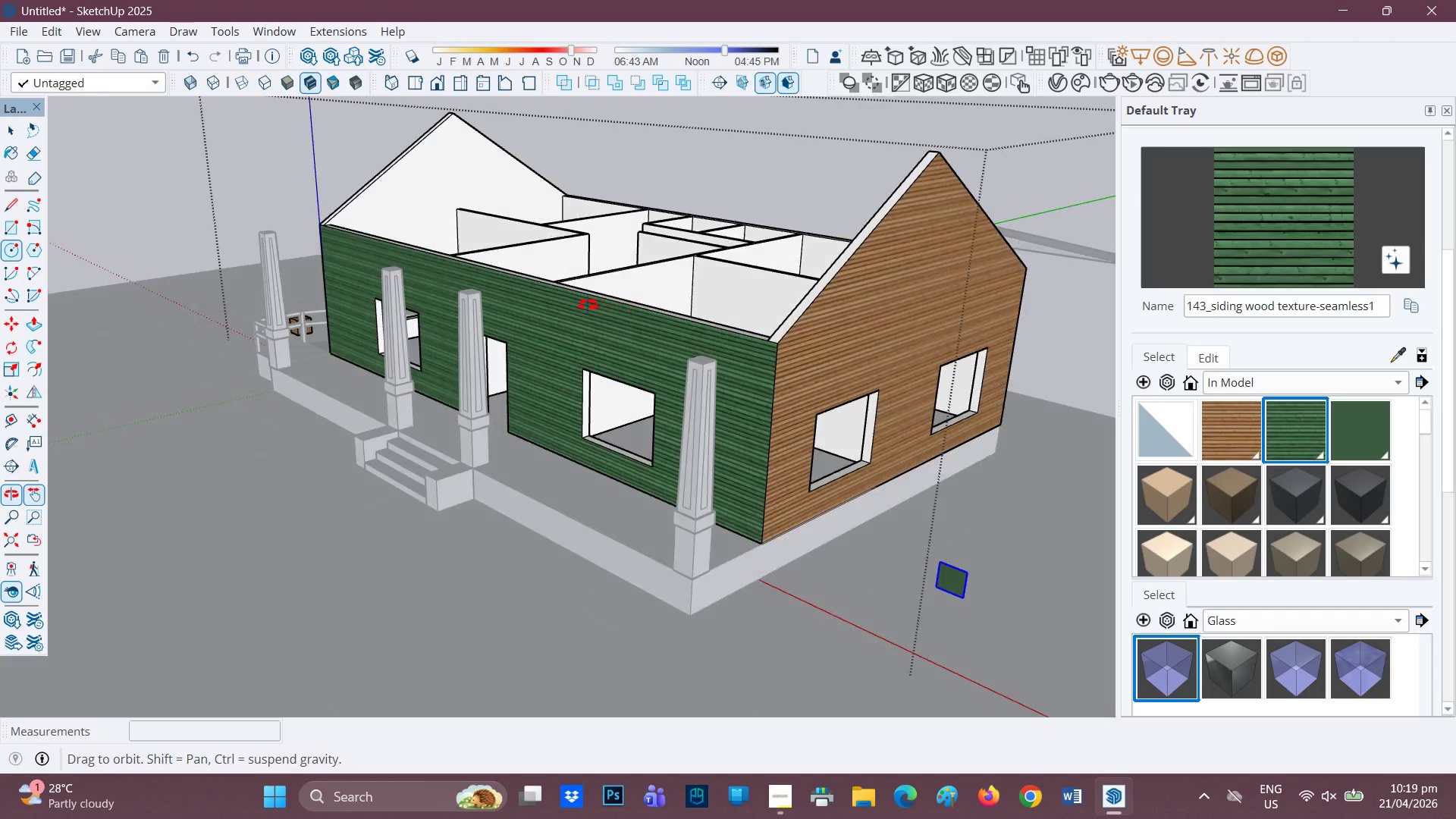 
left_click([860, 316])
 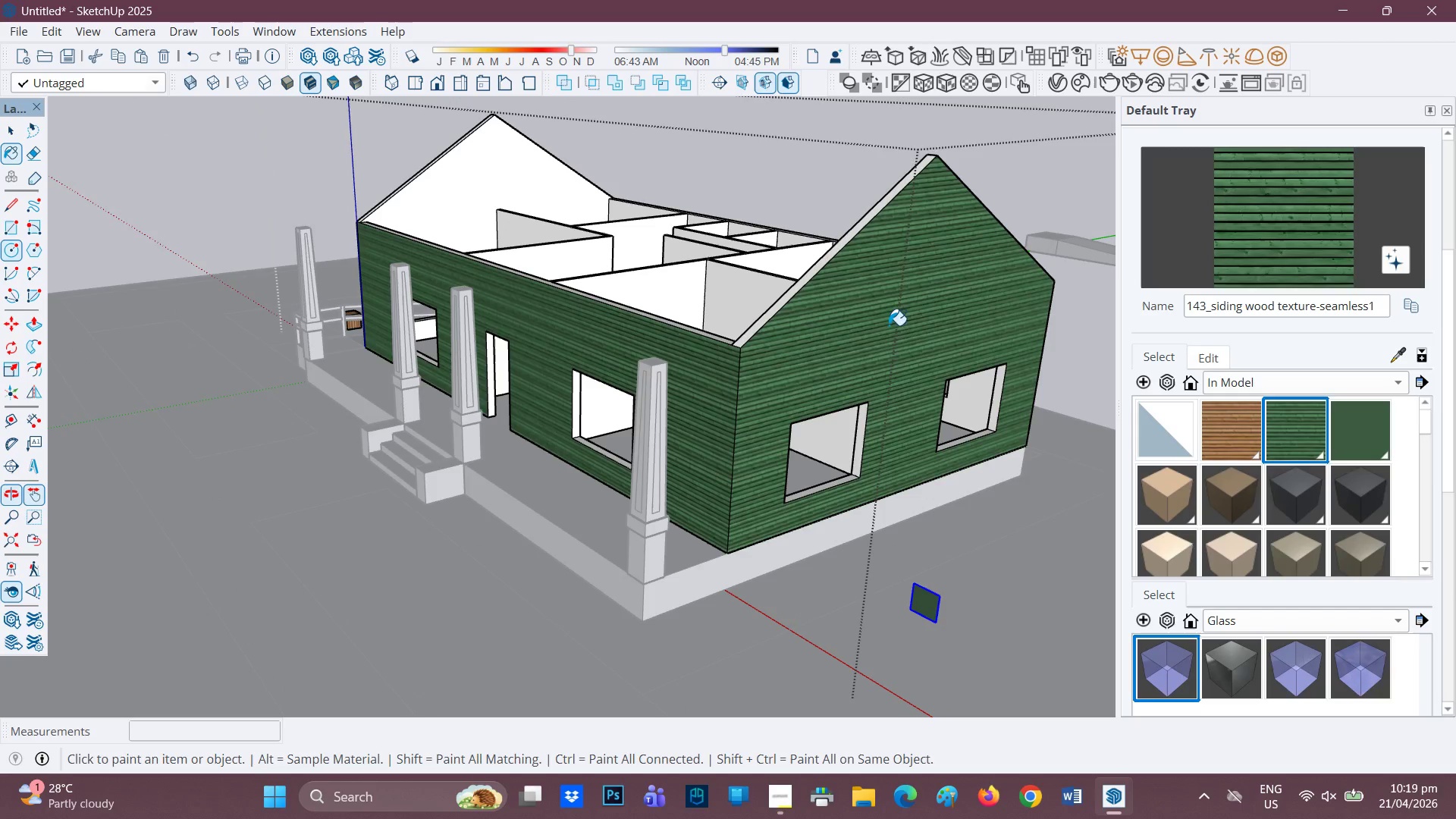 
scroll: coordinate [899, 342], scroll_direction: down, amount: 4.0
 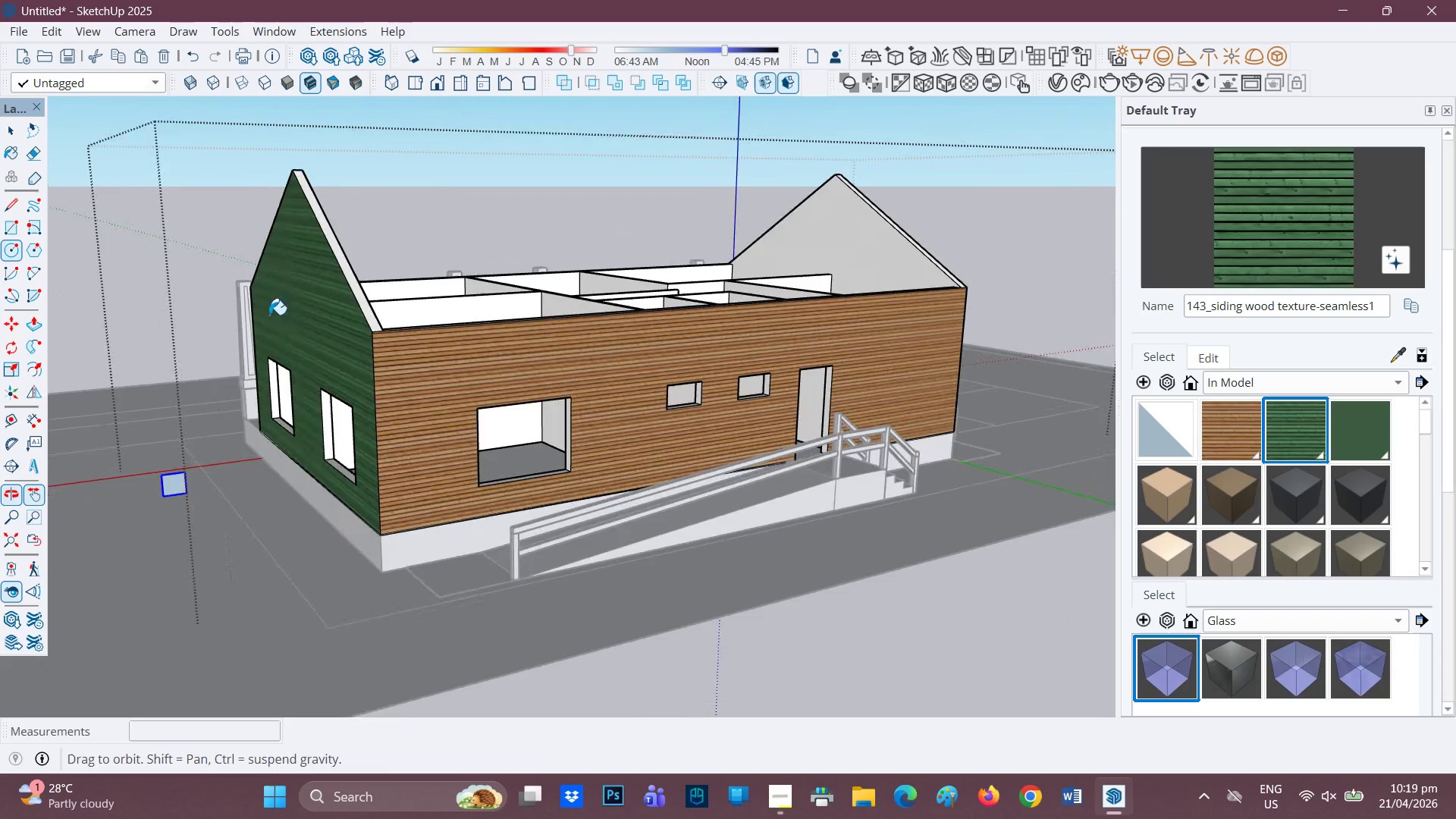 
left_click([599, 361])
 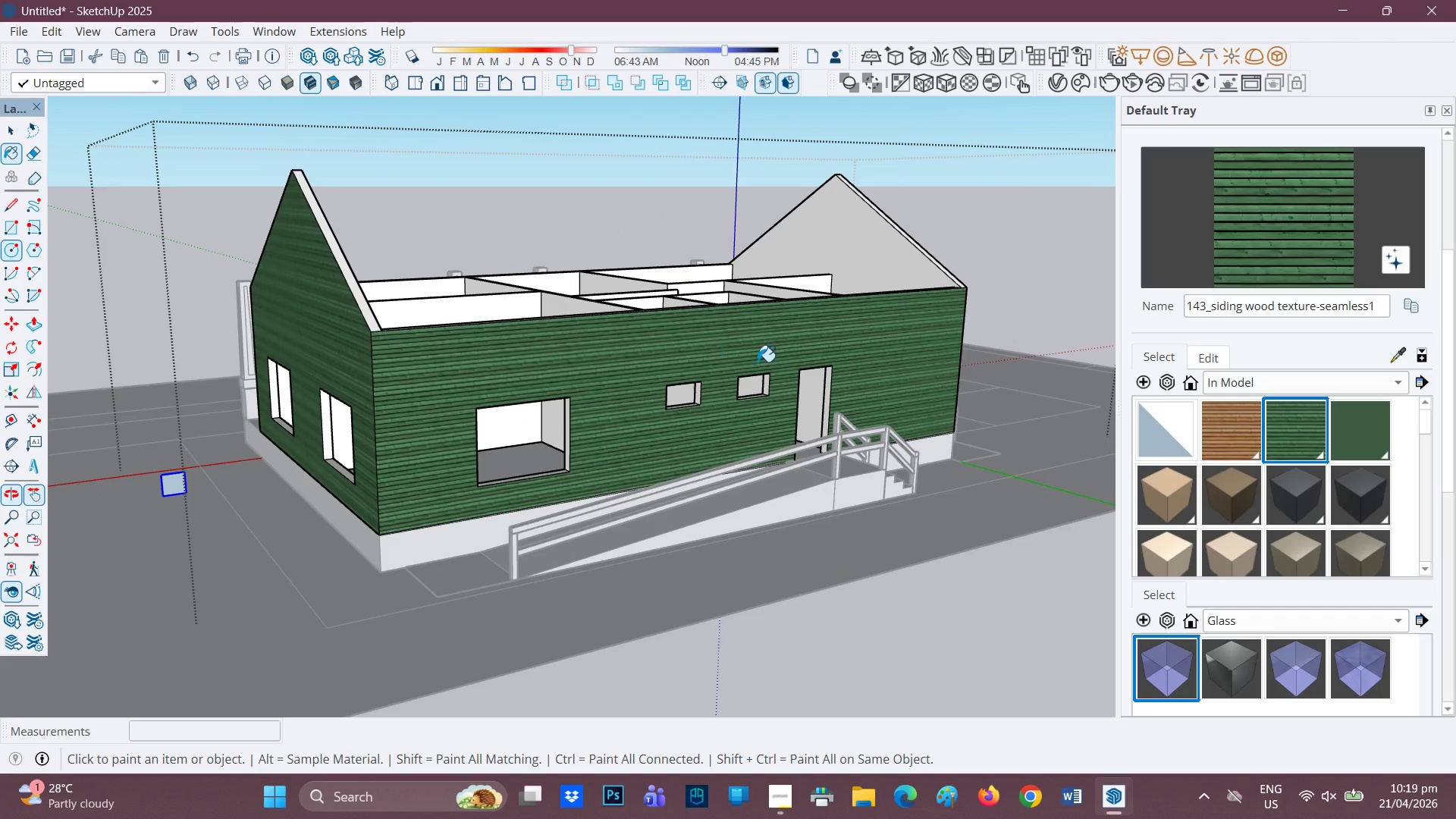 
scroll: coordinate [606, 356], scroll_direction: down, amount: 4.0
 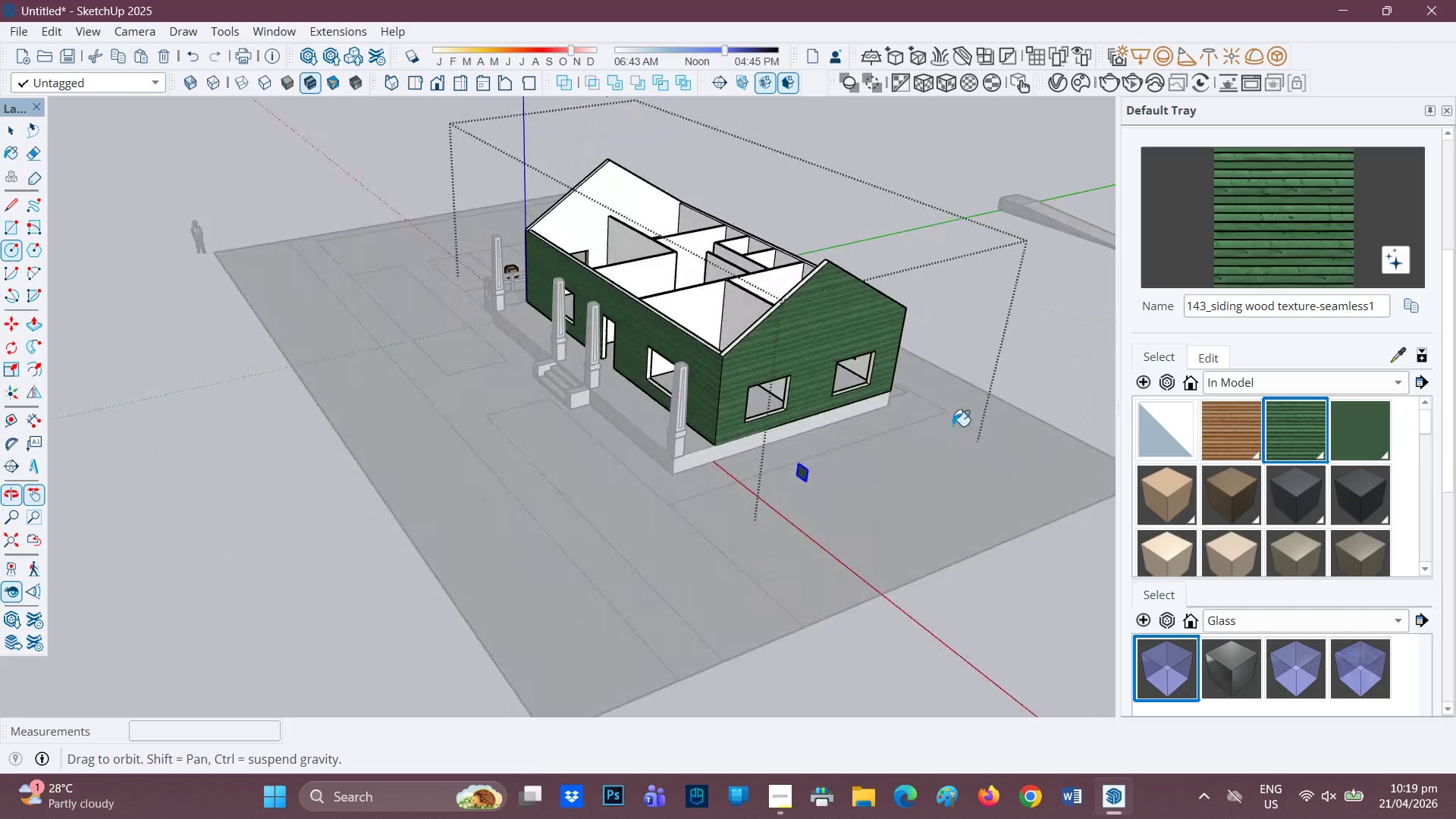 
scroll: coordinate [816, 401], scroll_direction: up, amount: 3.0
 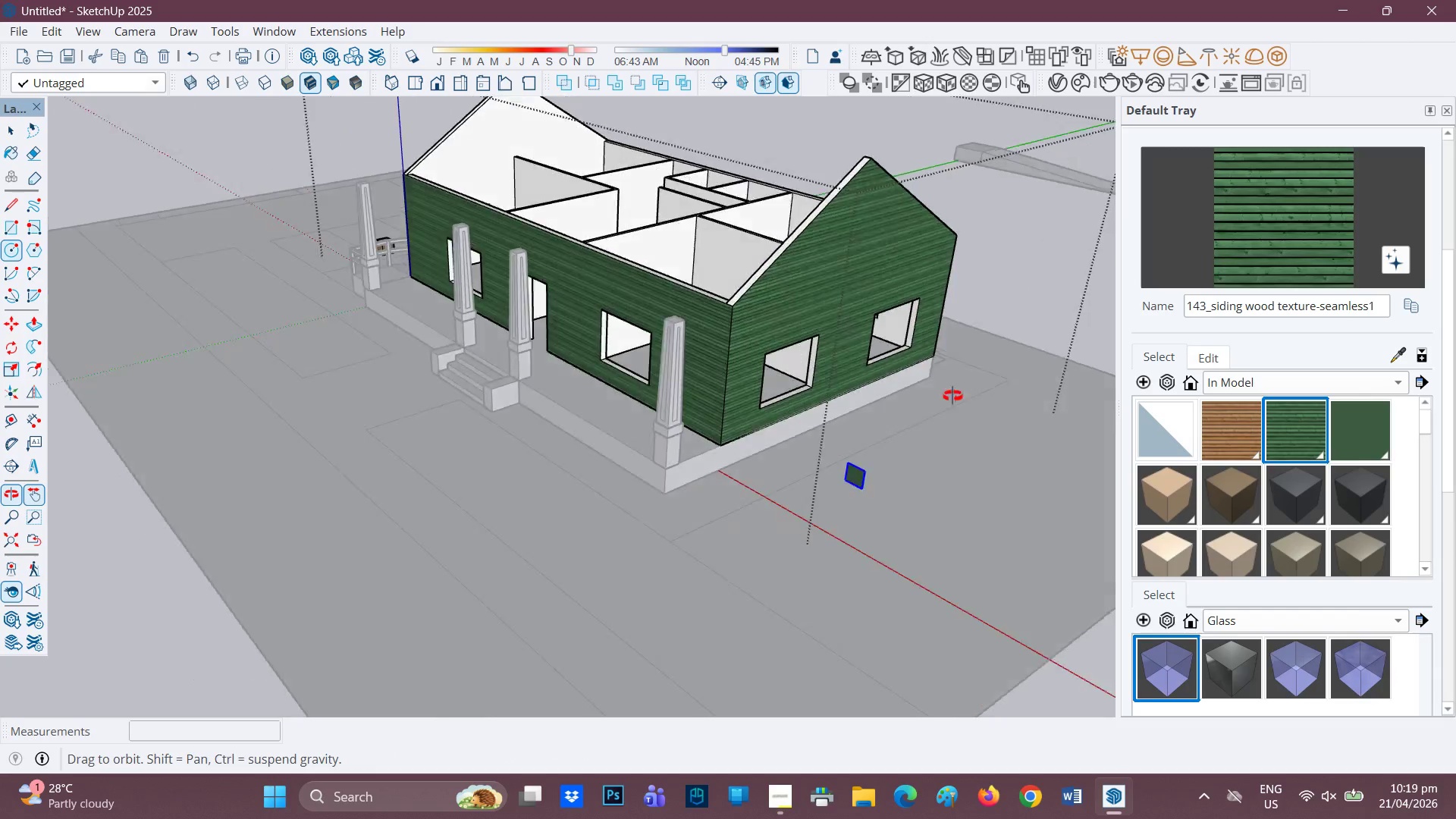 
key(Space)
 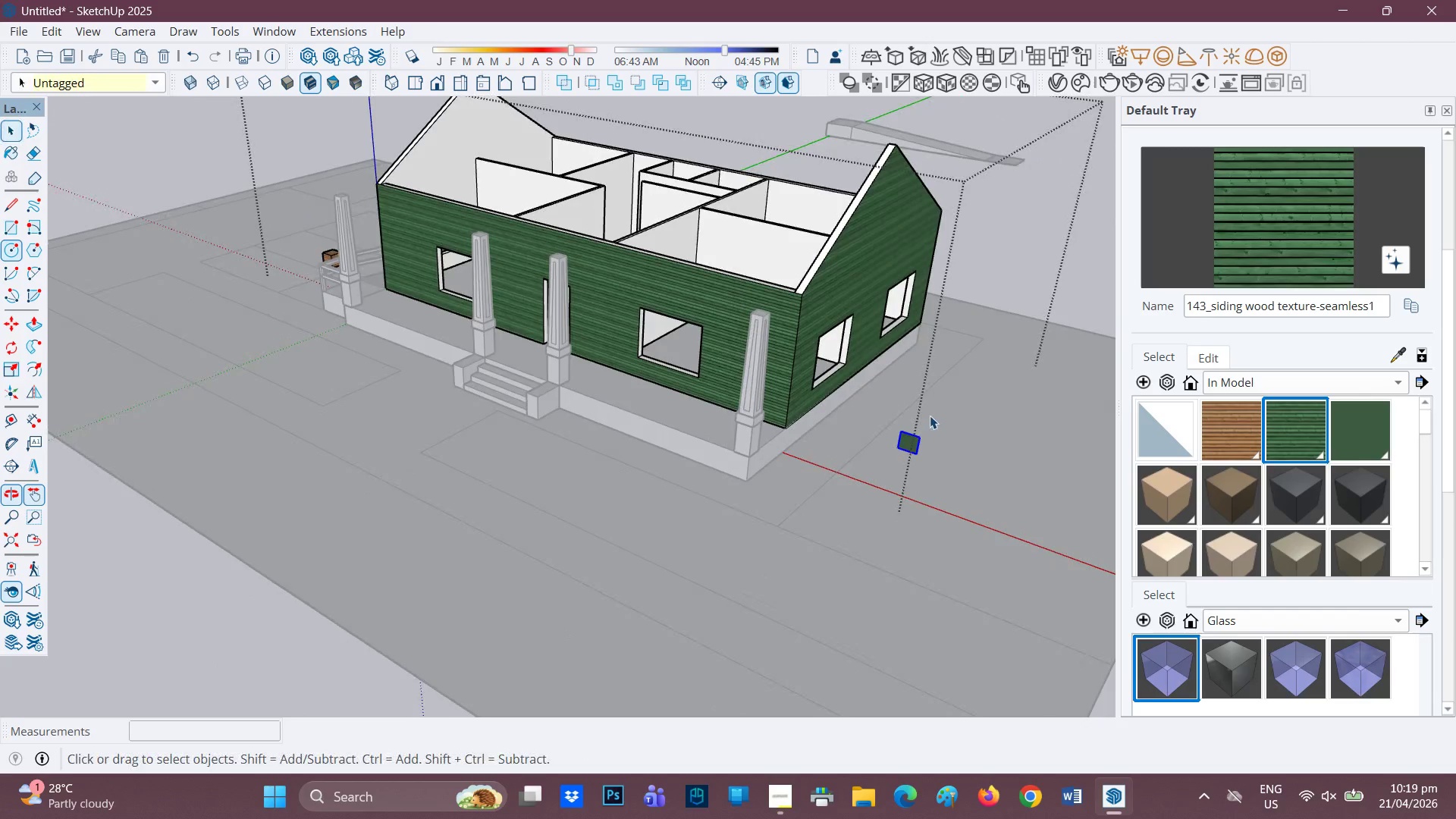 
scroll: coordinate [913, 422], scroll_direction: up, amount: 4.0
 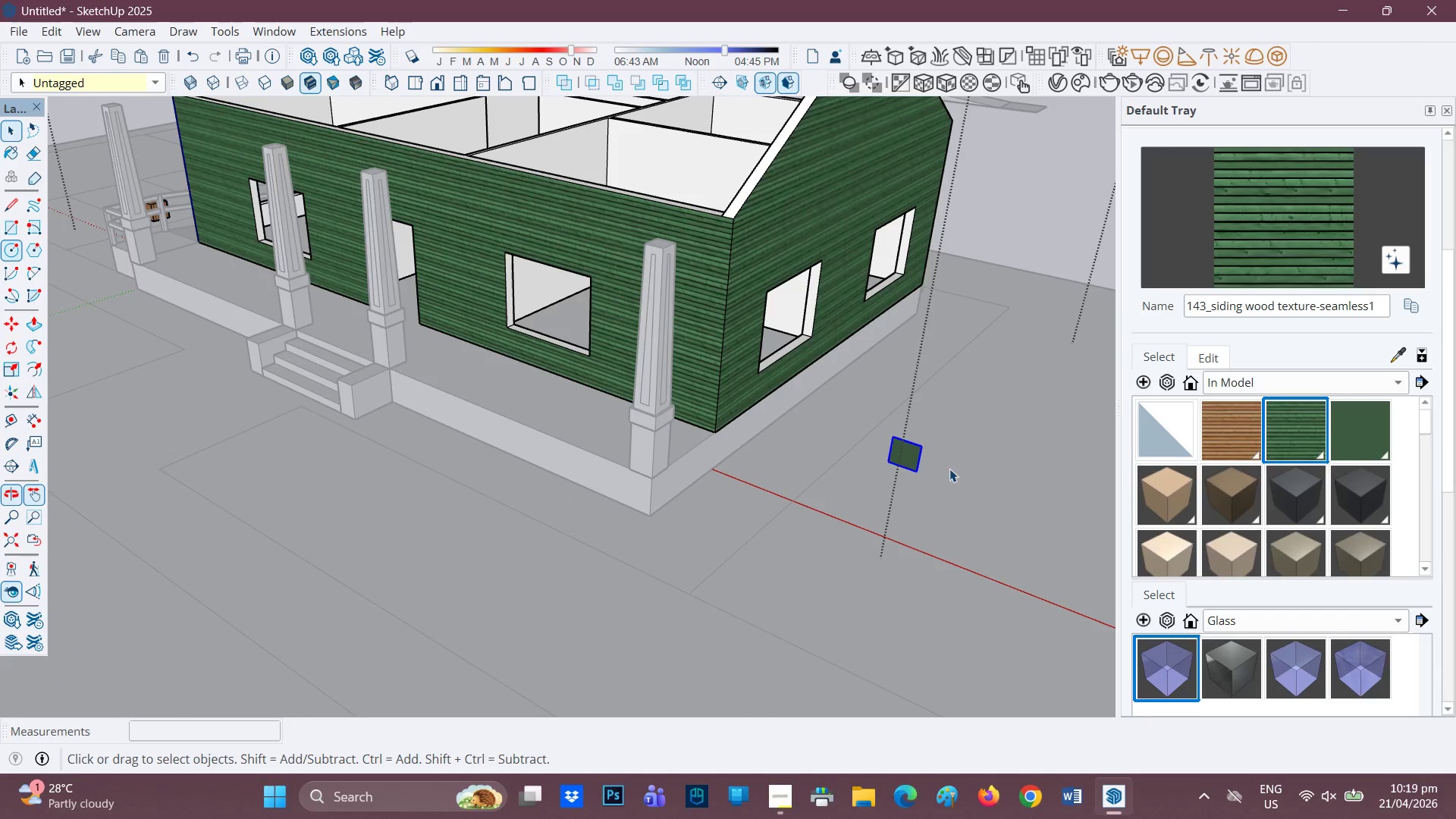 
right_click([910, 457])
 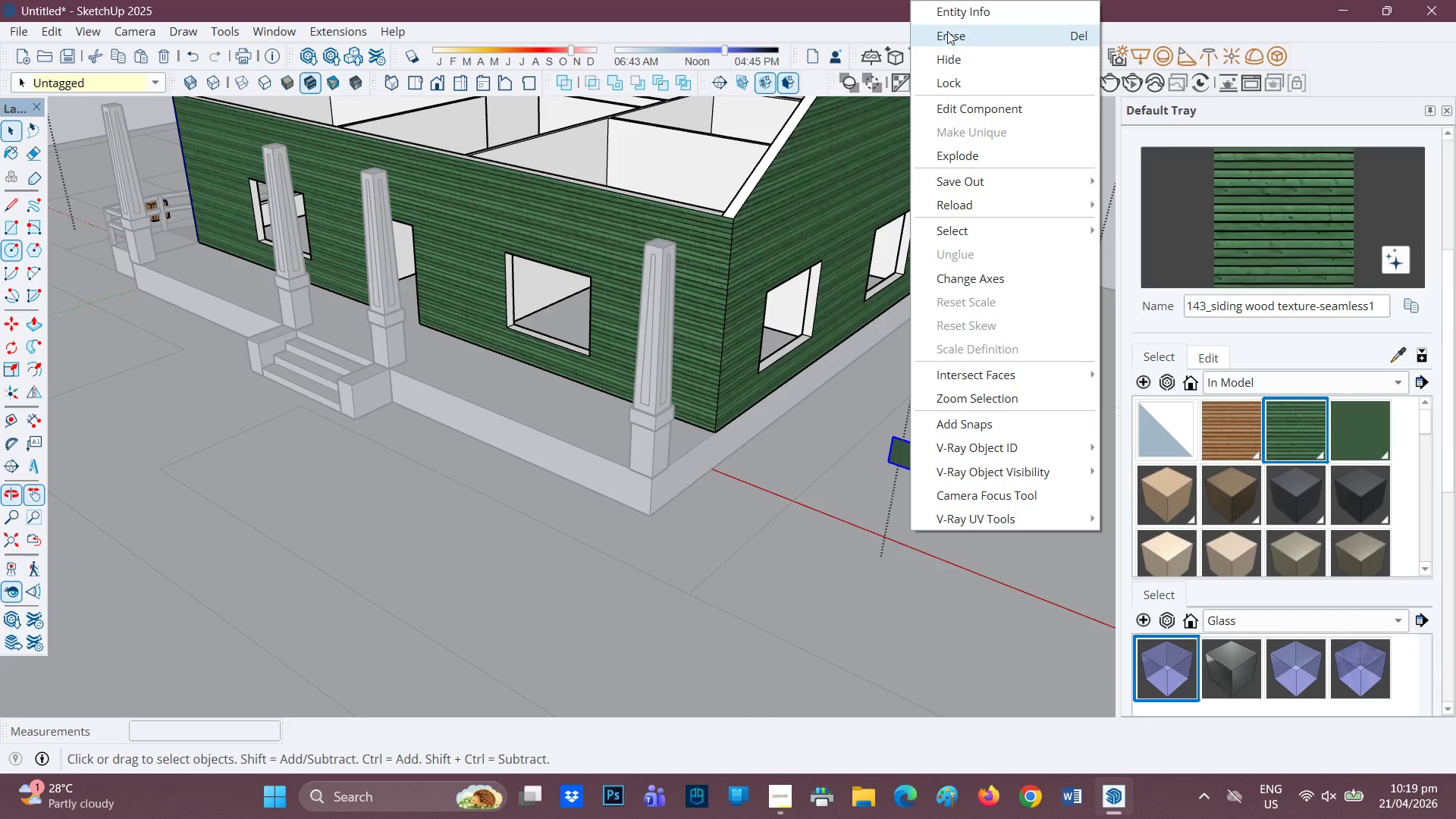 
left_click([947, 31])
 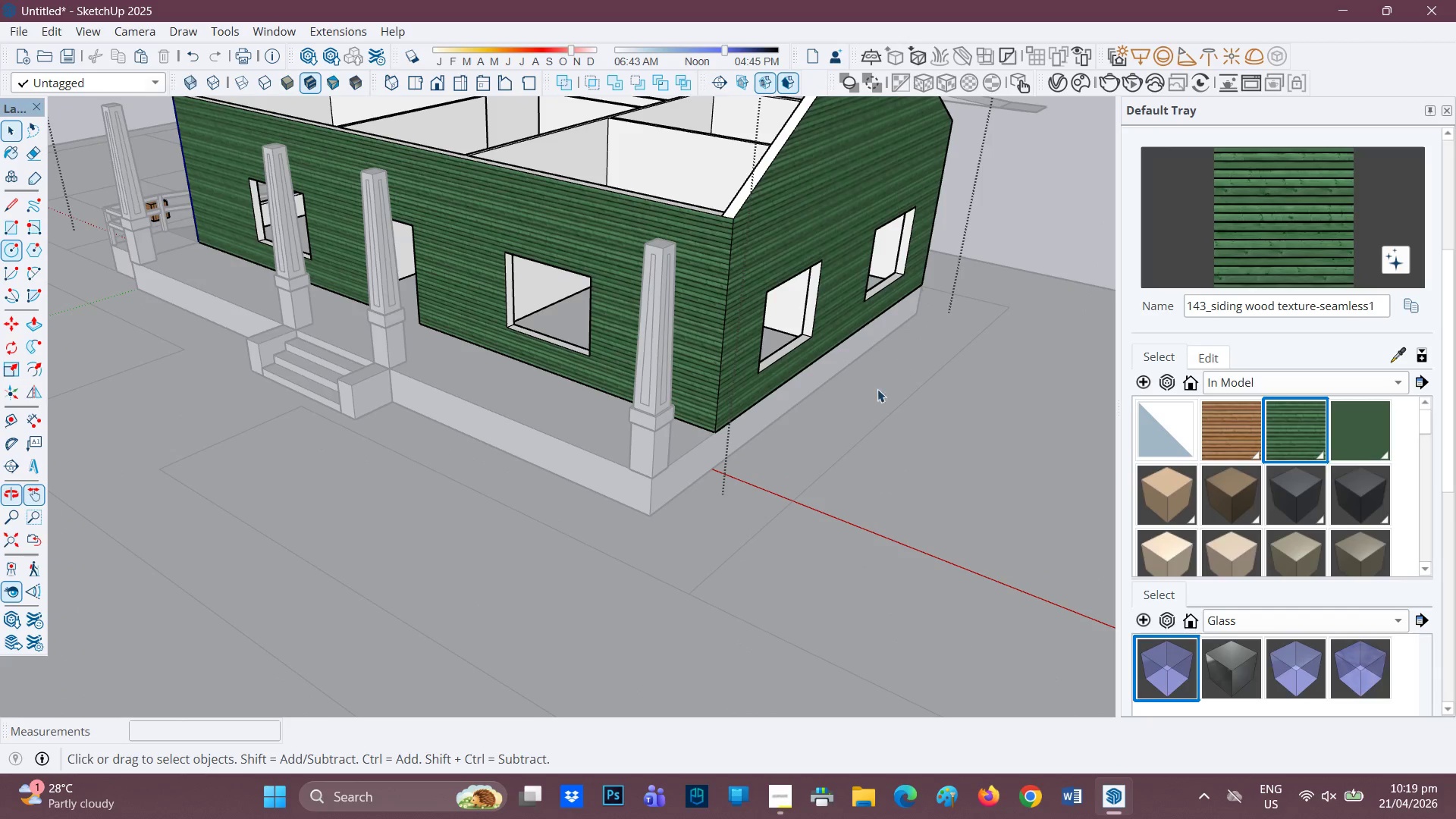 
scroll: coordinate [292, 348], scroll_direction: down, amount: 5.0
 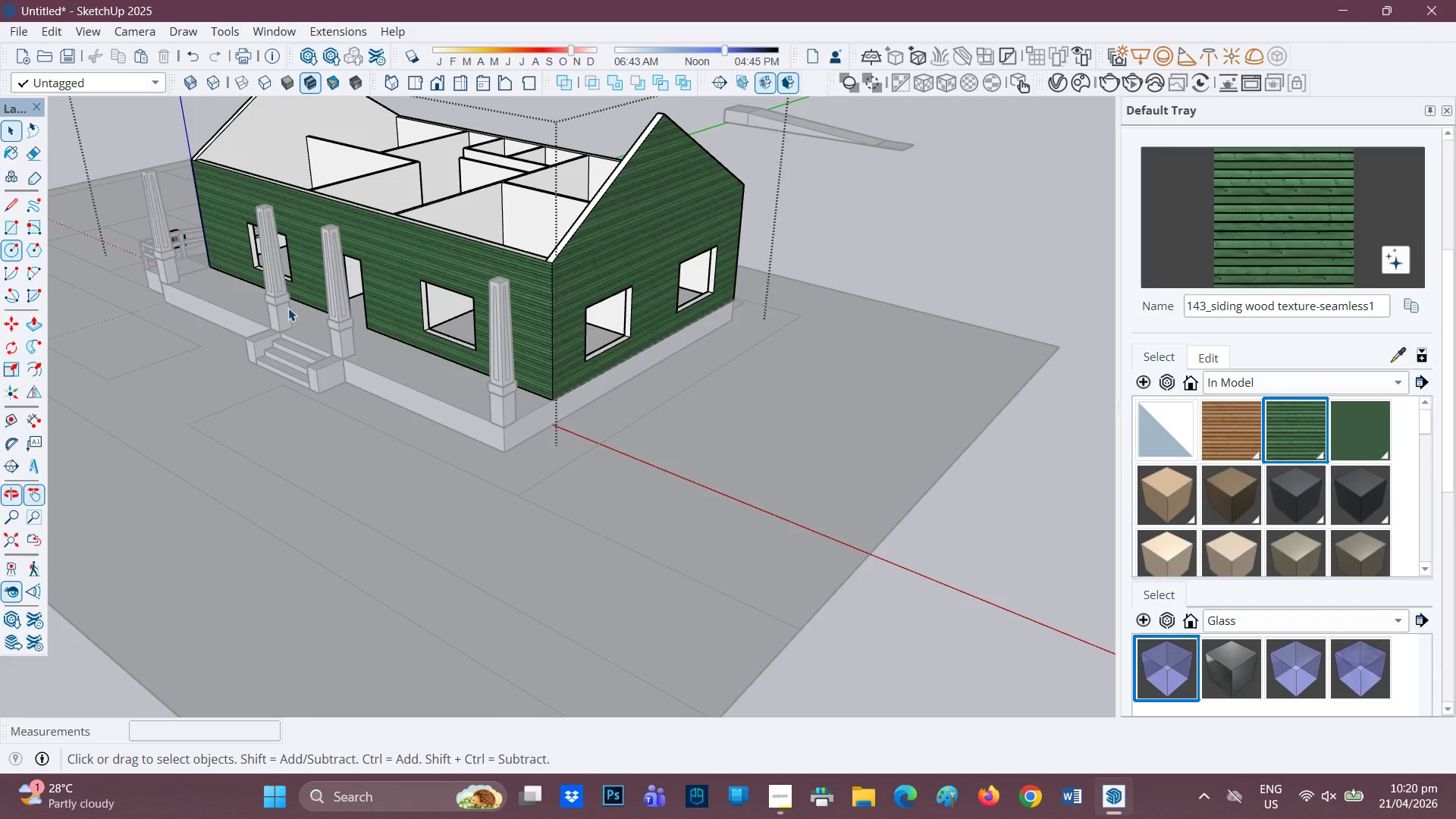 
key(H)
 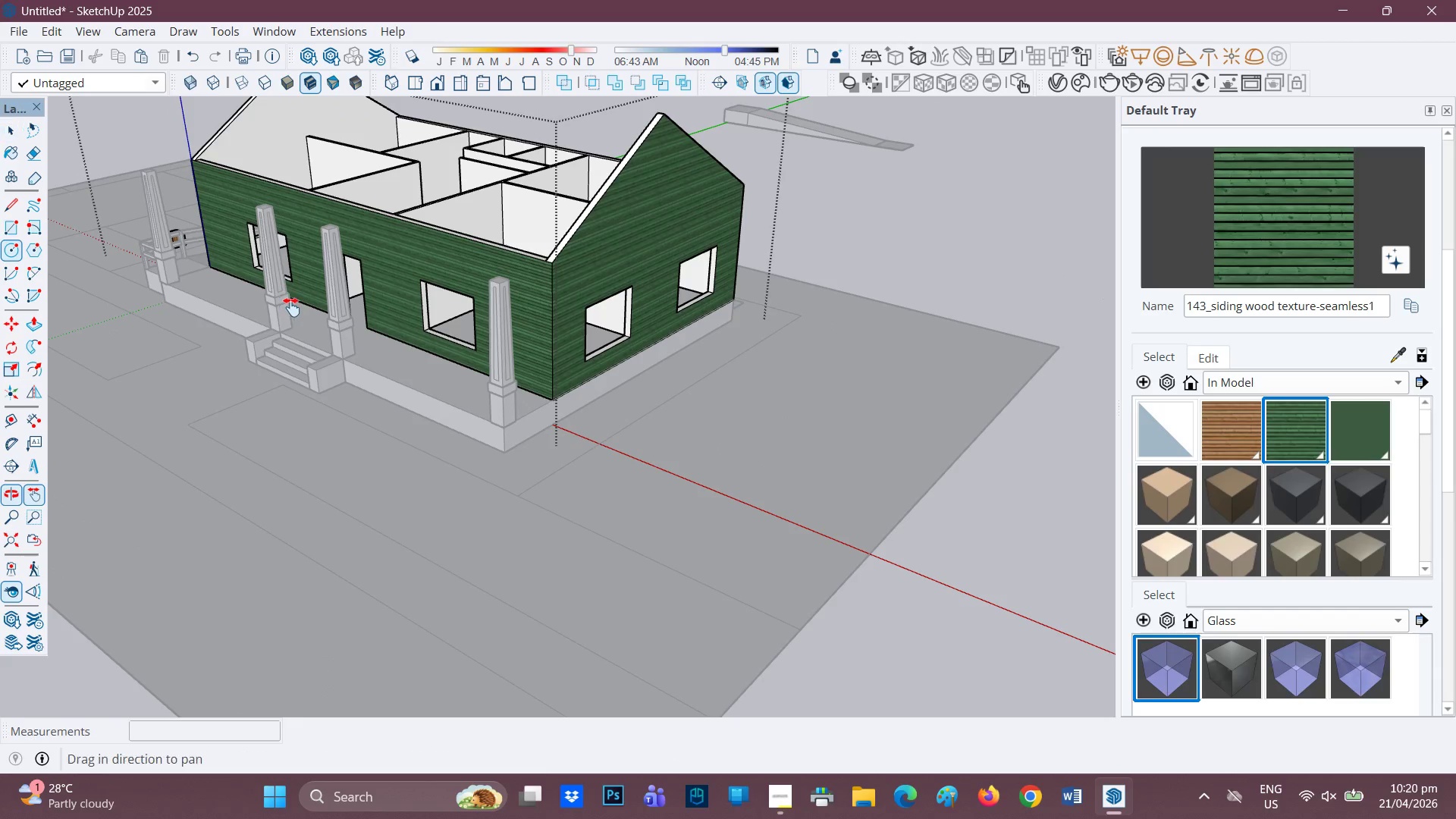 
left_click_drag(start_coordinate=[301, 309], to_coordinate=[647, 425])
 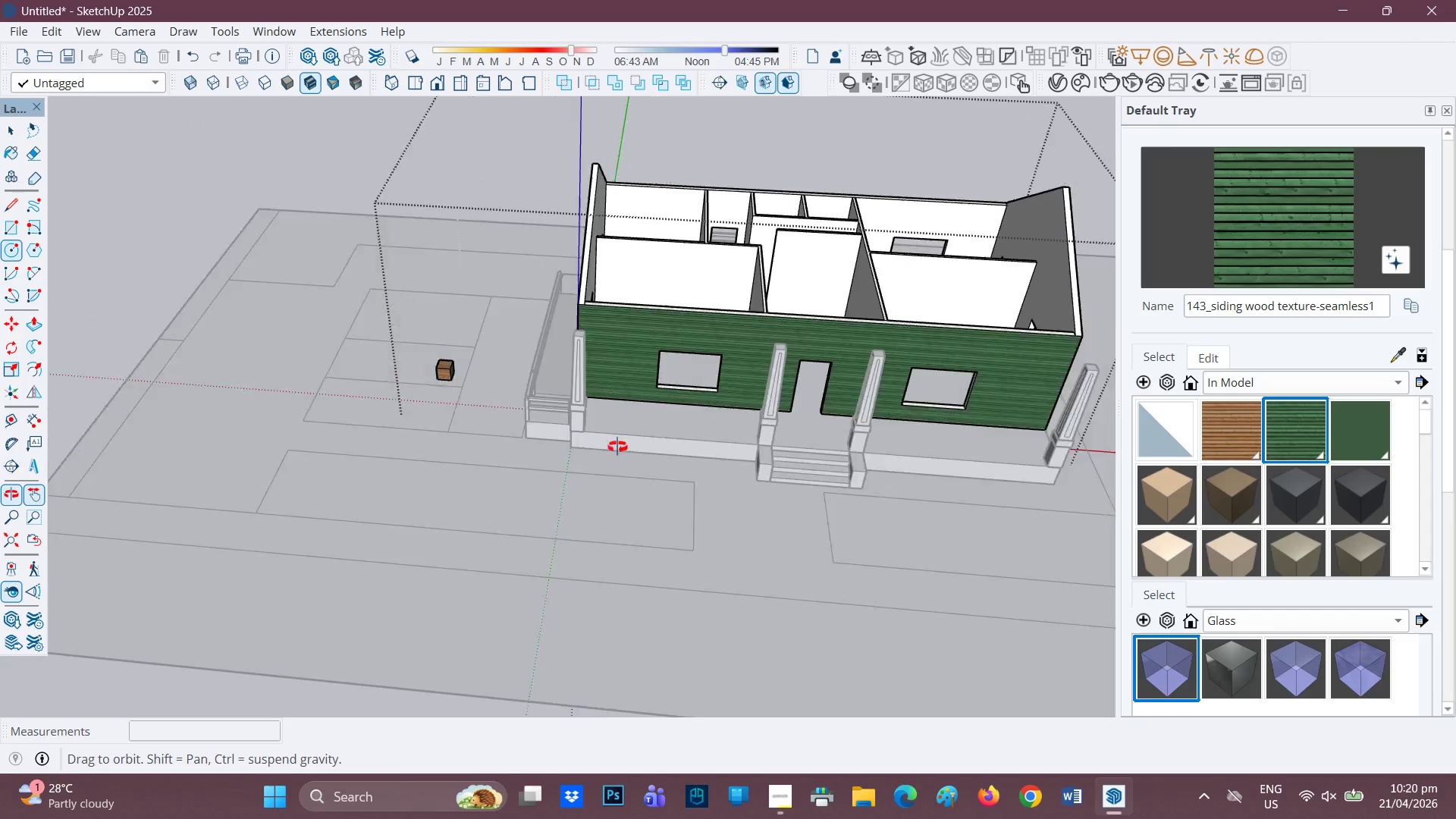 
key(Space)
 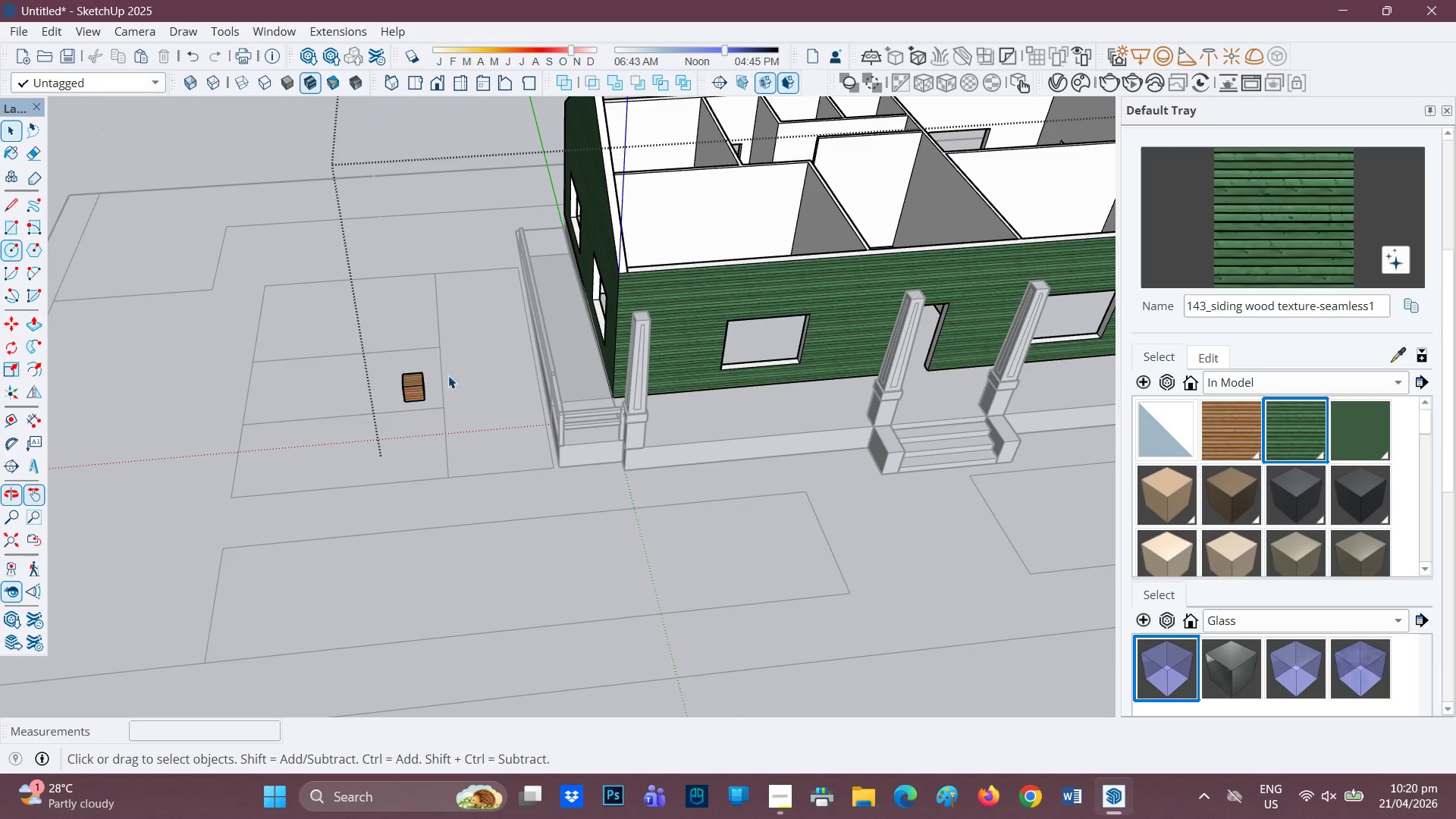 
scroll: coordinate [510, 397], scroll_direction: up, amount: 2.0
 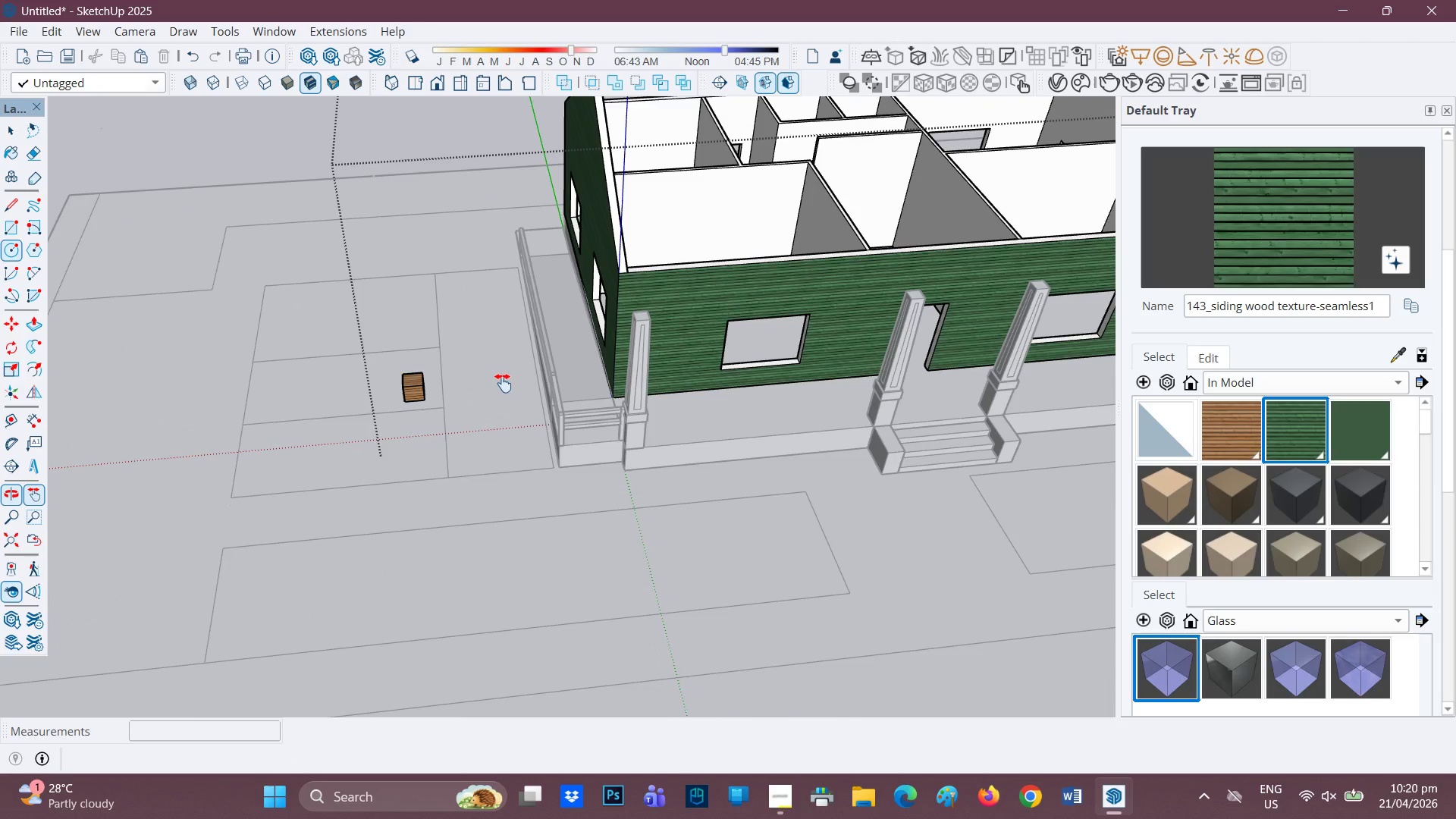 
left_click([410, 381])
 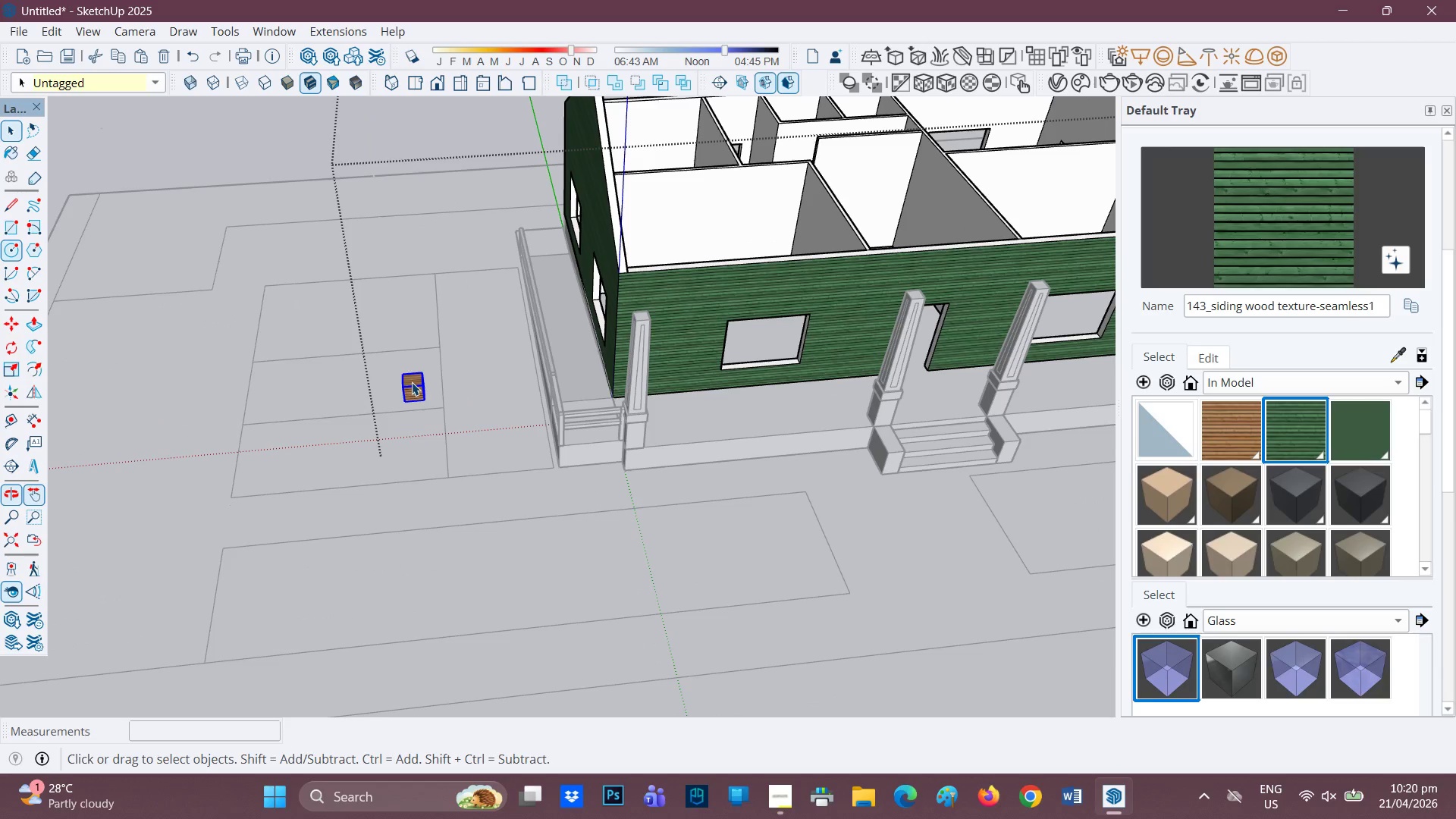 
right_click([413, 382])
 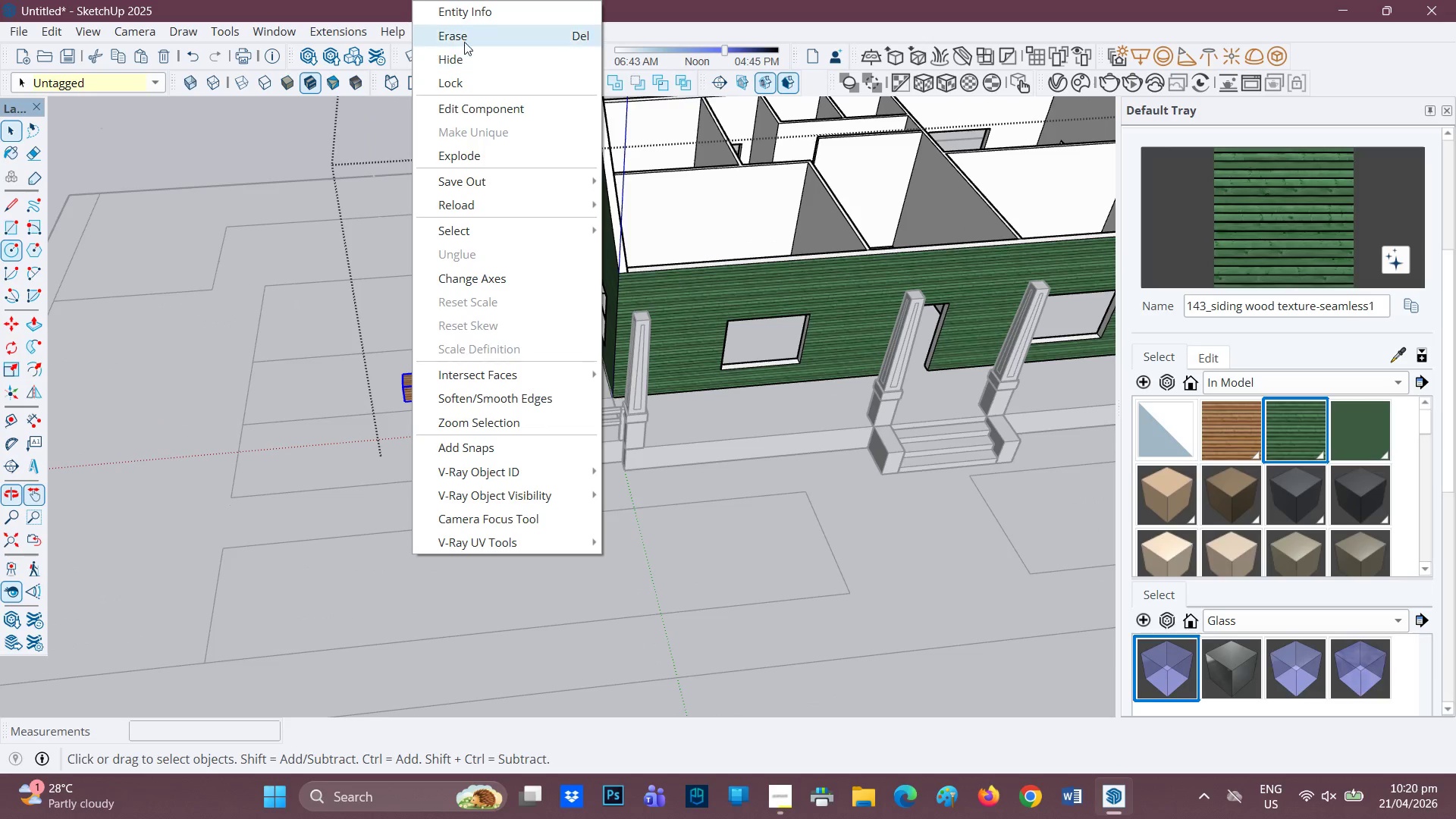 
left_click([466, 34])
 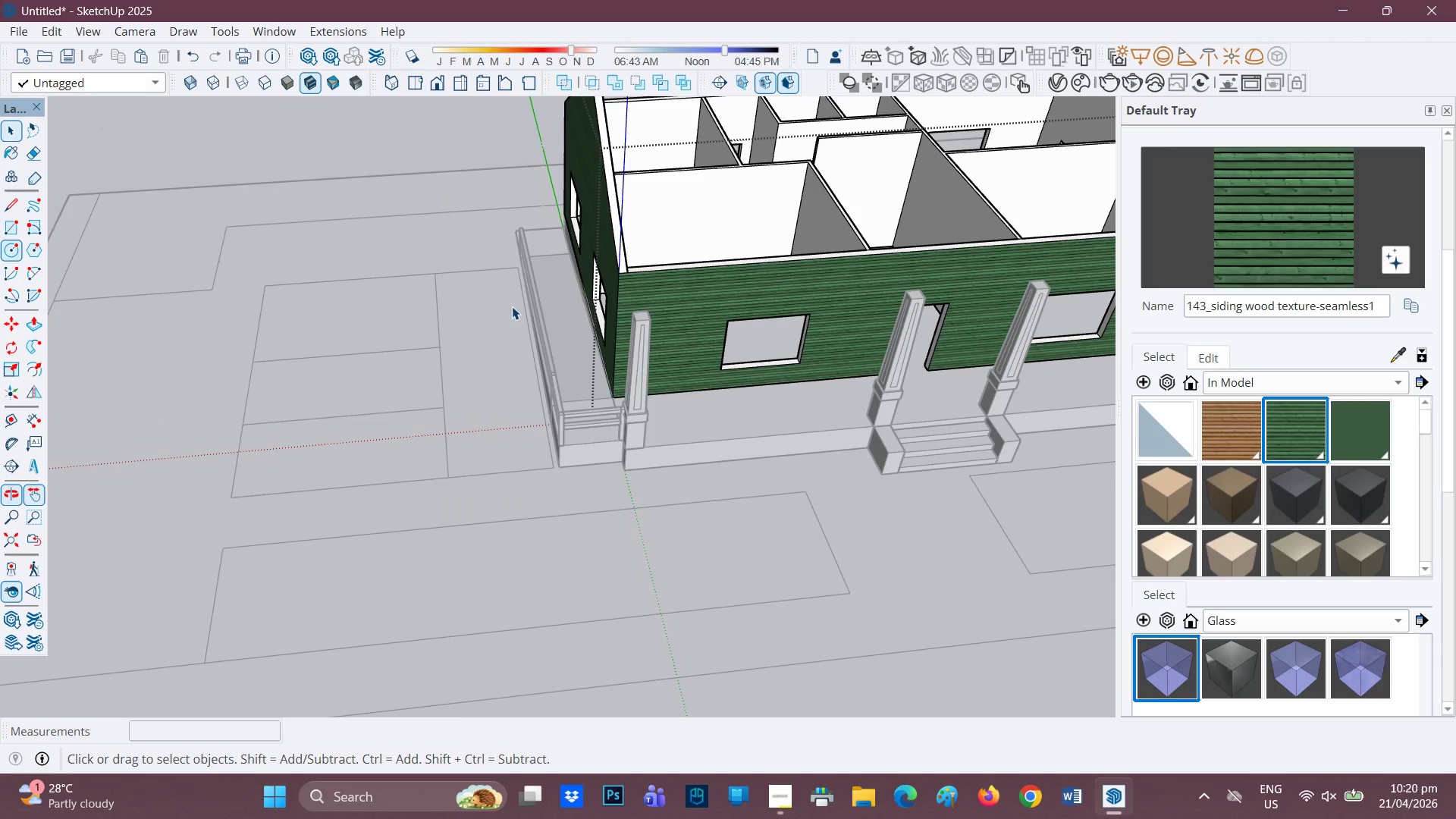 
scroll: coordinate [444, 181], scroll_direction: down, amount: 4.0
 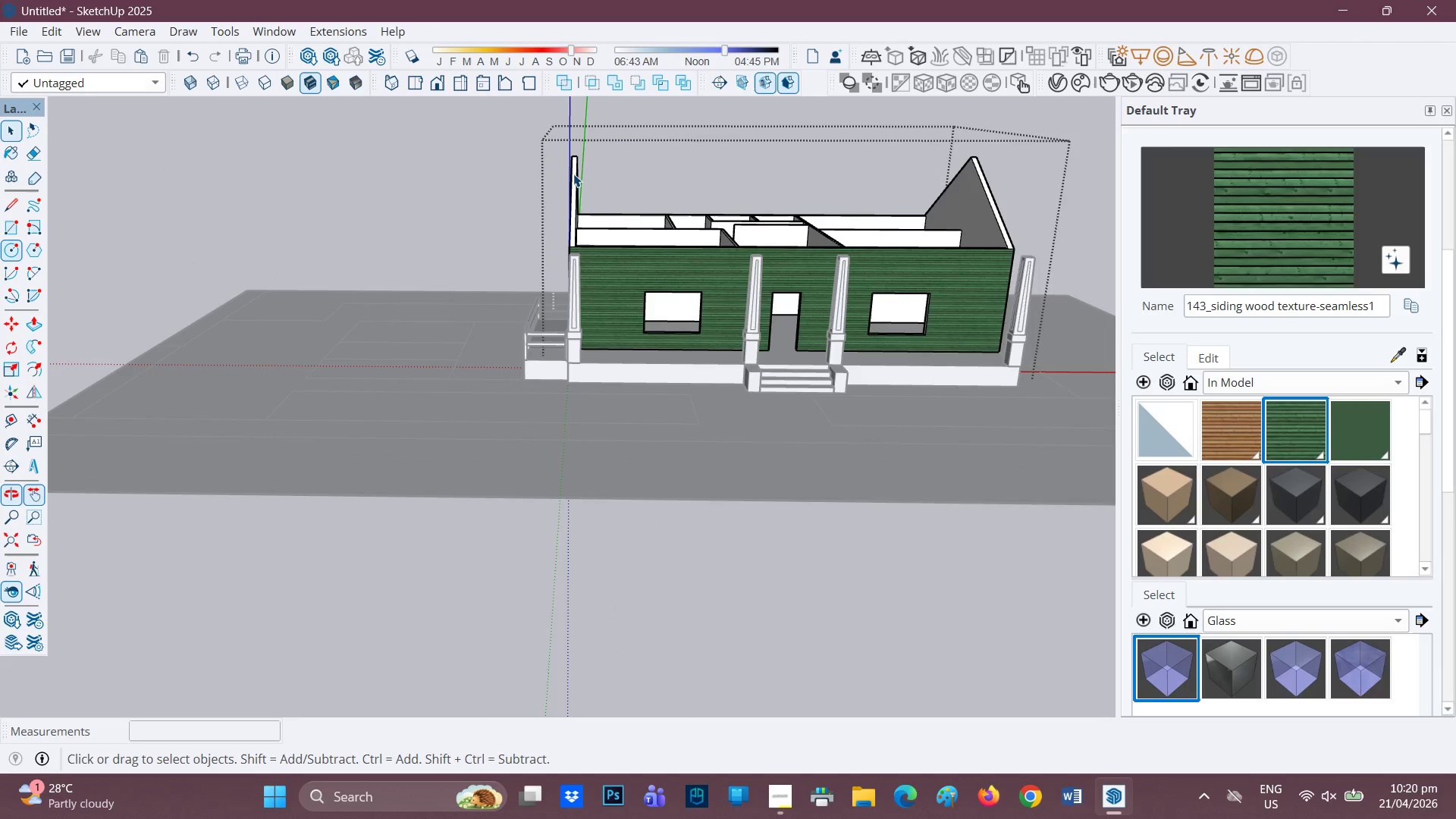 
key(H)
 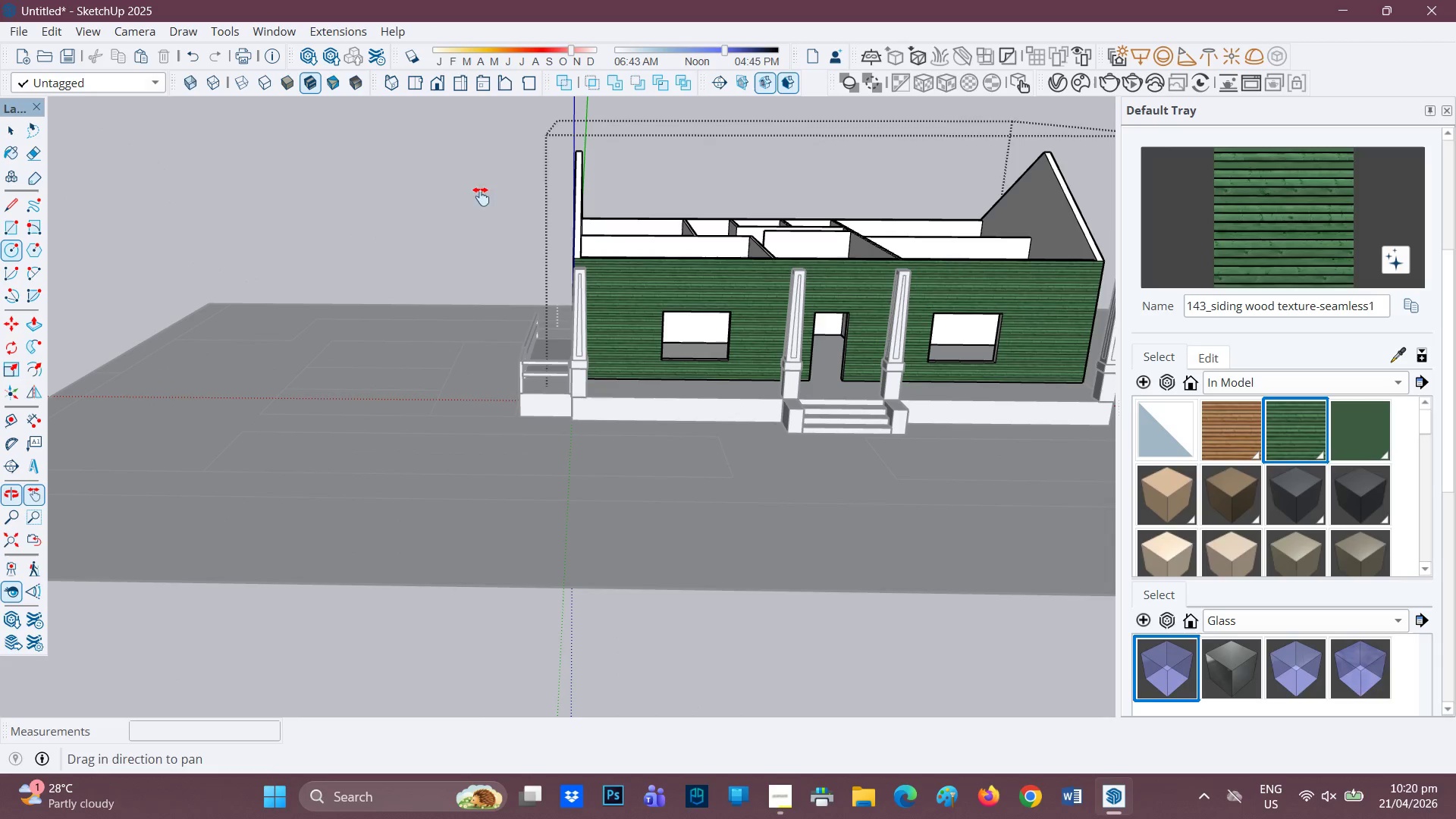 
scroll: coordinate [495, 202], scroll_direction: up, amount: 1.0
 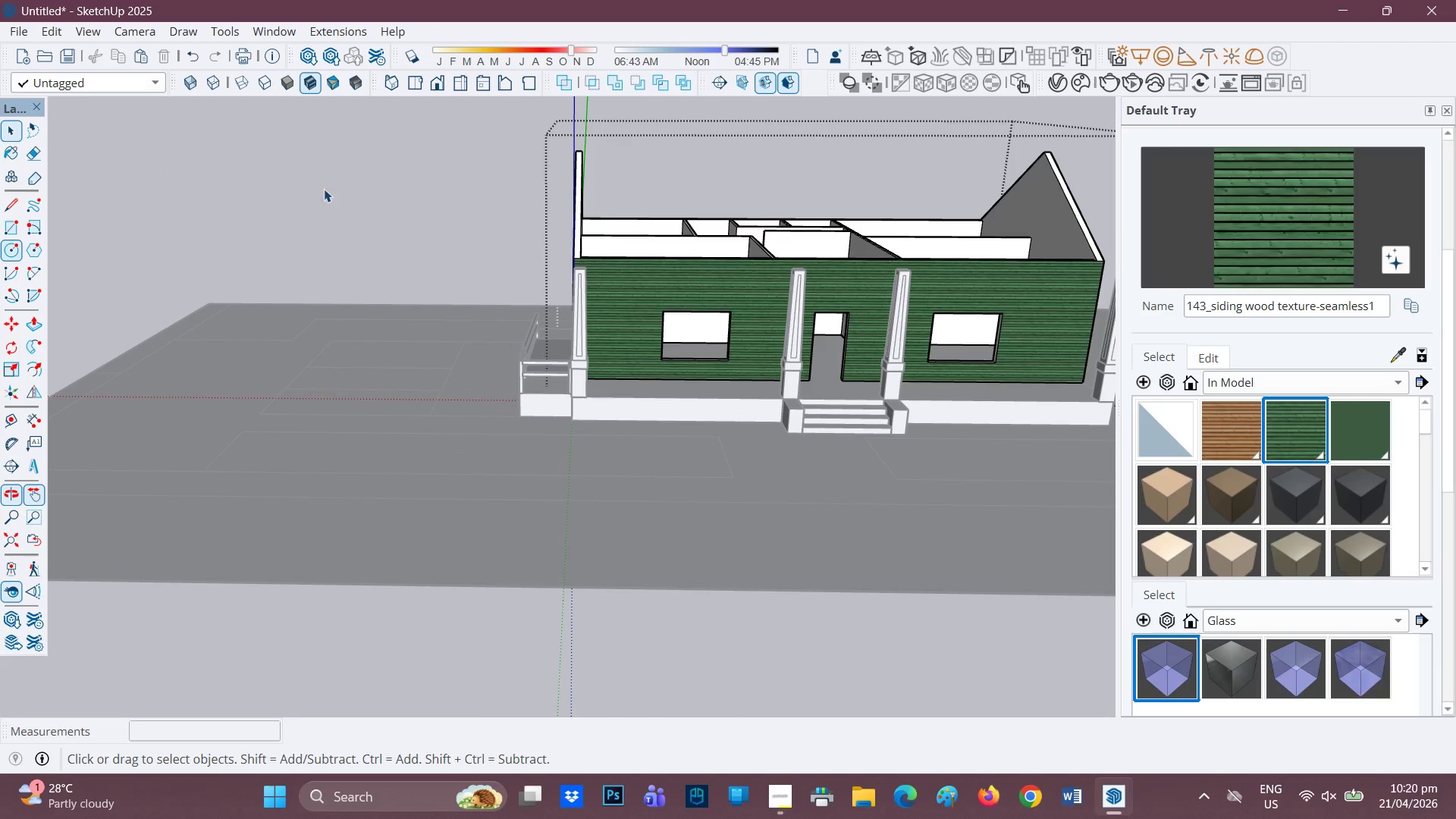 
left_click_drag(start_coordinate=[490, 205], to_coordinate=[202, 271])
 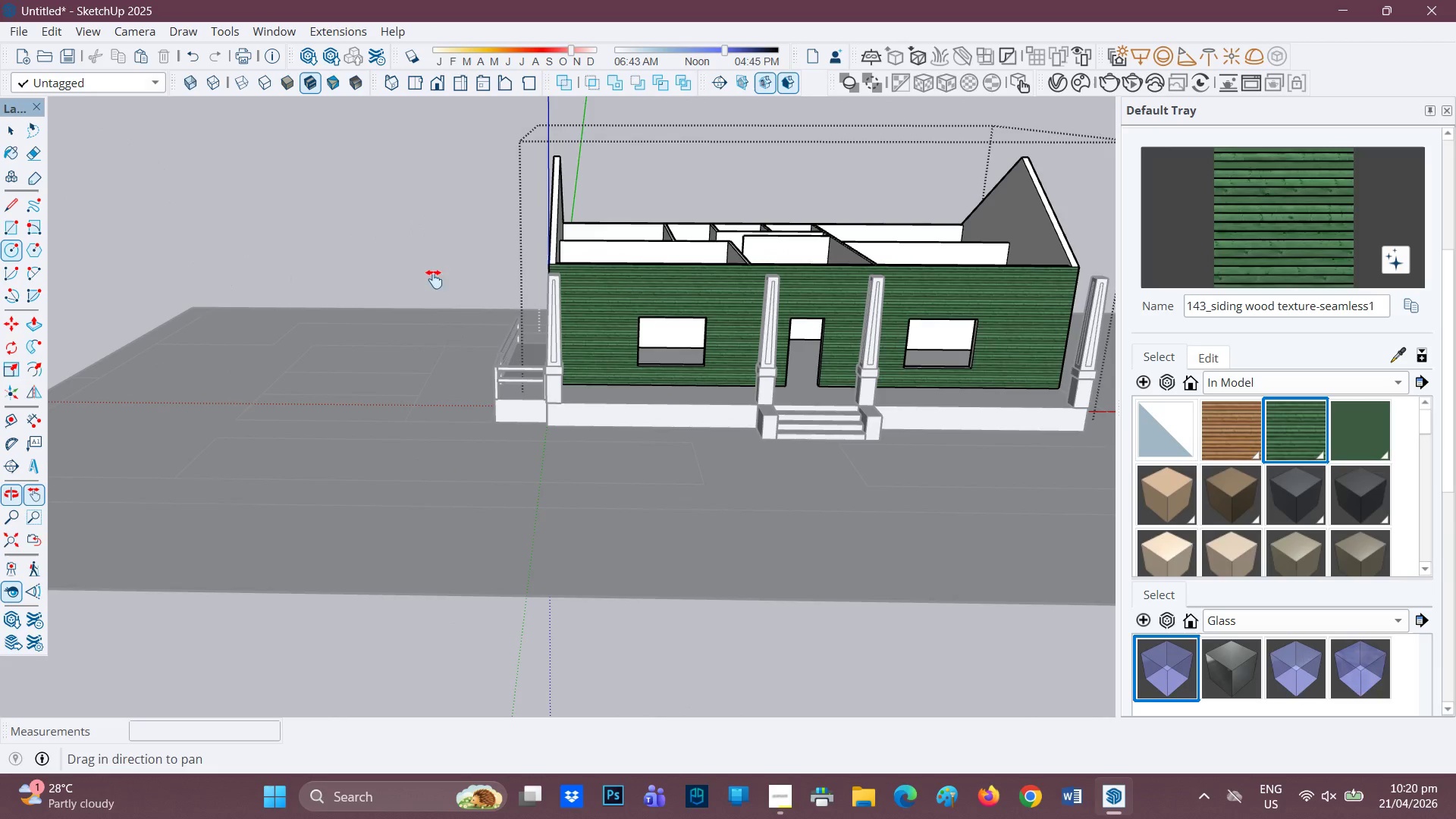 
left_click_drag(start_coordinate=[487, 284], to_coordinate=[186, 337])
 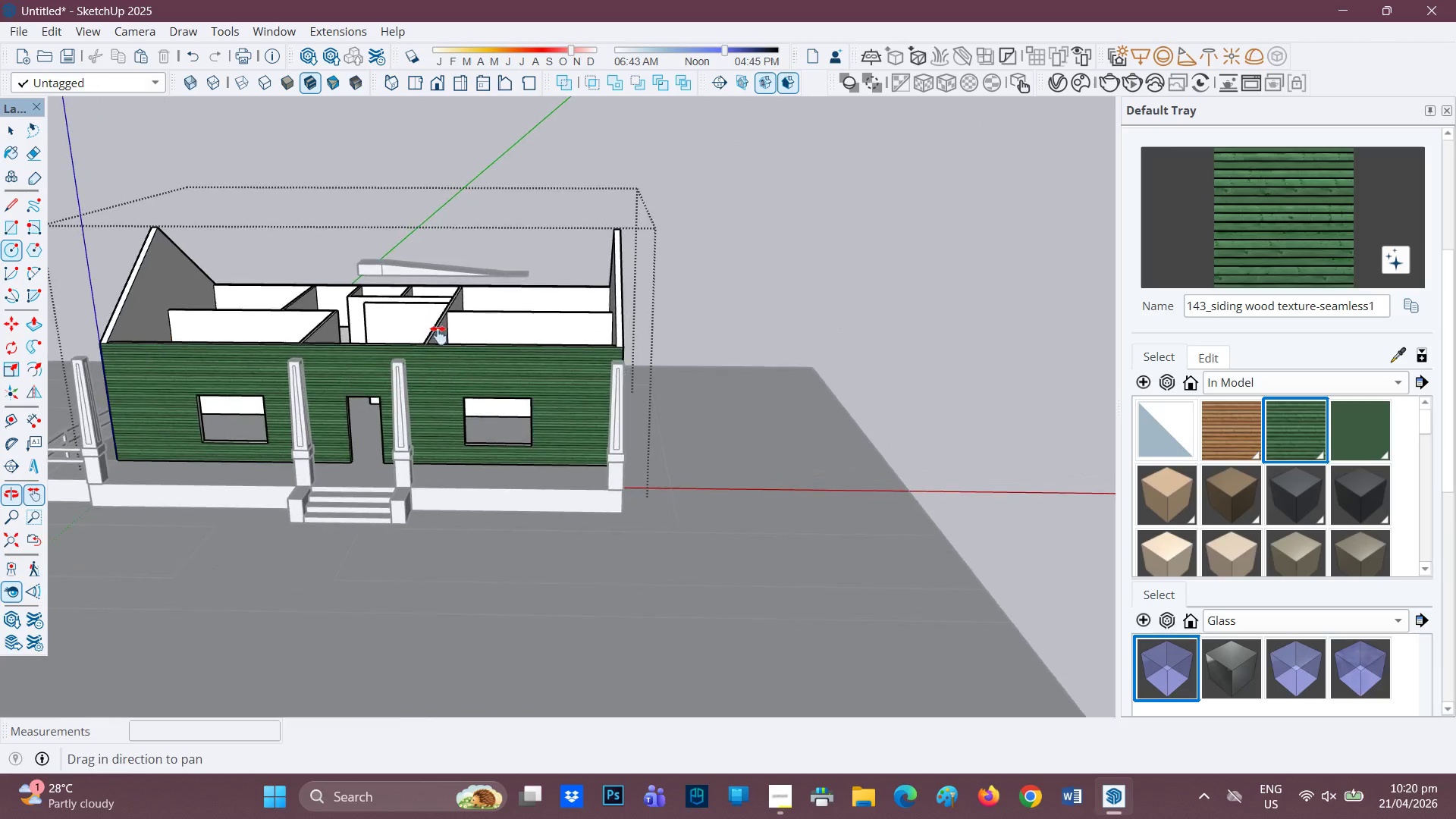 
key(Space)
 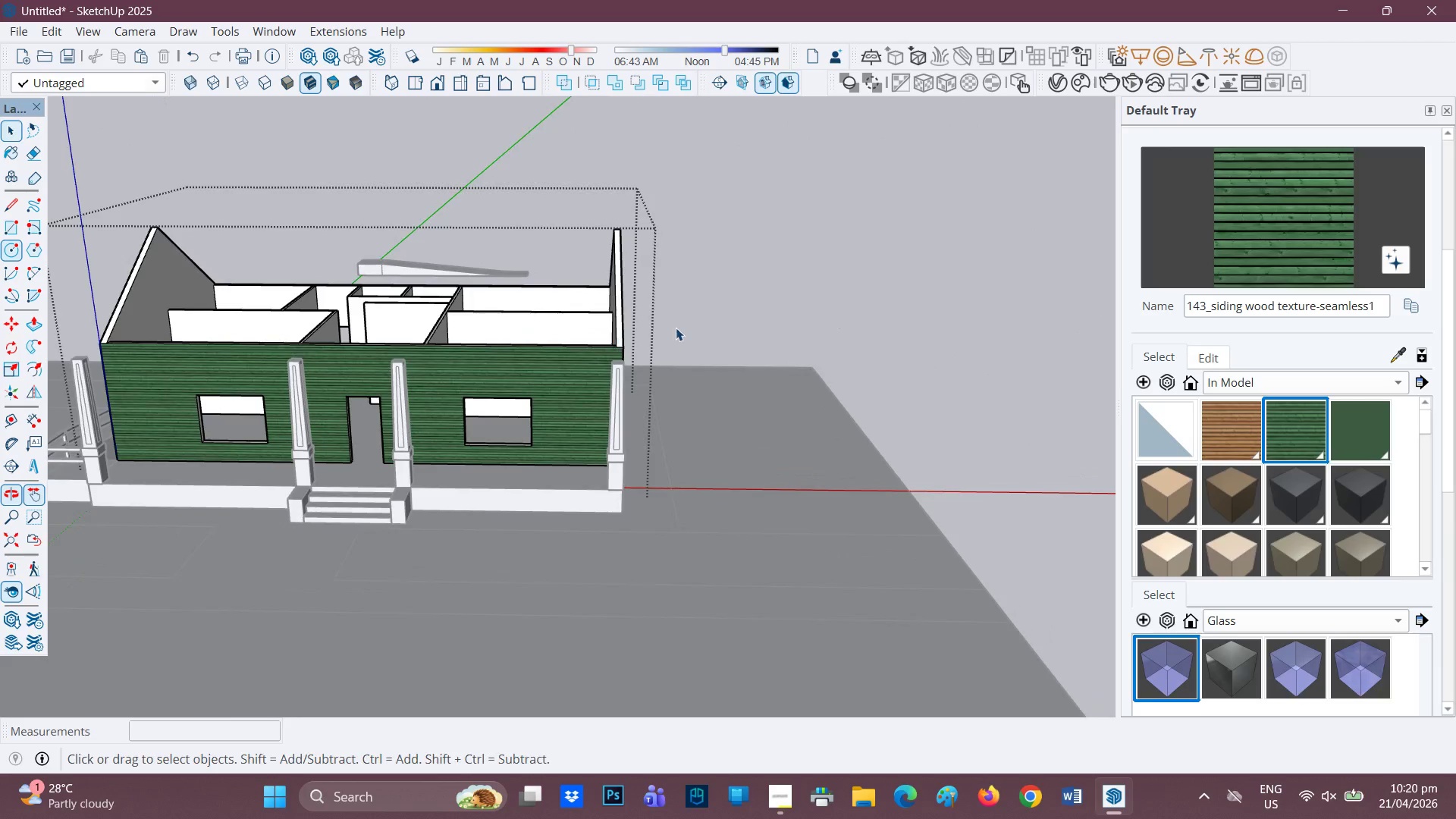 
left_click([760, 303])
 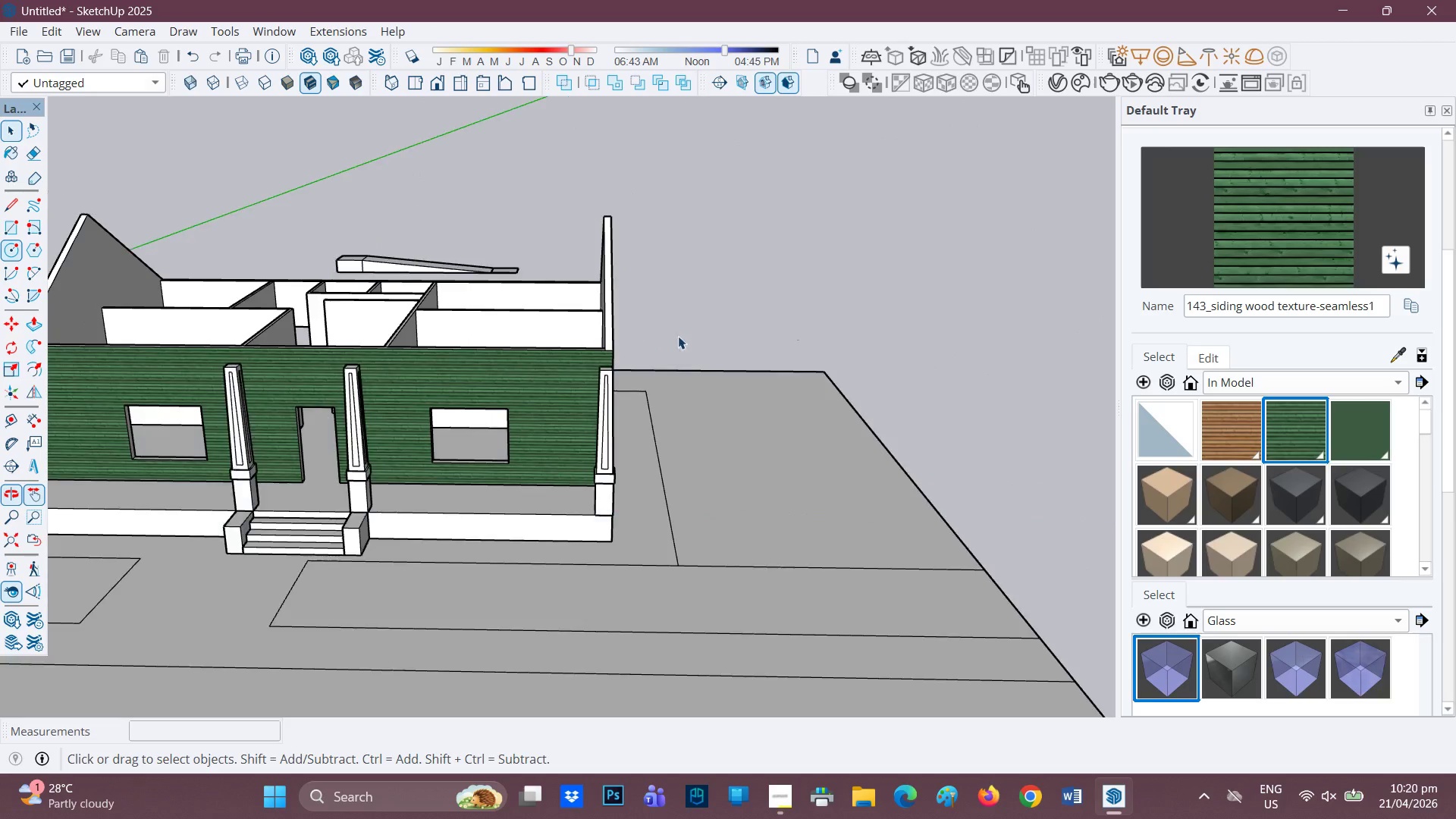 
scroll: coordinate [708, 324], scroll_direction: up, amount: 2.0
 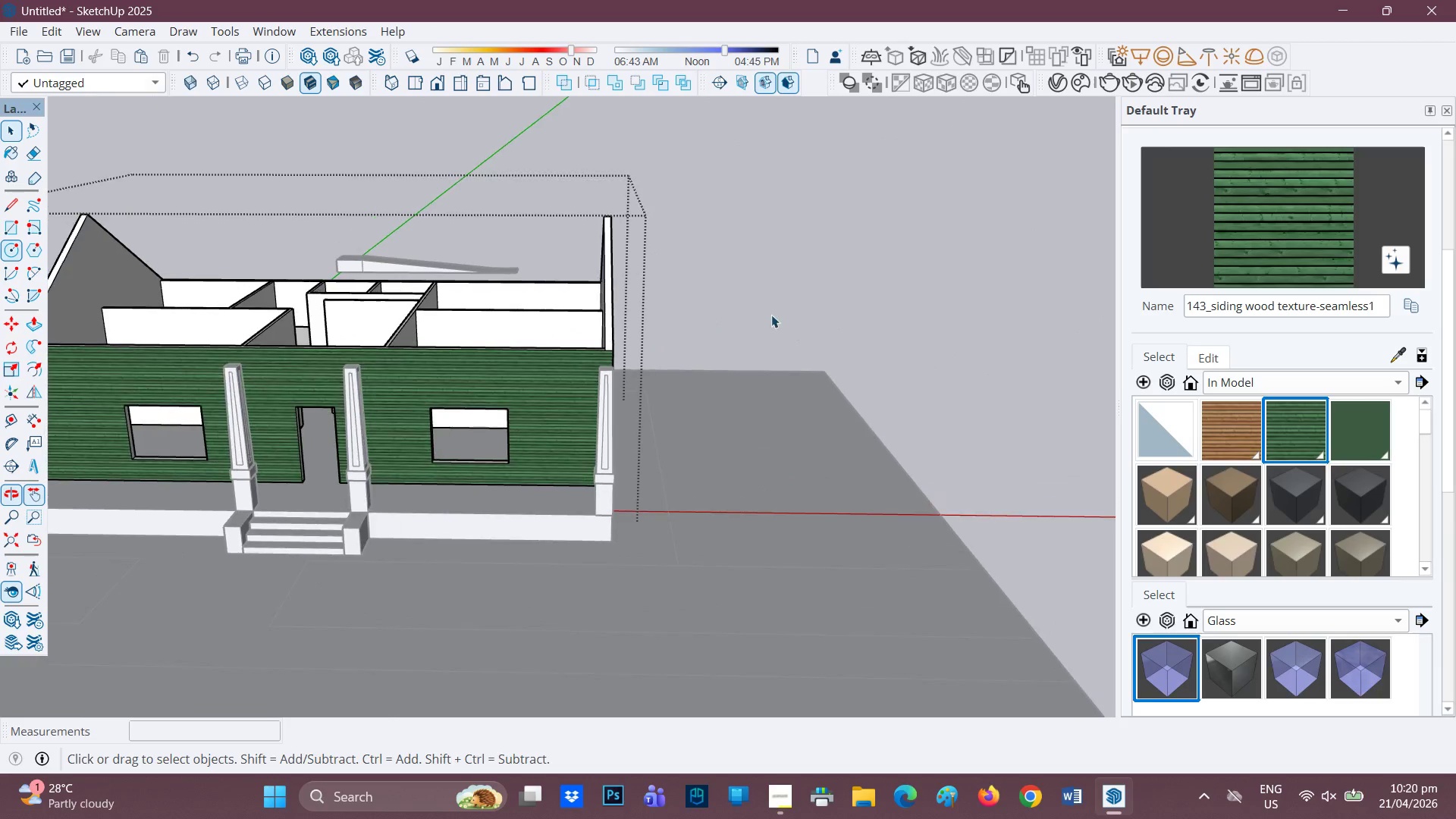 
left_click([566, 384])
 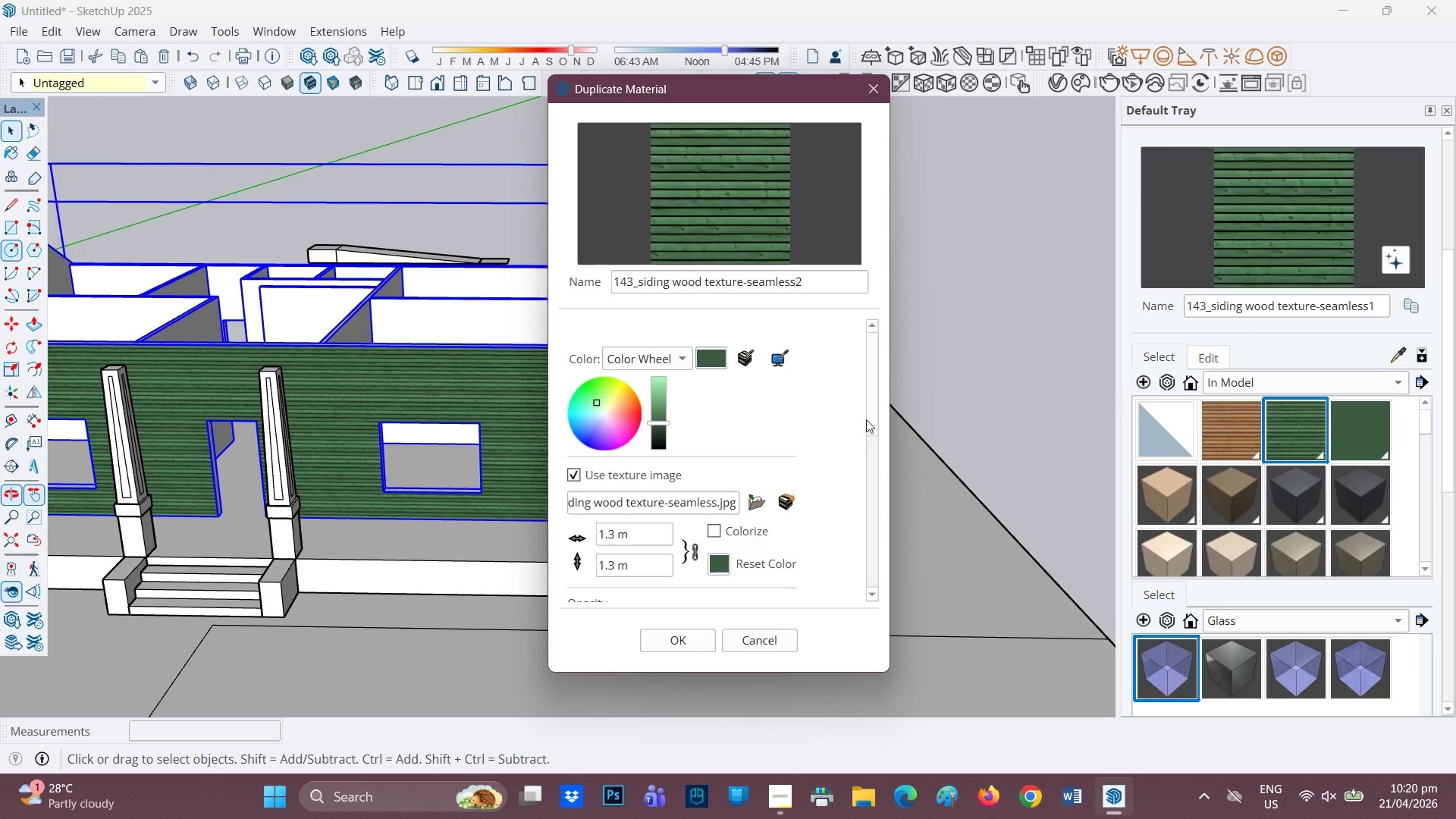 
scroll: coordinate [576, 369], scroll_direction: up, amount: 2.0
 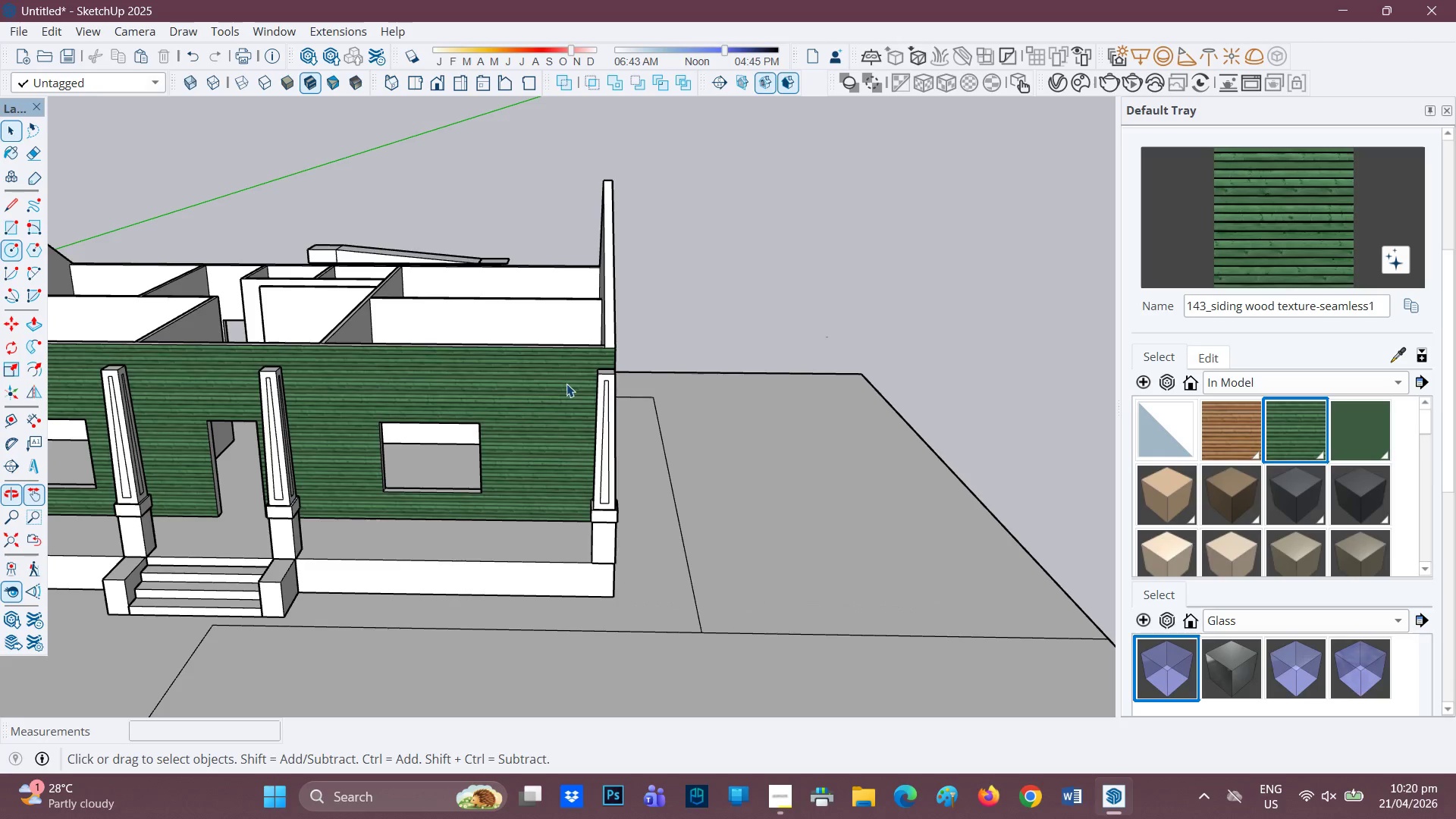 
wait(5.17)
 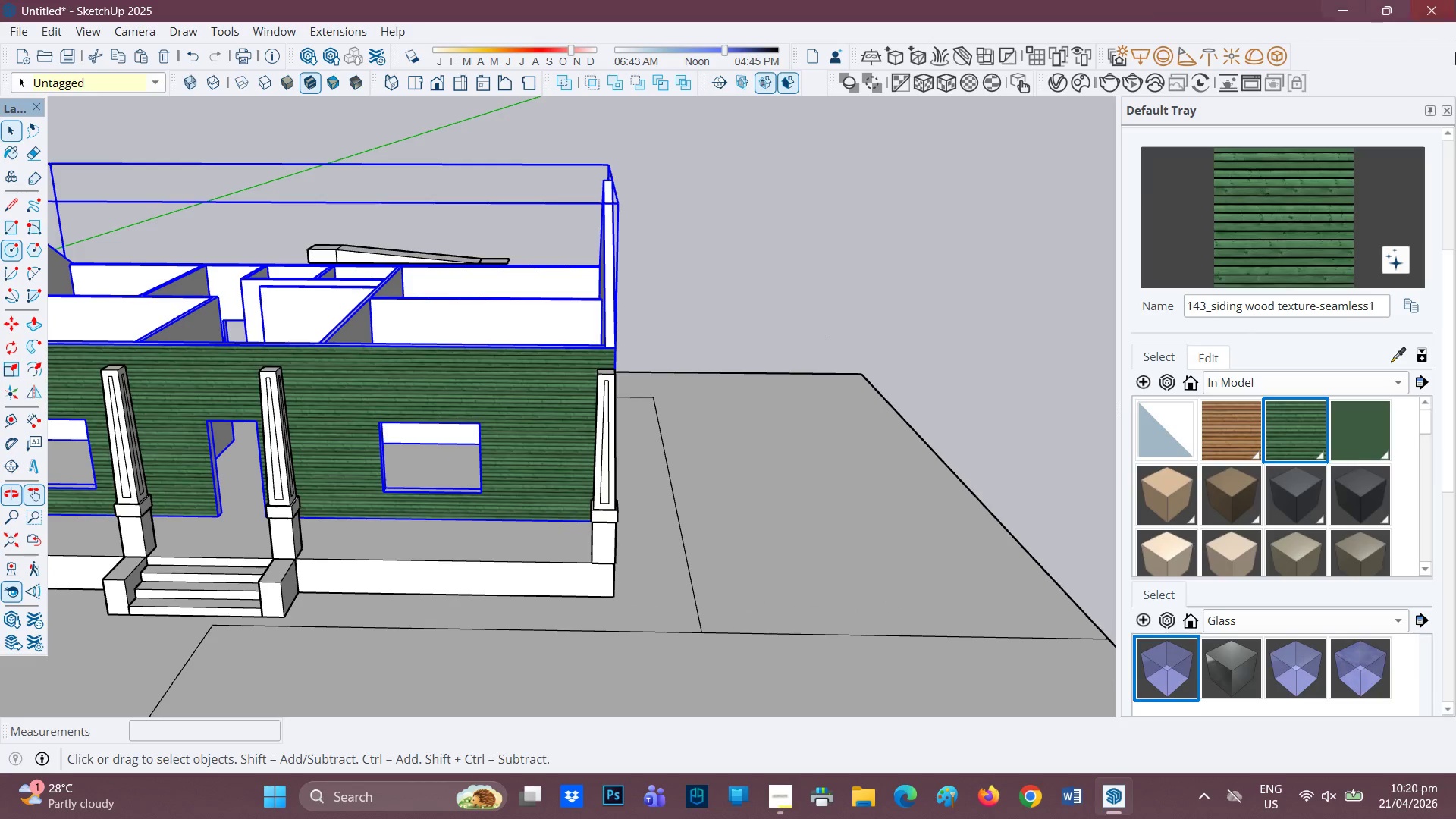 
left_click_drag(start_coordinate=[634, 541], to_coordinate=[559, 527])
 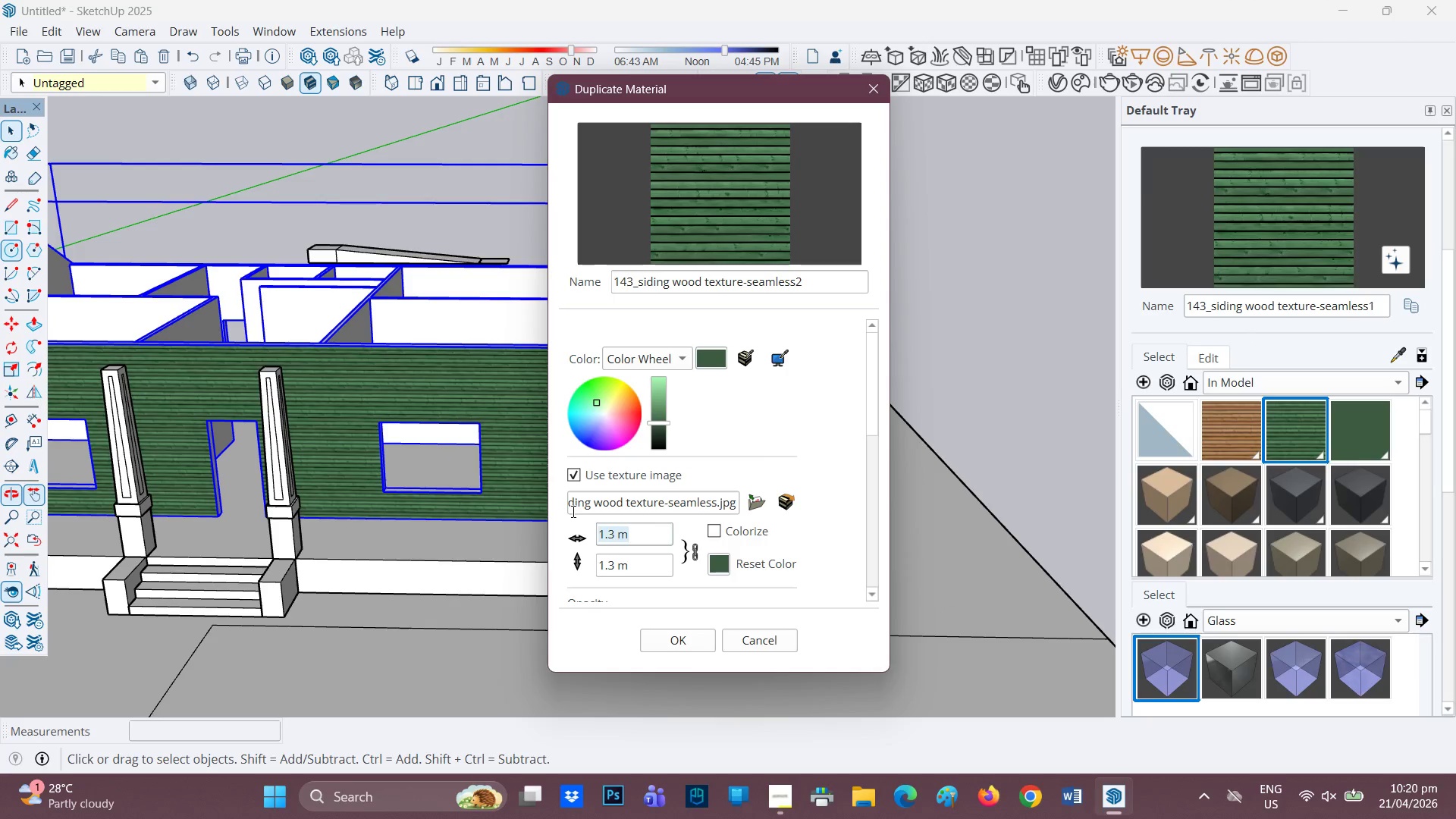 
key(2)
 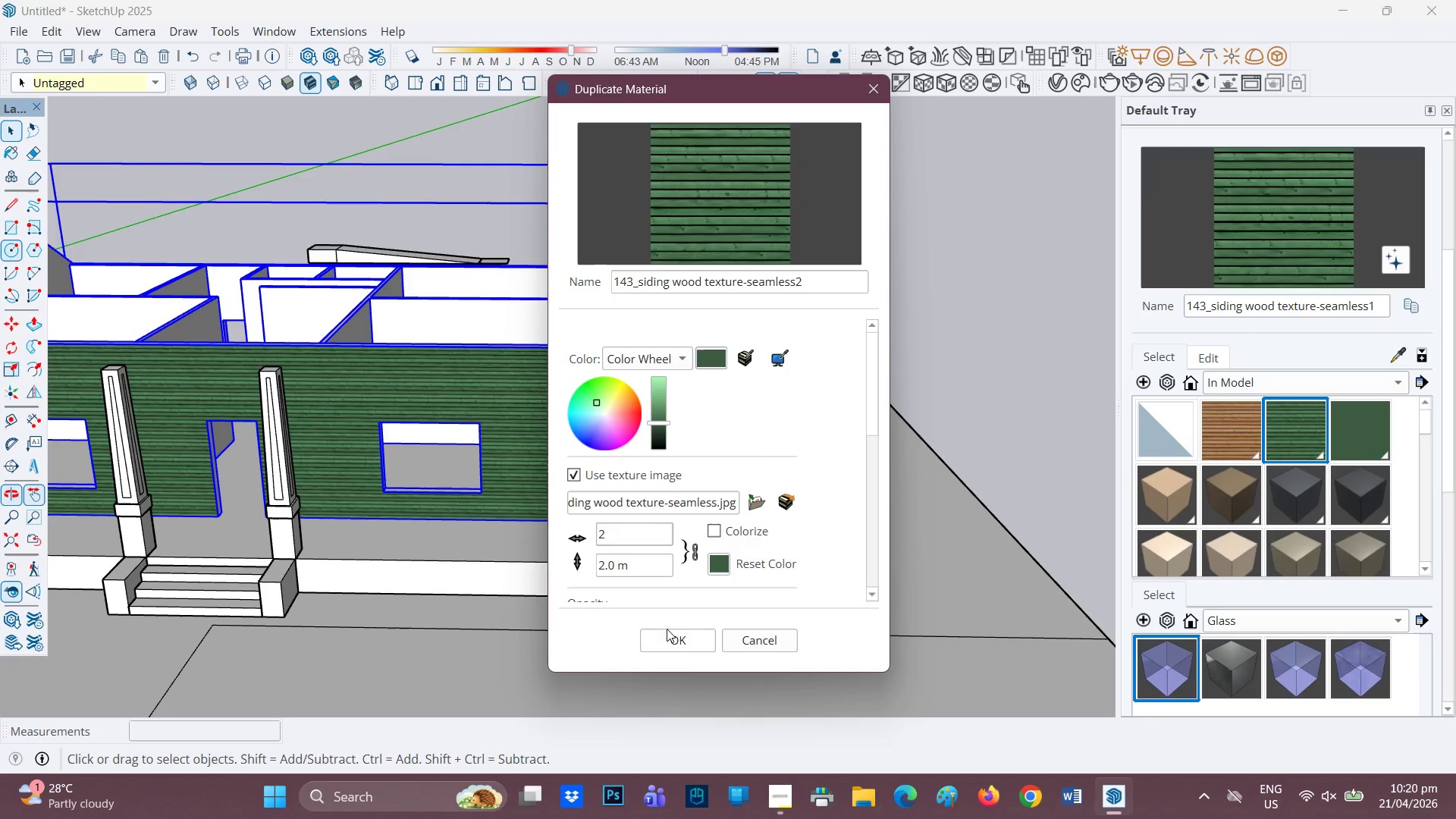 
left_click([664, 635])
 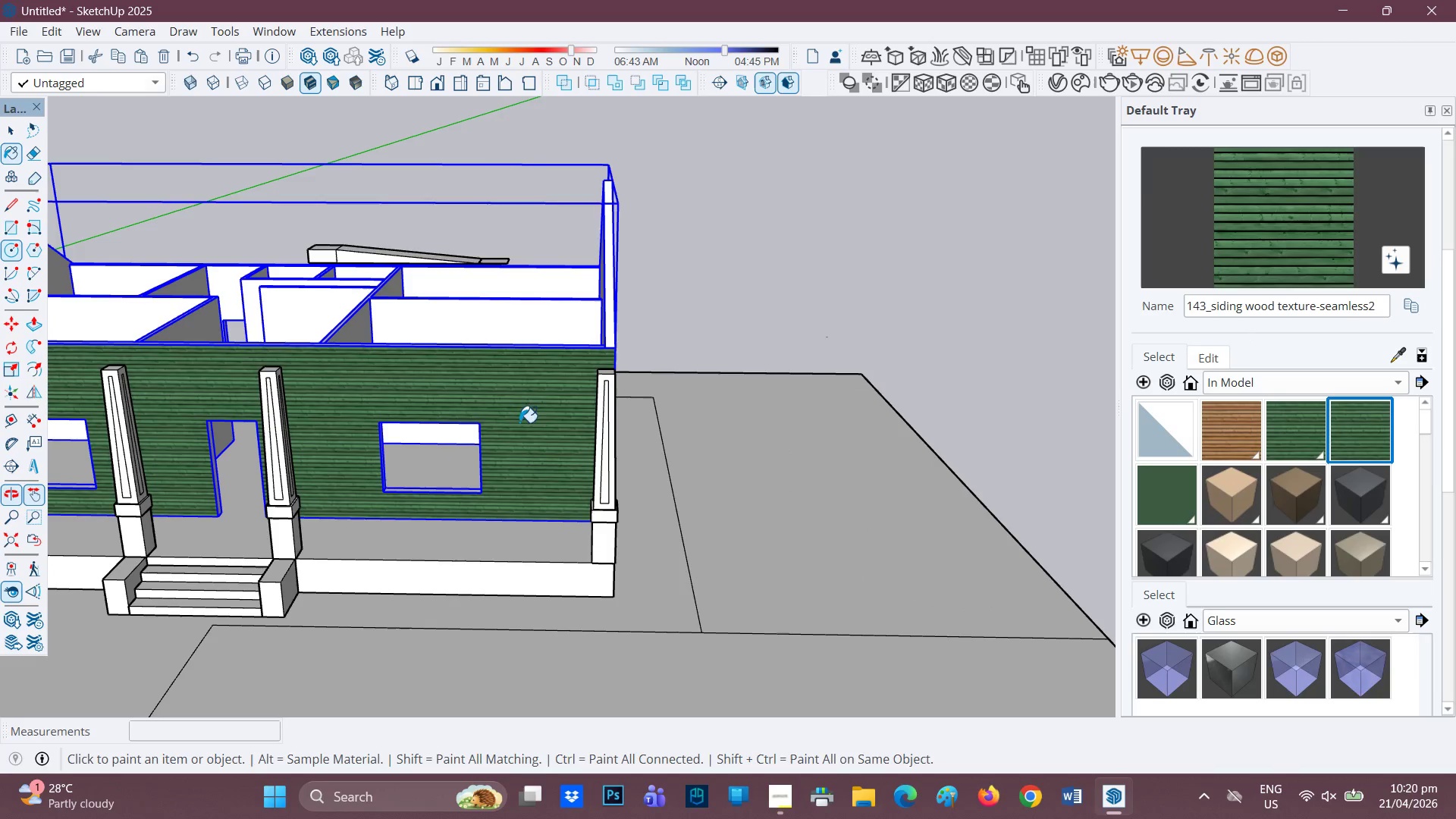 
left_click([523, 411])
 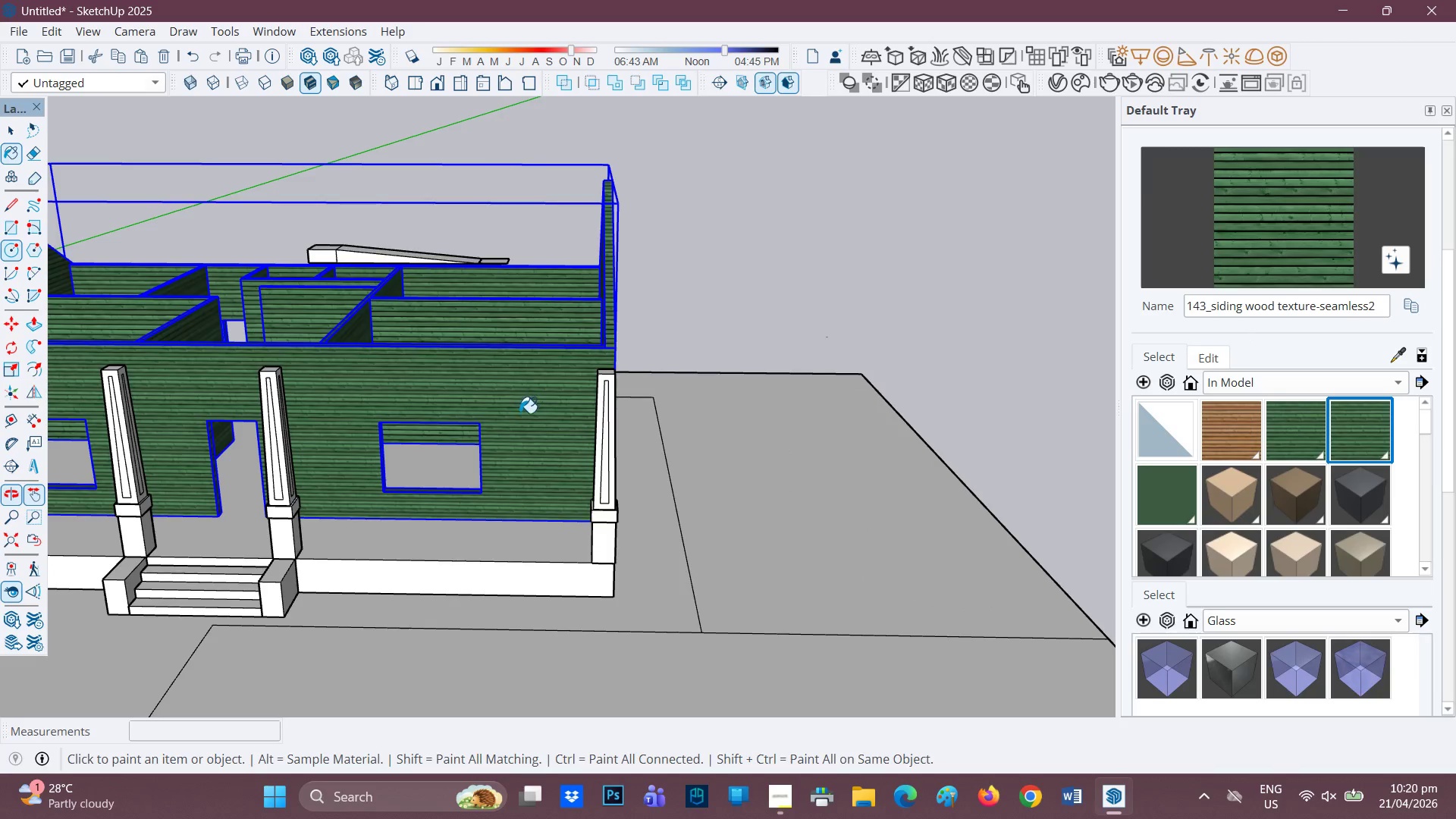 
scroll: coordinate [514, 417], scroll_direction: up, amount: 3.0
 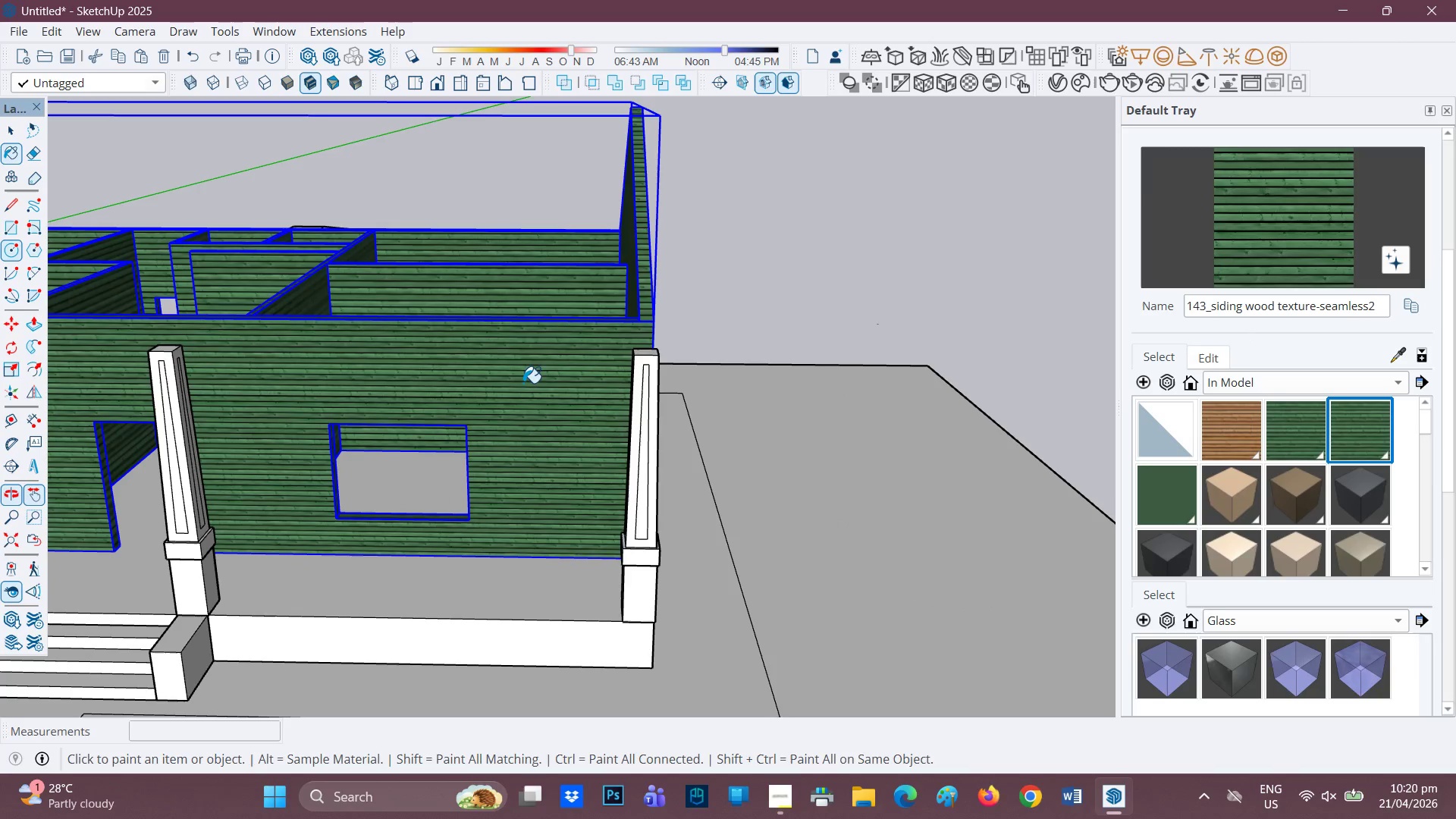 
key(Control+Z)
 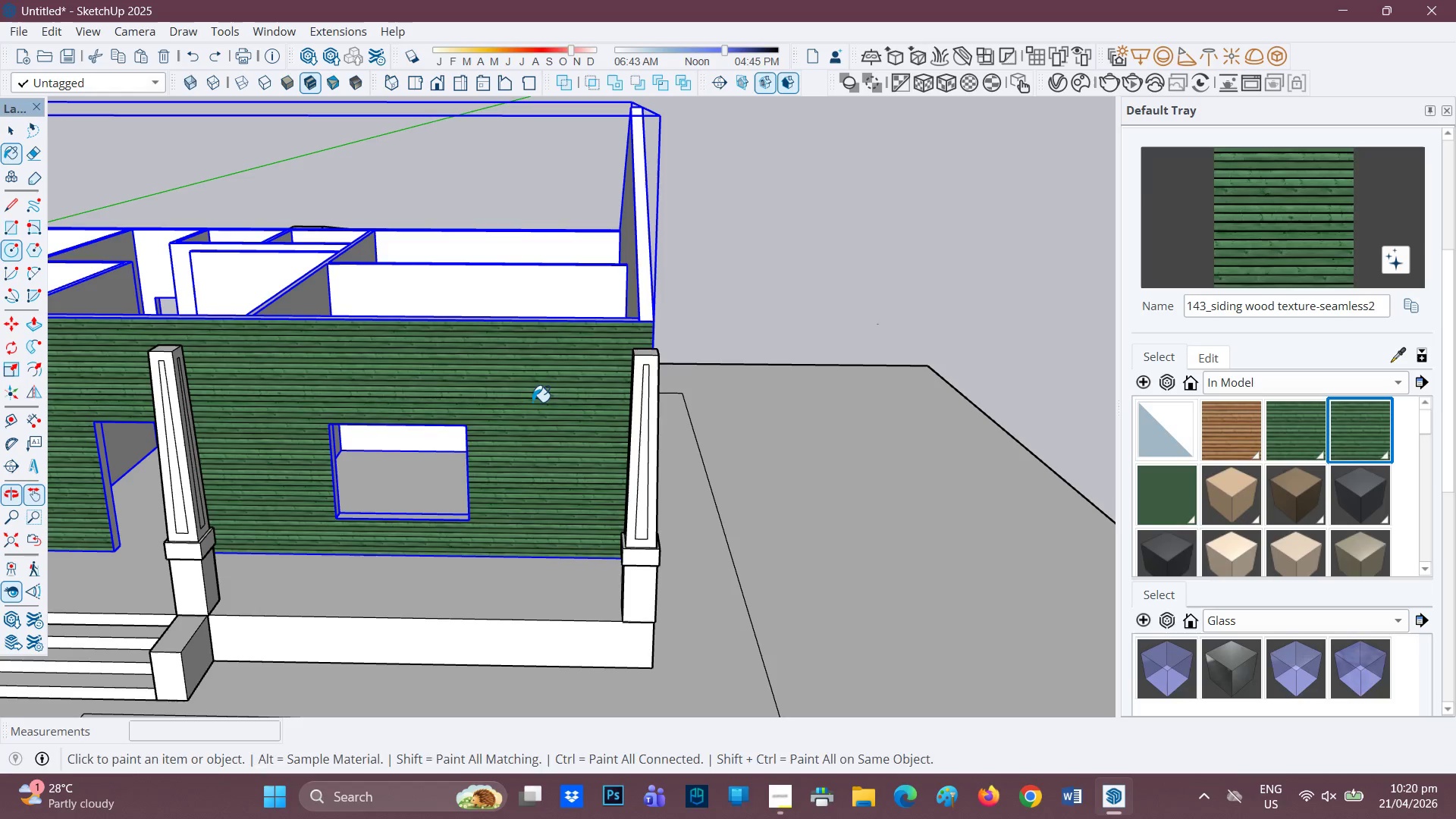 
key(Space)
 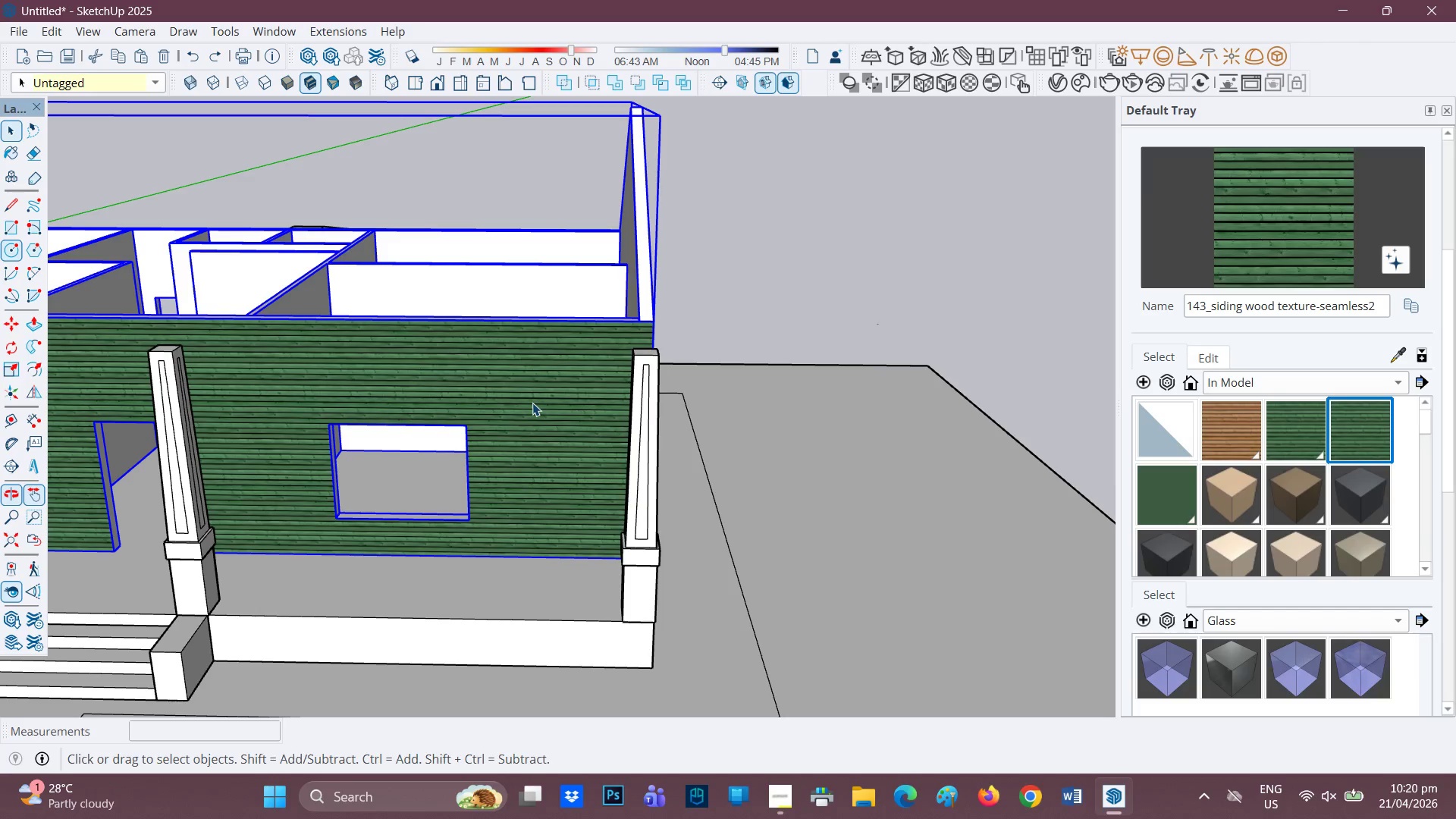 
double_click([532, 403])
 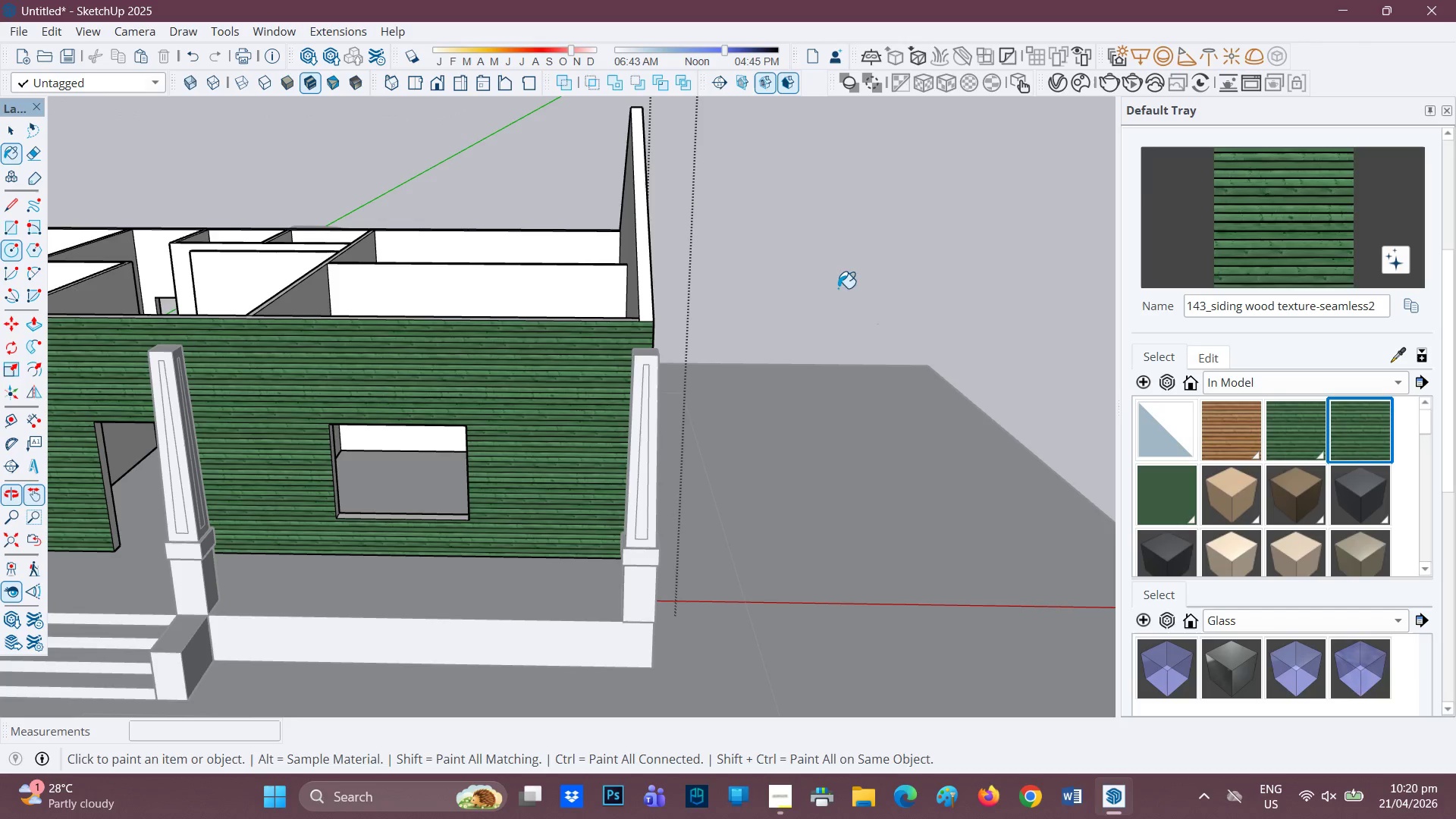 
left_click([558, 413])
 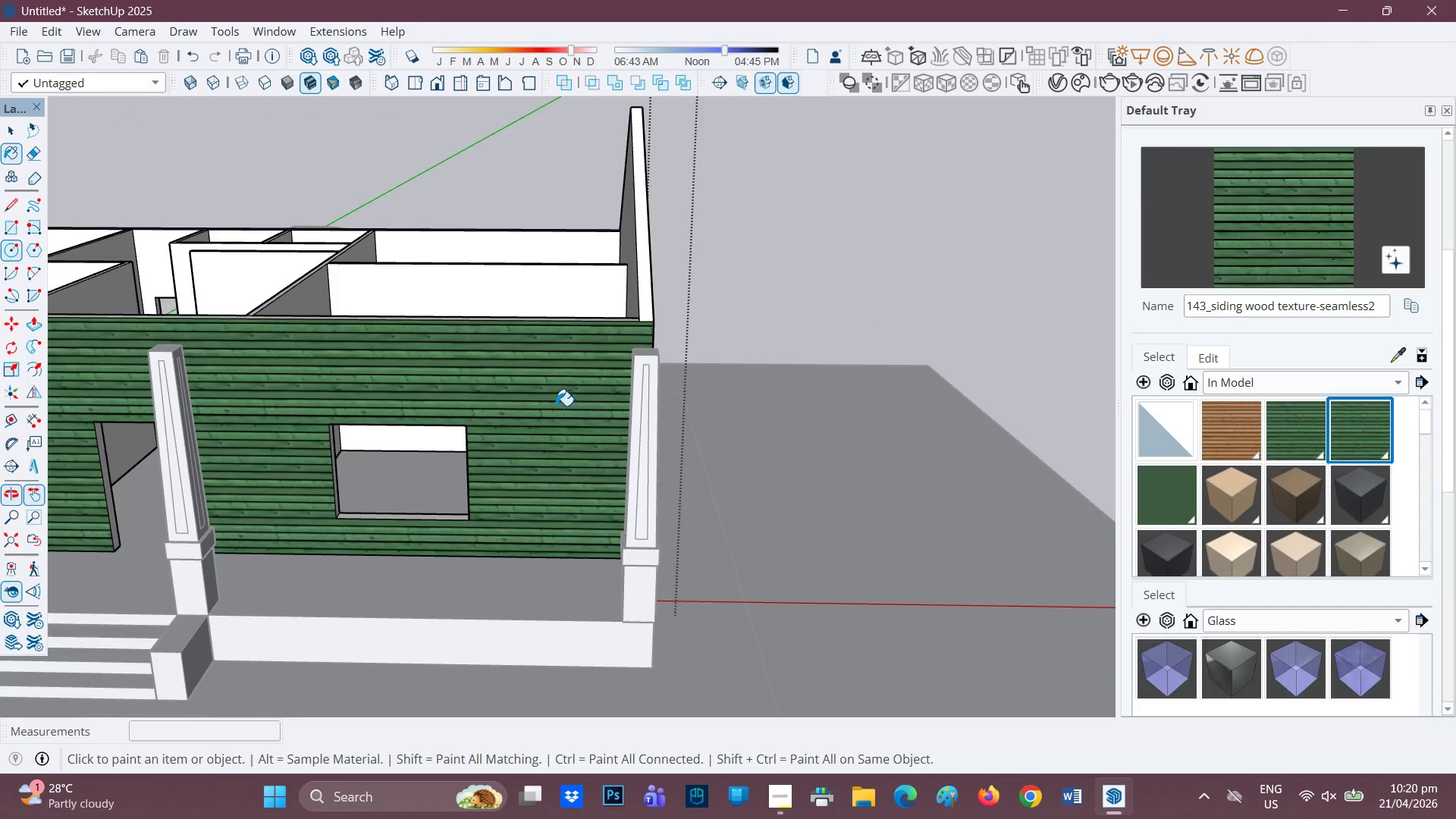 
scroll: coordinate [554, 400], scroll_direction: up, amount: 1.0
 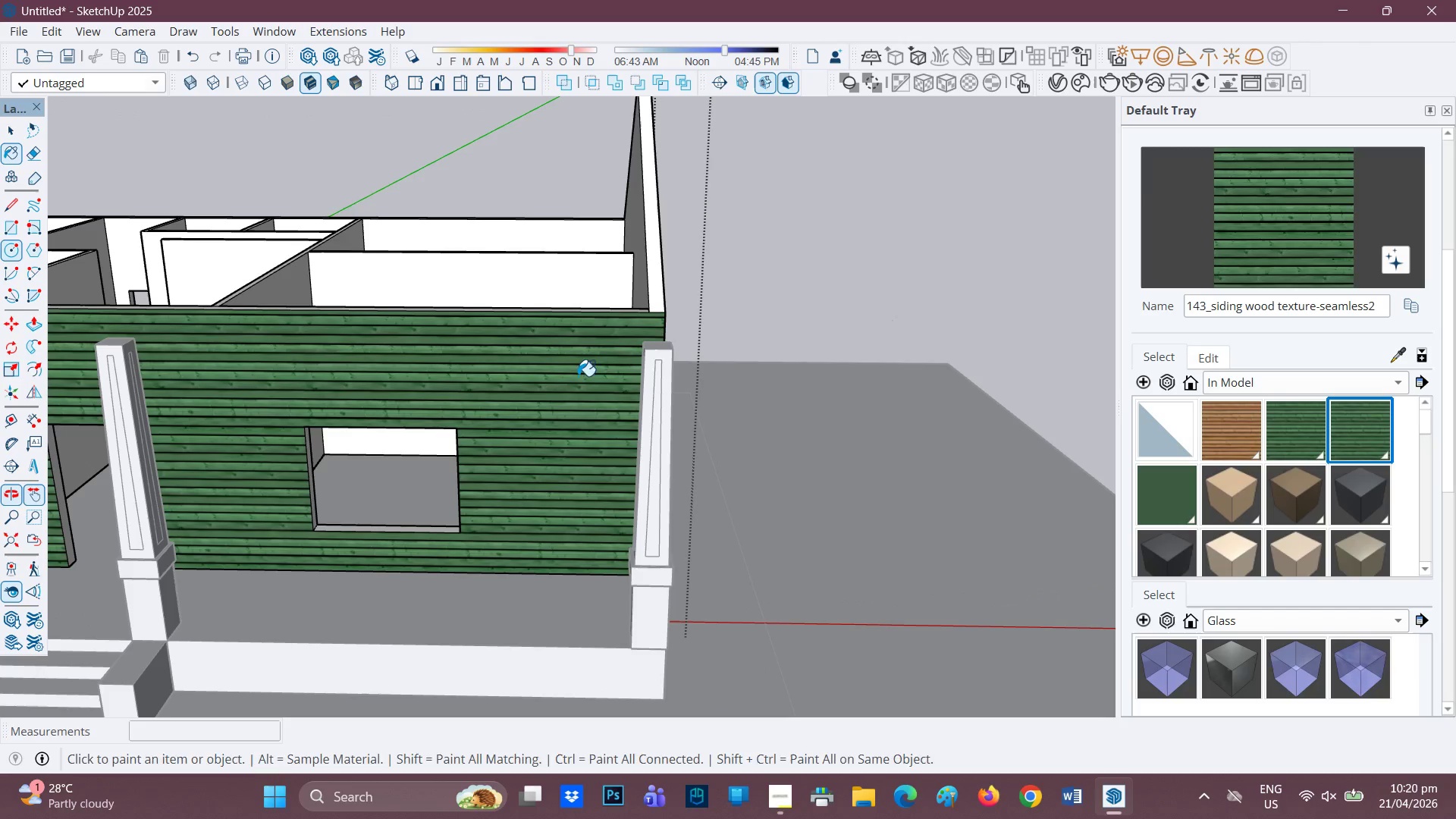 
scroll: coordinate [555, 376], scroll_direction: none, amount: 0.0
 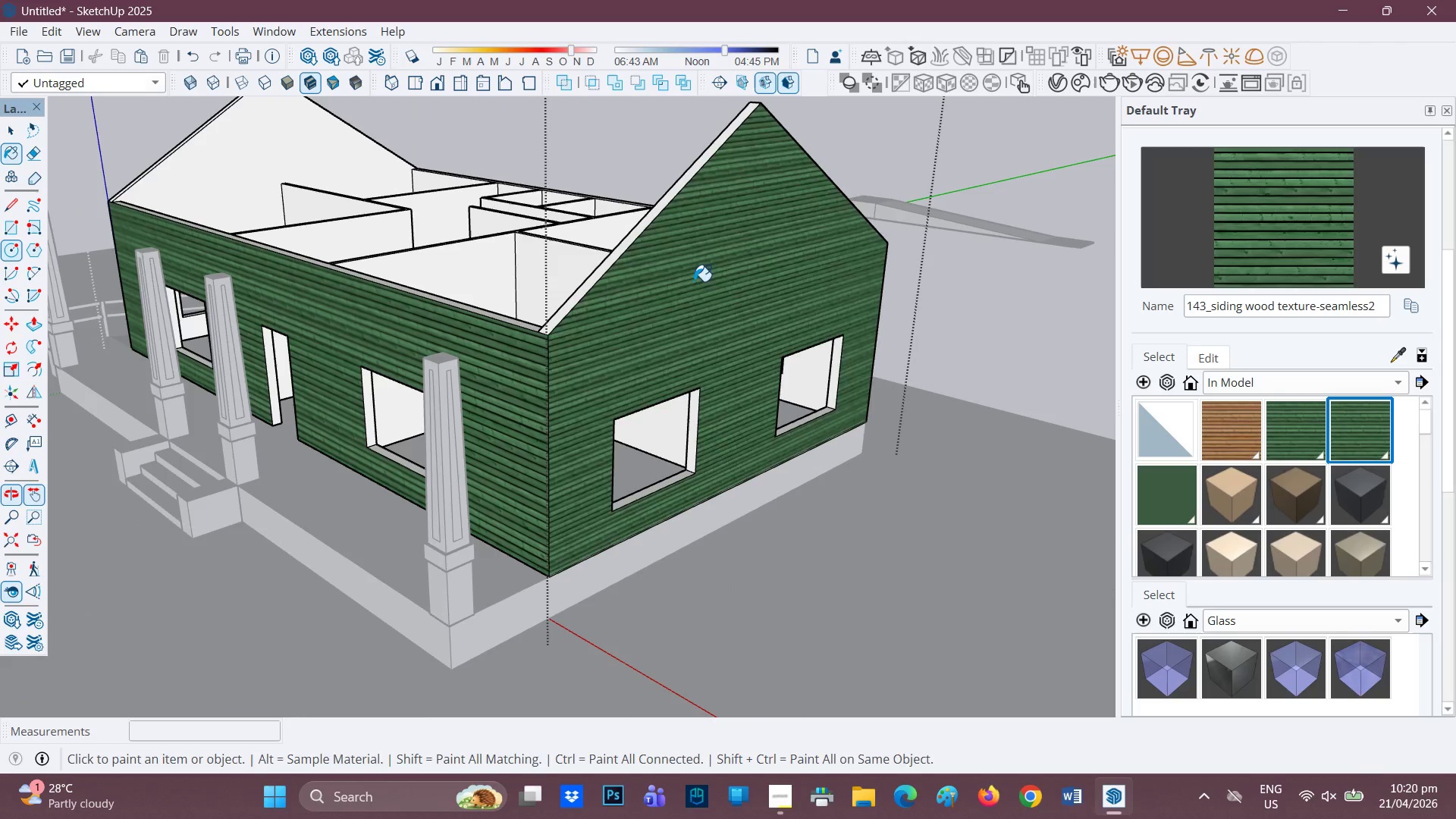 
scroll: coordinate [1008, 340], scroll_direction: down, amount: 5.0
 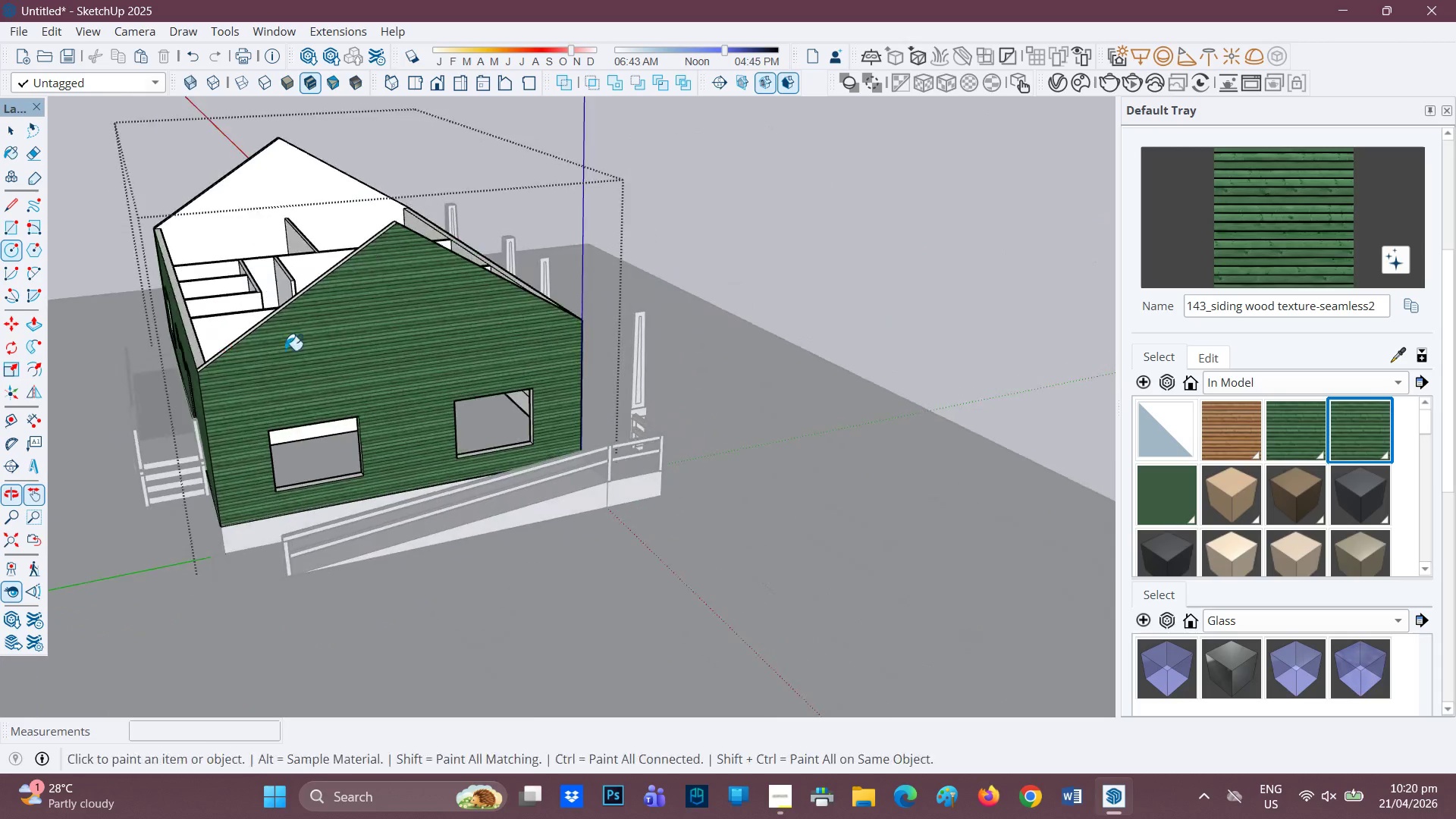 
left_click_drag(start_coordinate=[427, 329], to_coordinate=[436, 328])
 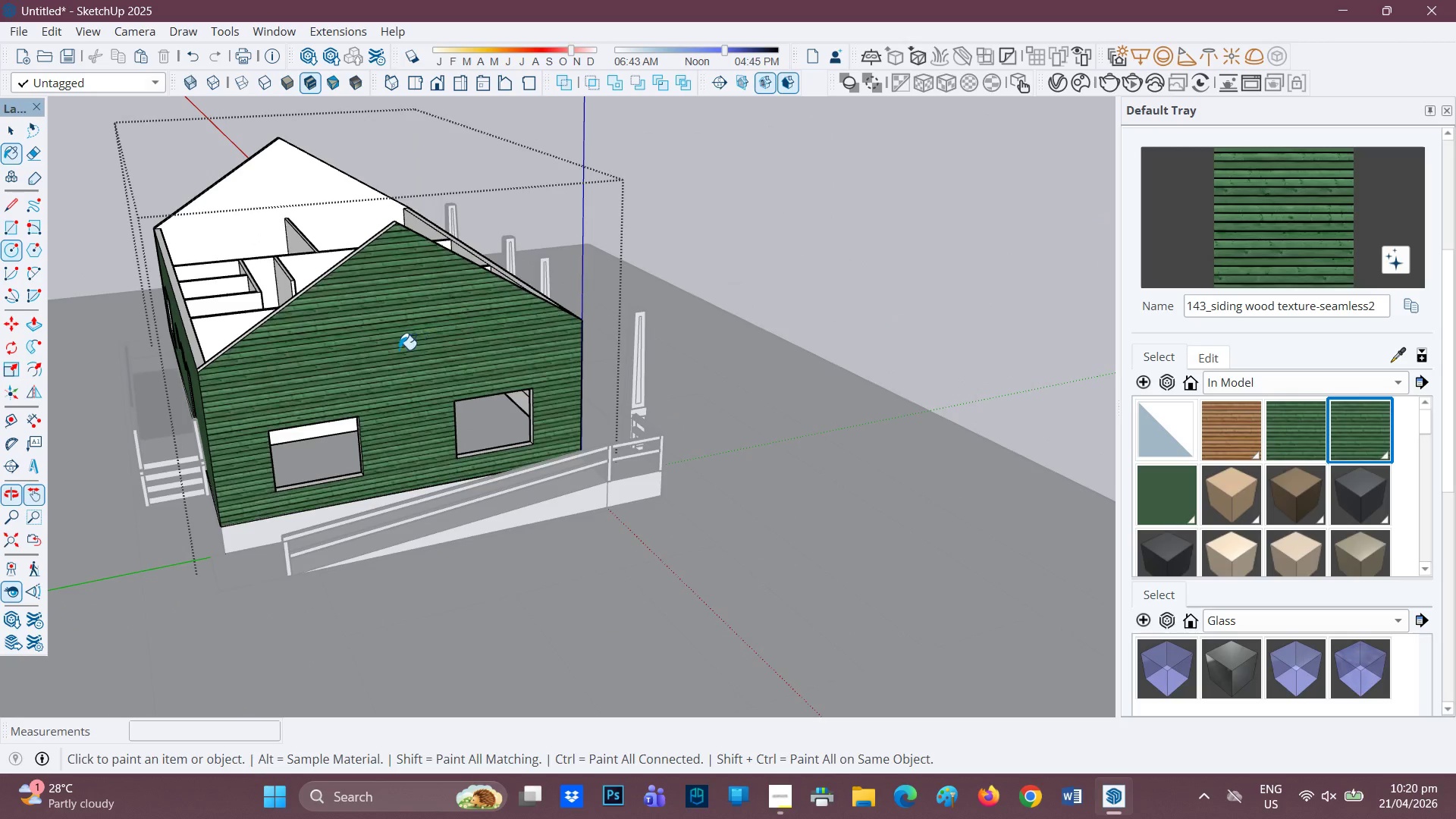 
scroll: coordinate [445, 295], scroll_direction: up, amount: 5.0
 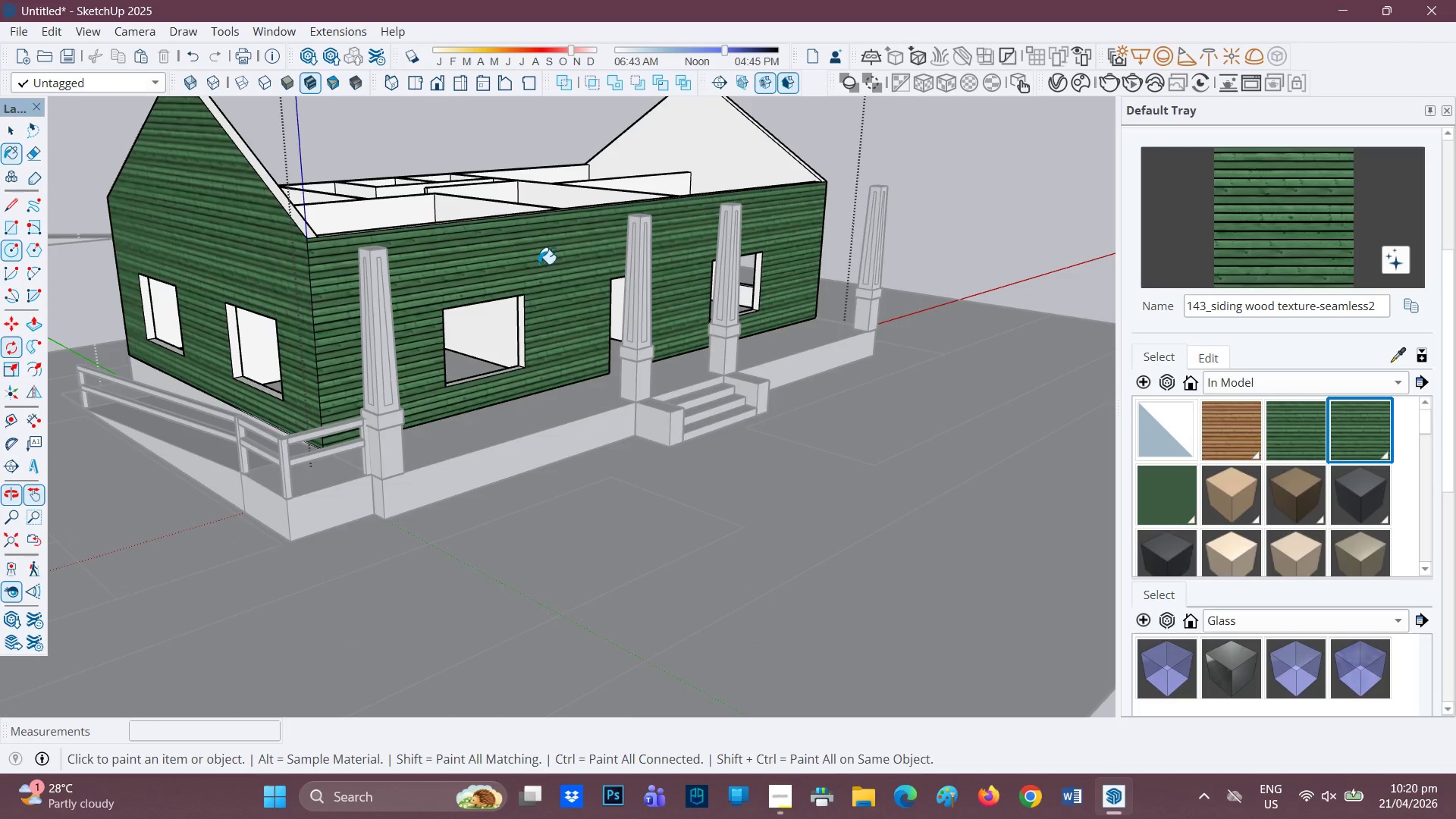 
scroll: coordinate [606, 251], scroll_direction: none, amount: 0.0
 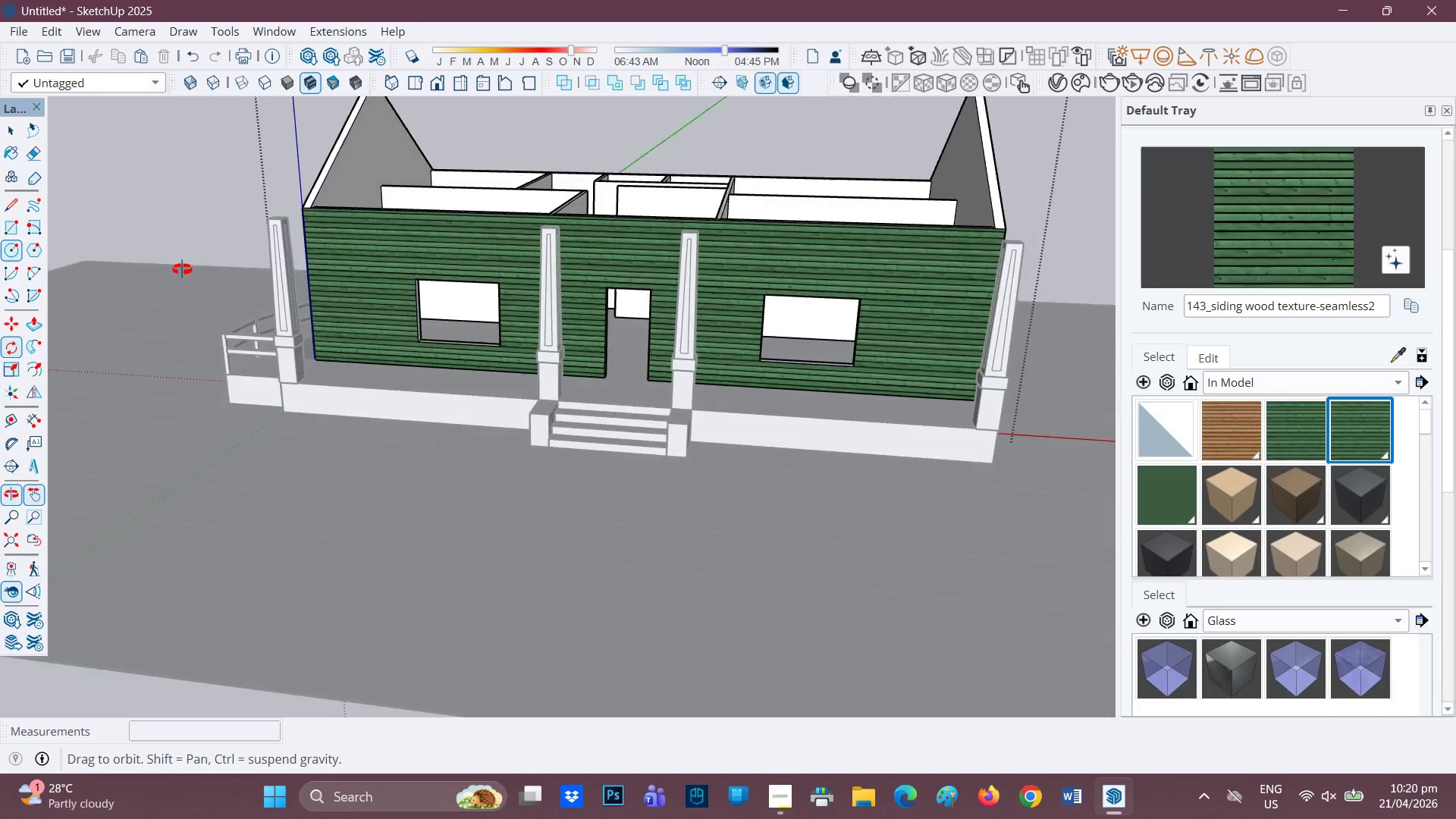 
scroll: coordinate [593, 275], scroll_direction: down, amount: 4.0
 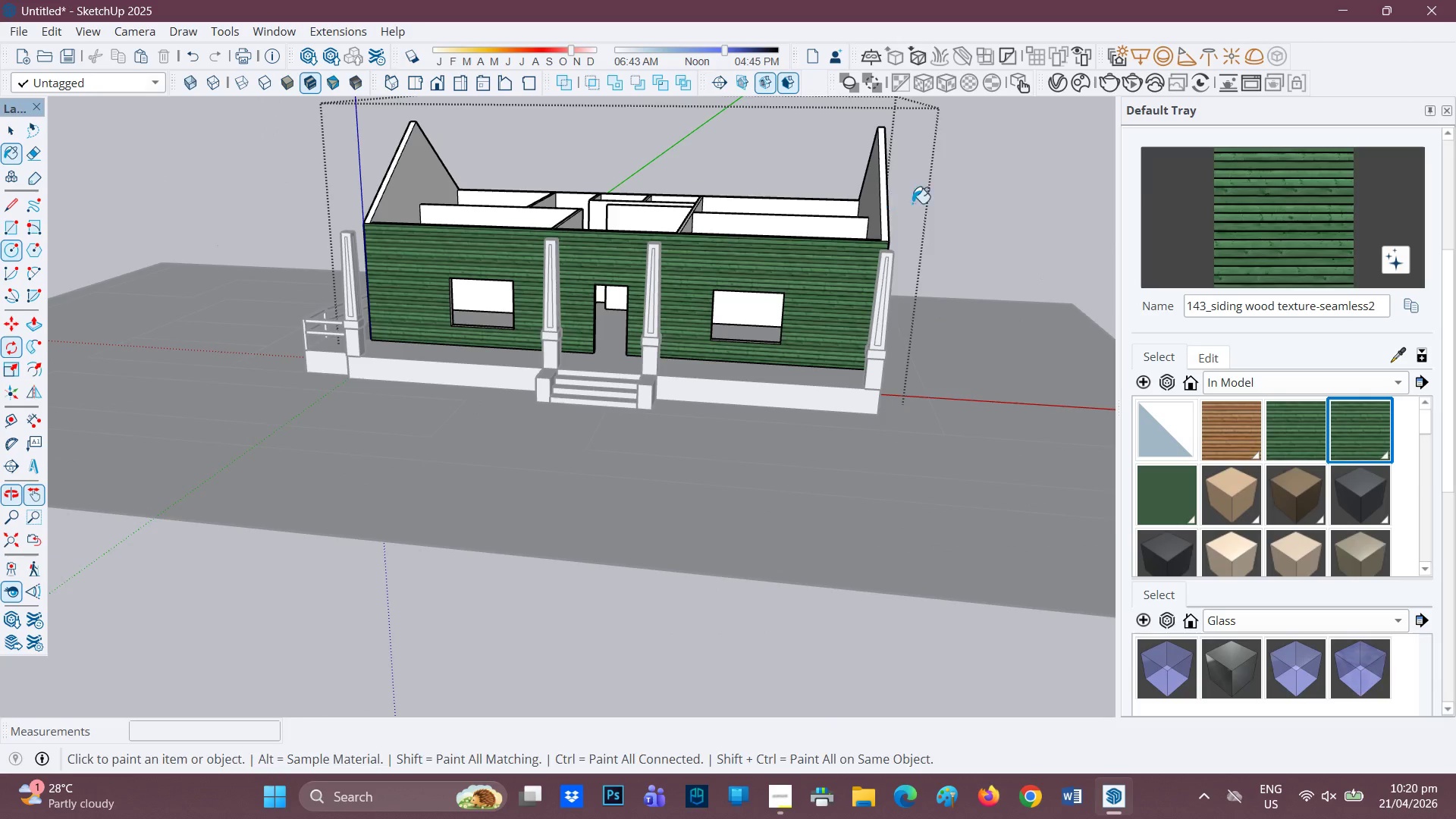 
key(Space)
 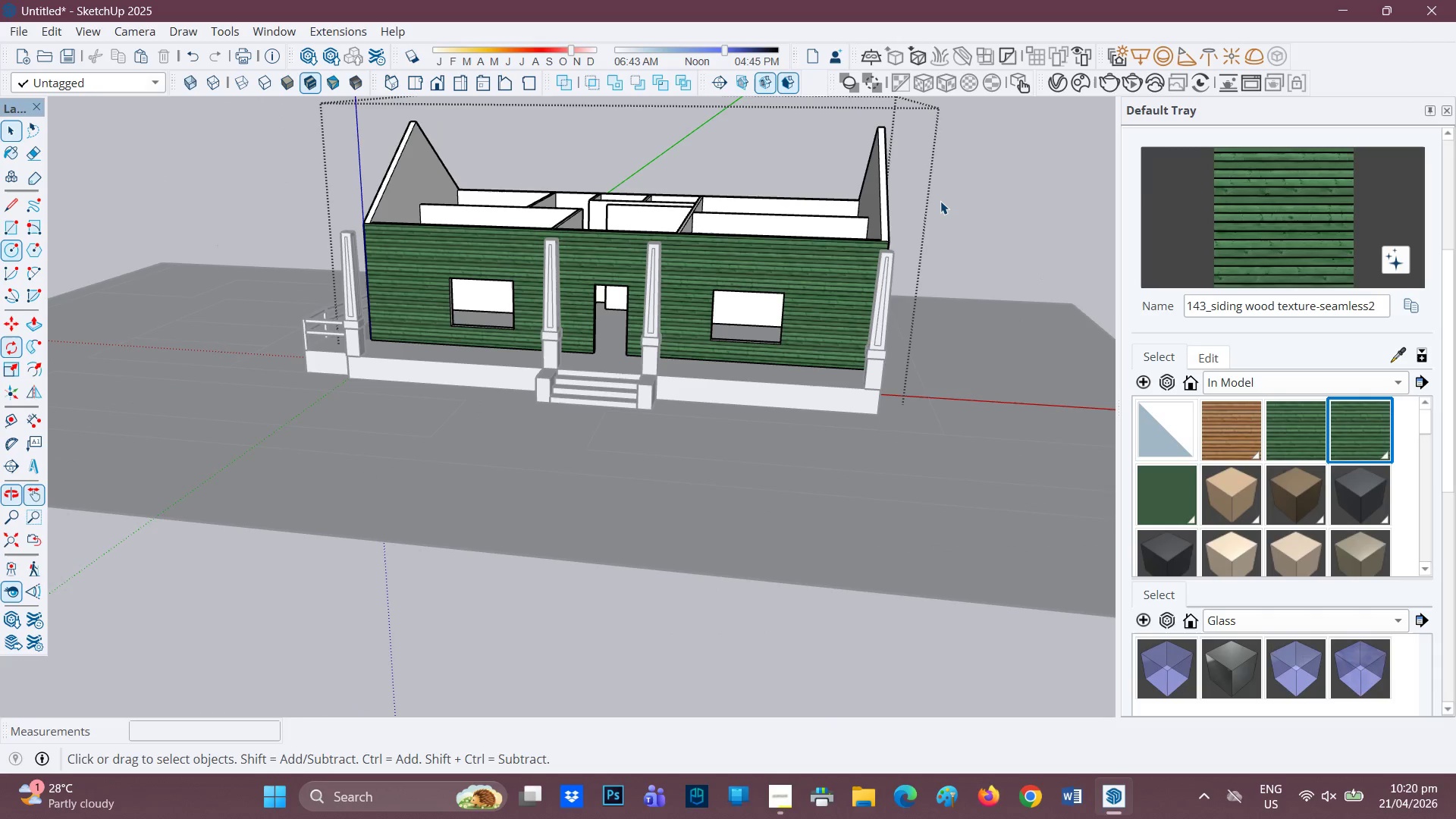 
left_click([940, 201])
 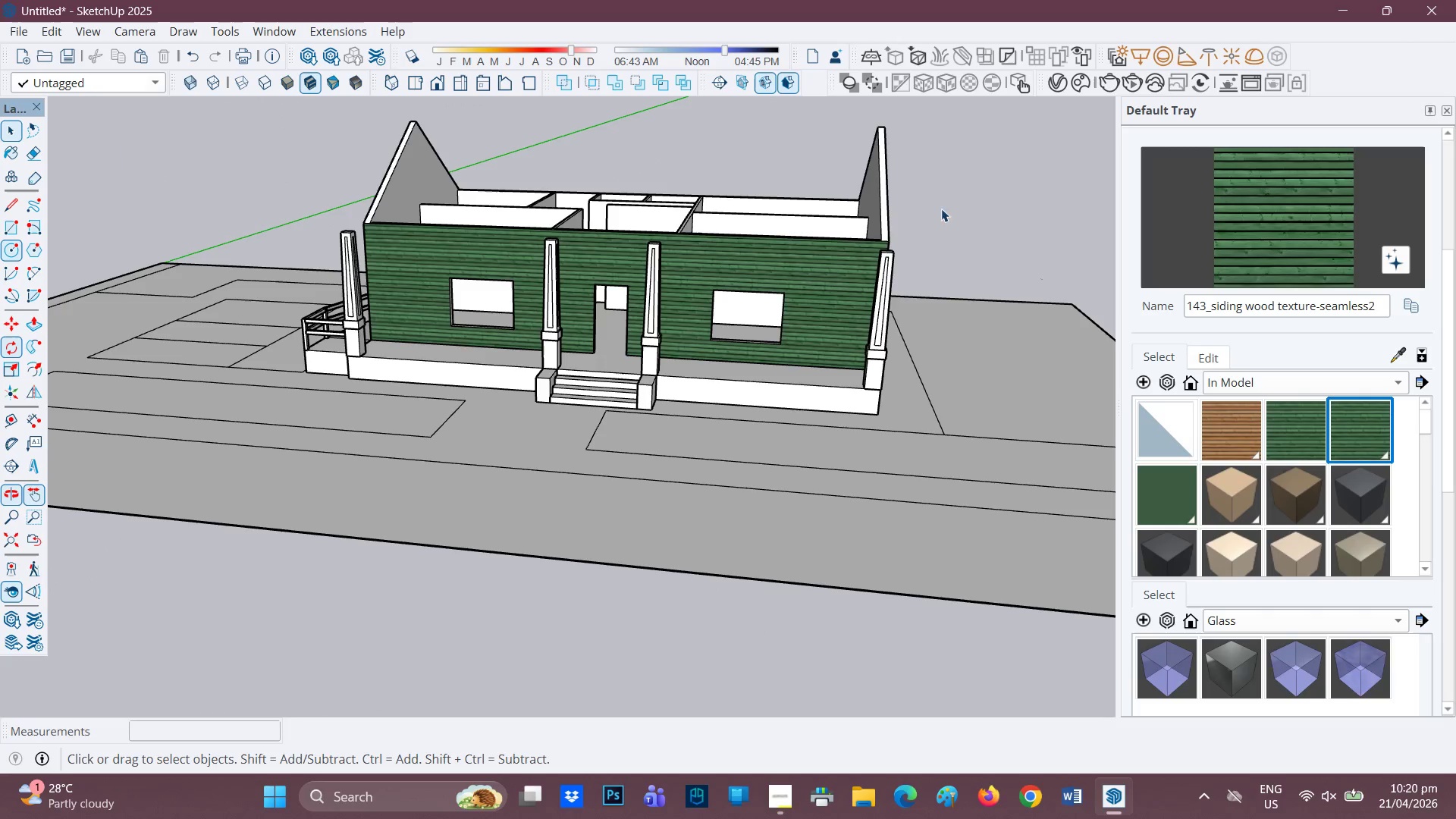 
scroll: coordinate [780, 244], scroll_direction: down, amount: 3.0
 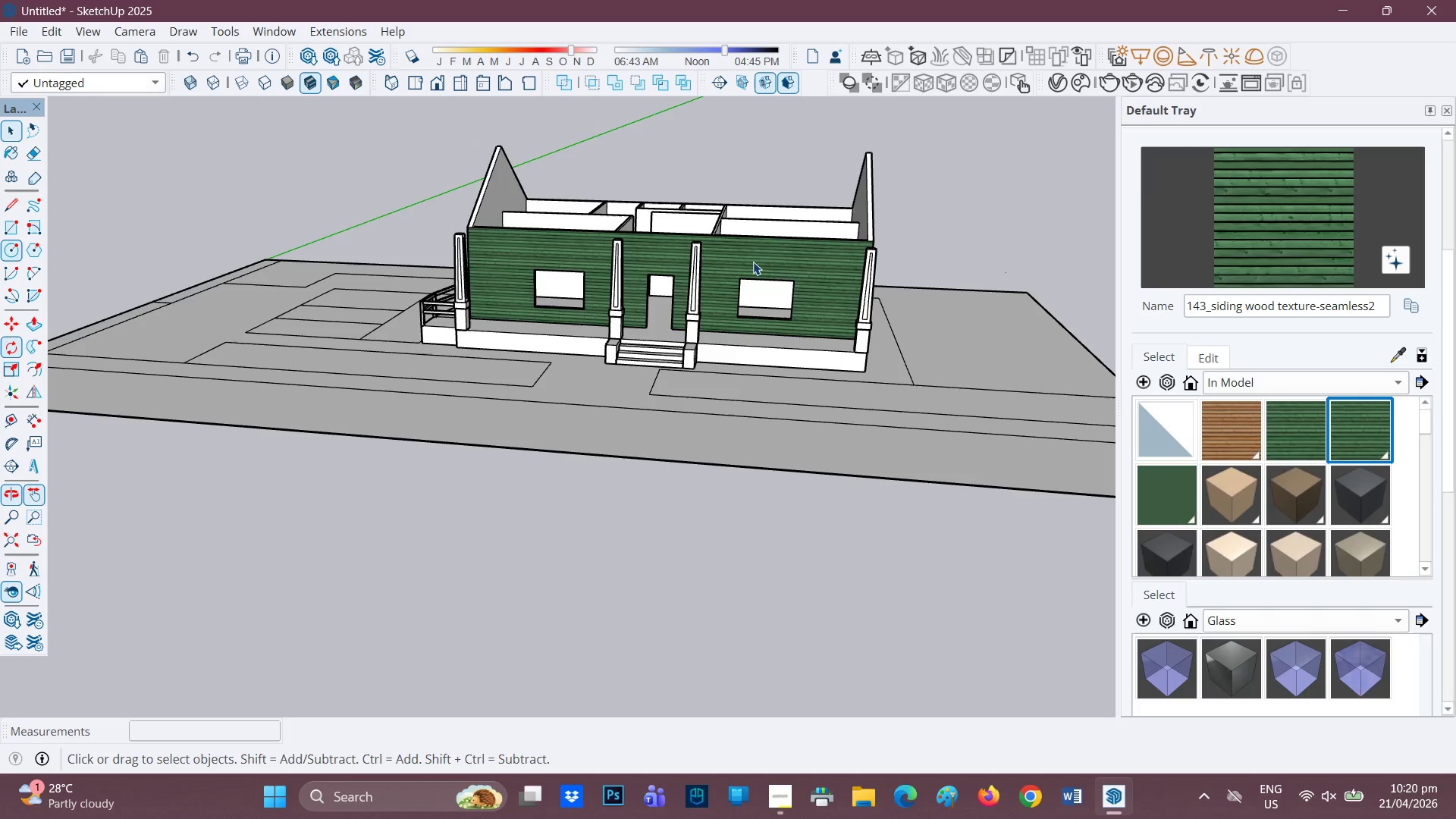 
scroll: coordinate [786, 269], scroll_direction: up, amount: 1.0
 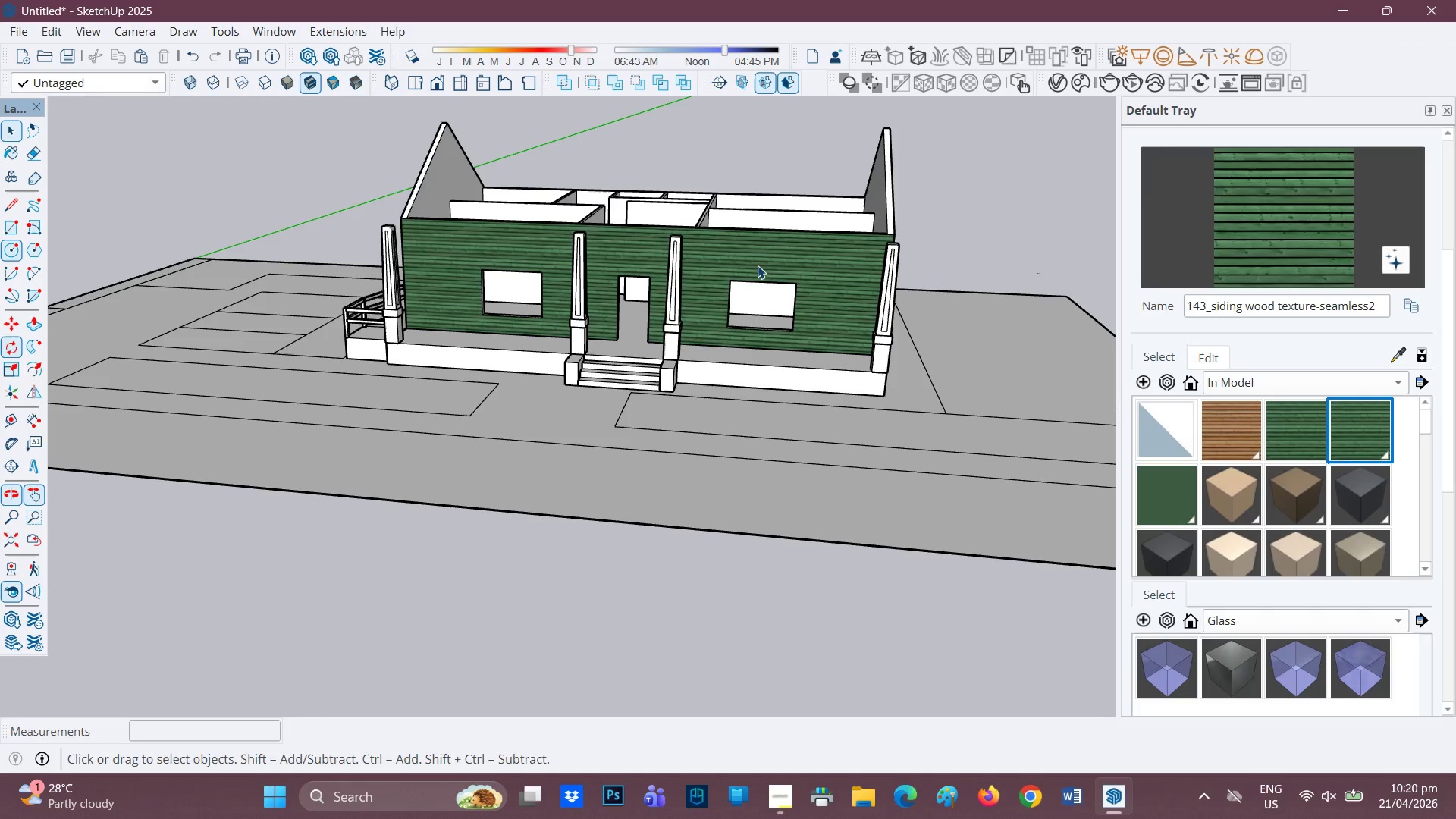 
key(H)
 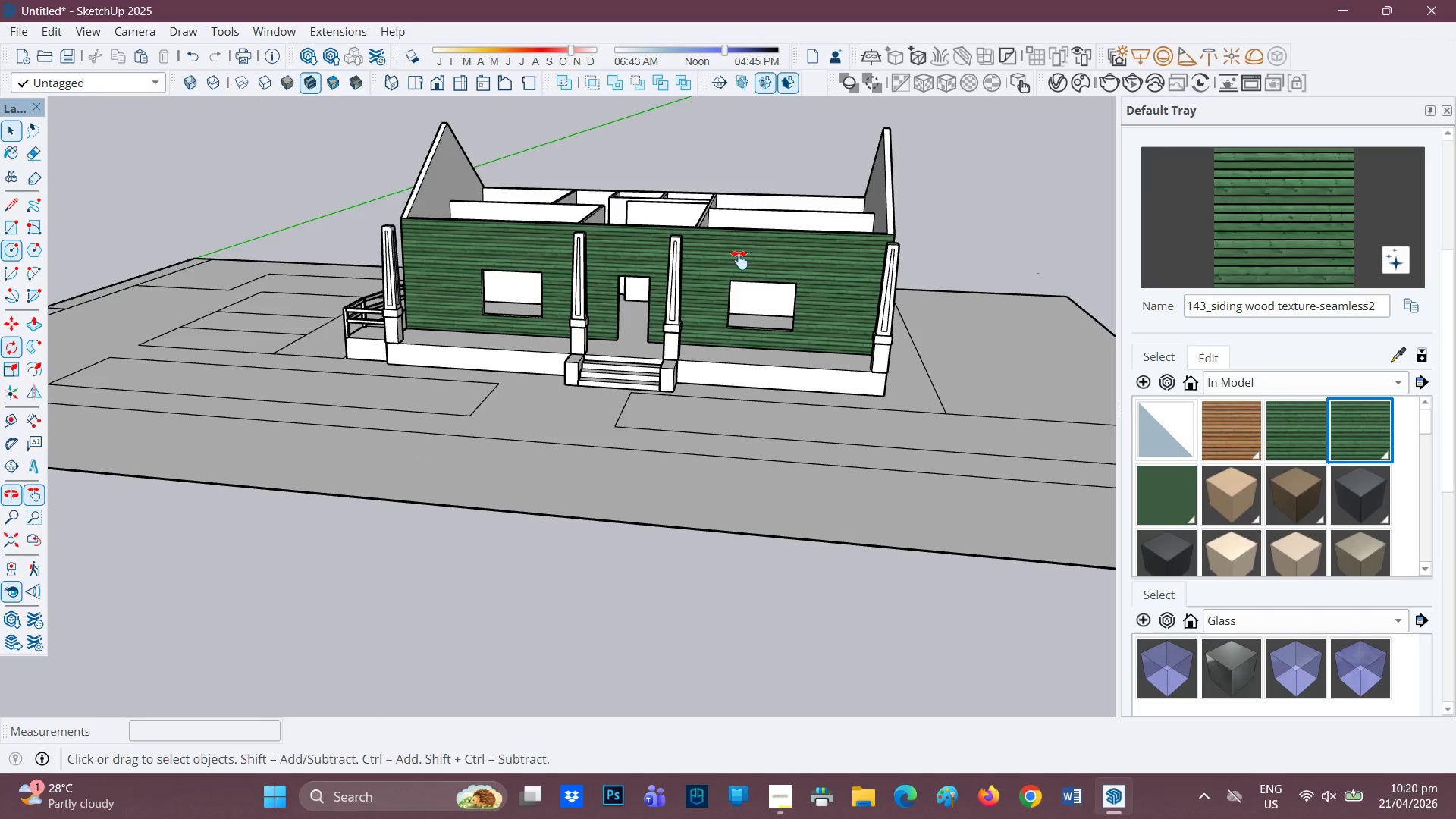 
left_click_drag(start_coordinate=[739, 260], to_coordinate=[613, 502])
 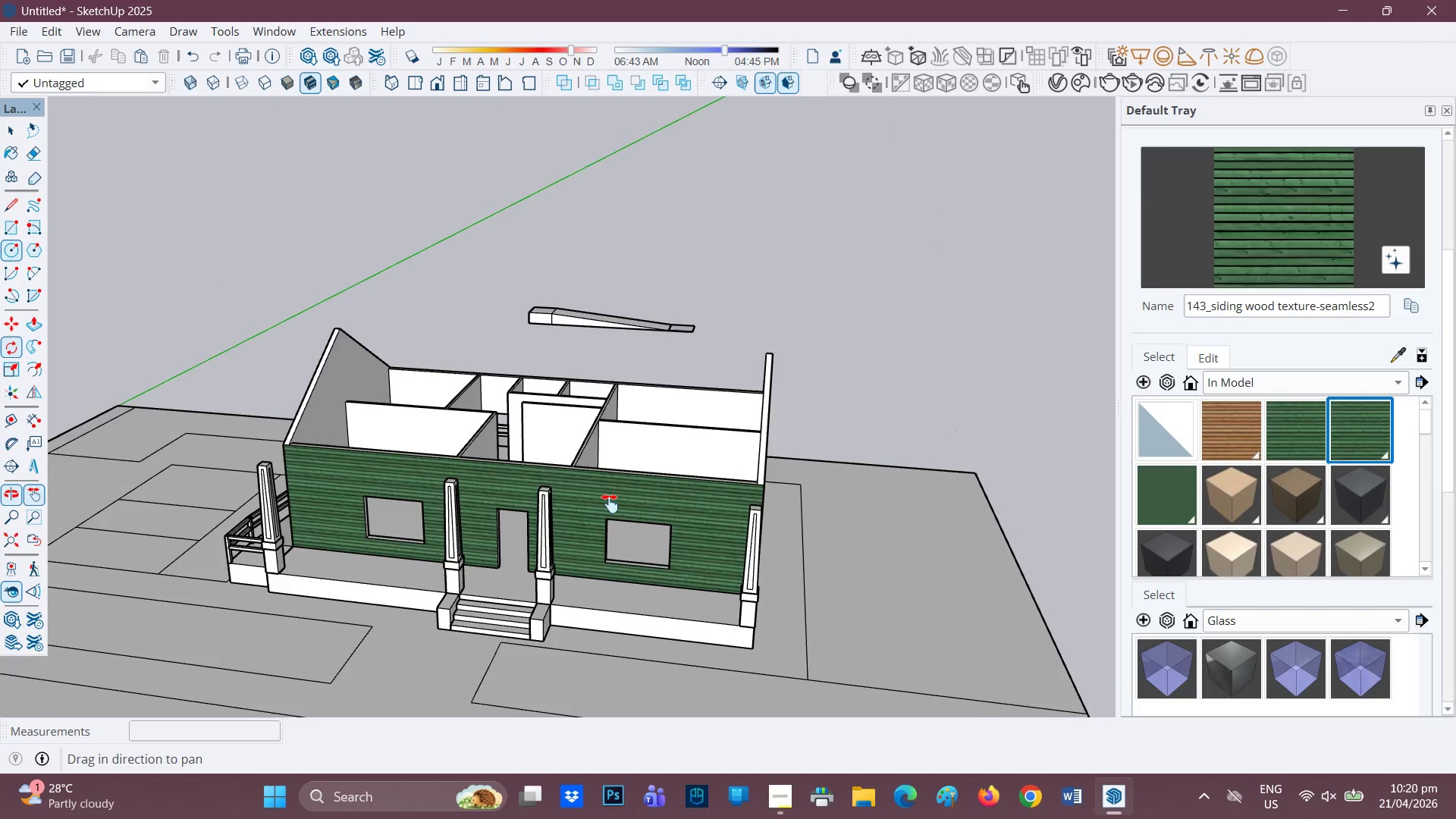 
scroll: coordinate [647, 492], scroll_direction: up, amount: 16.0
 